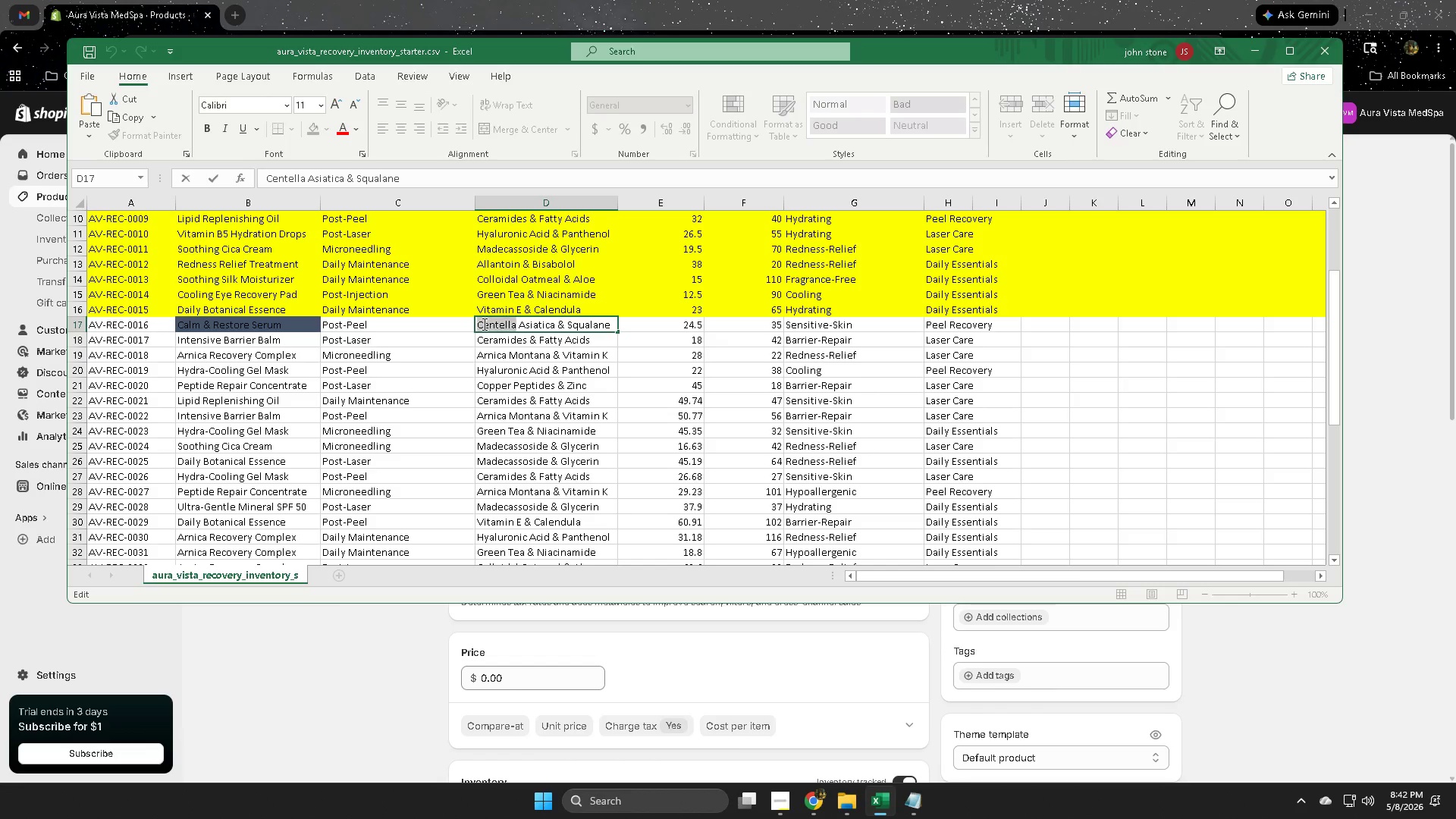 
triple_click([483, 324])
 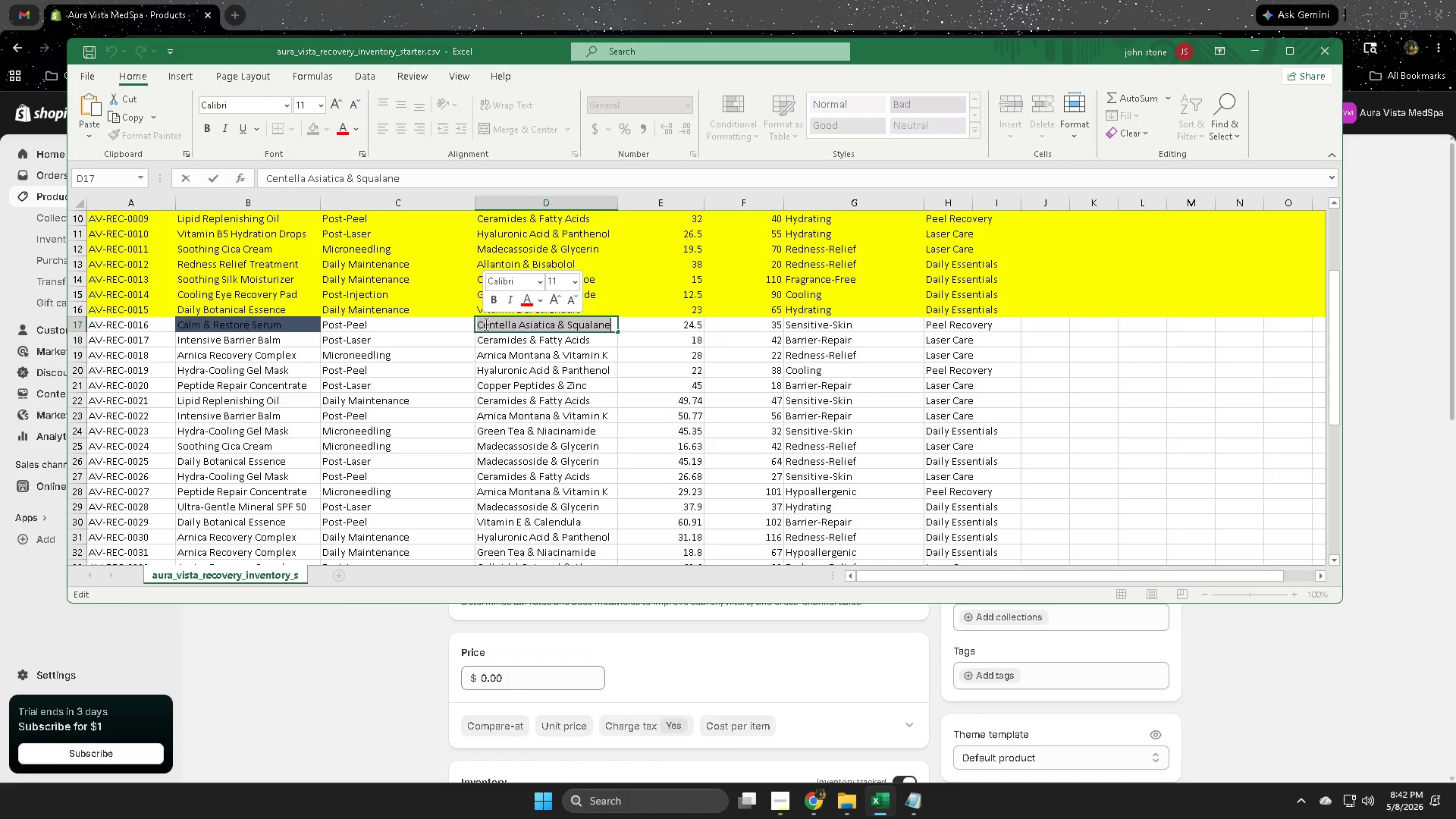 
key(Control+ControlLeft)
 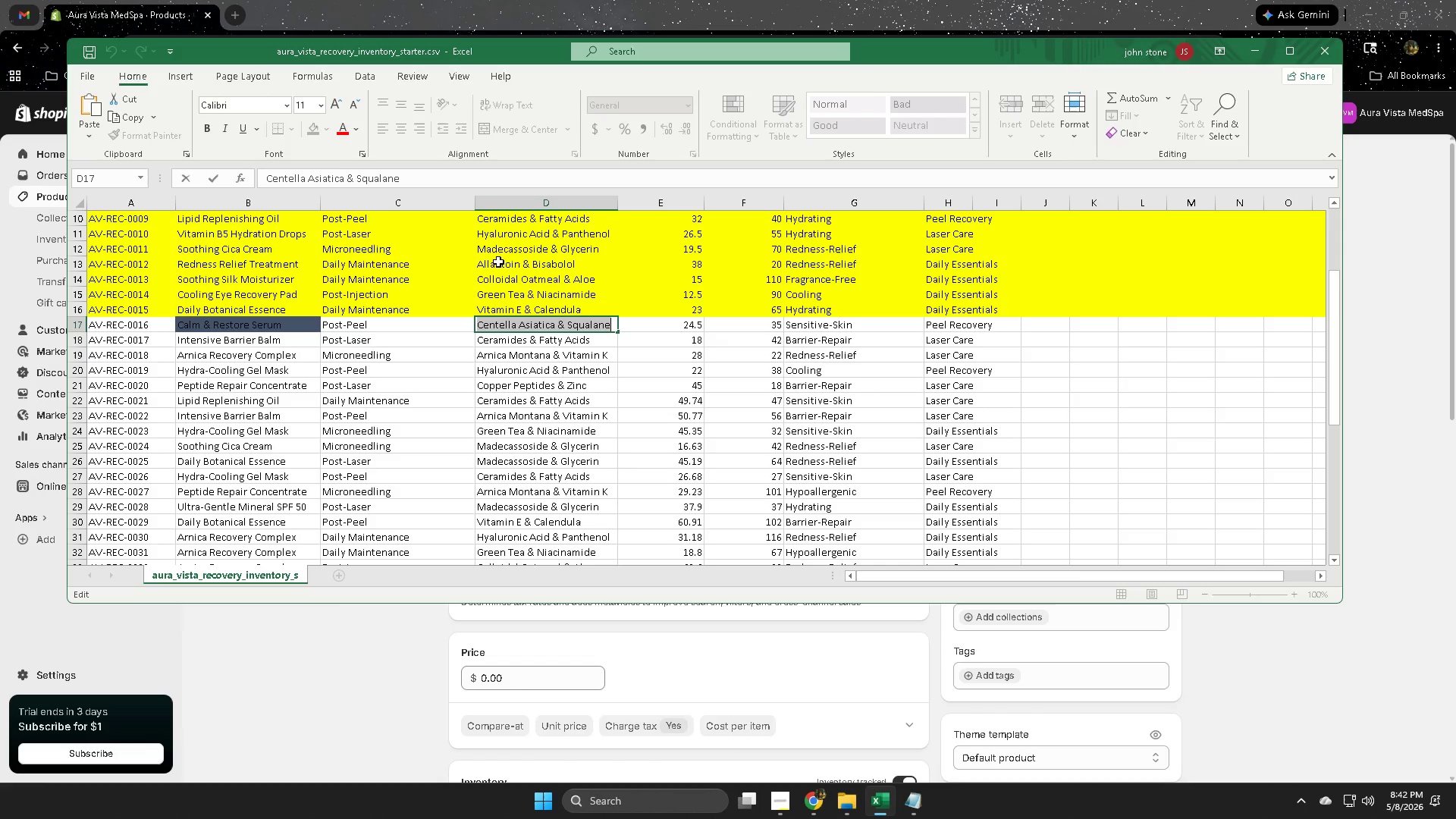 
key(Control+C)
 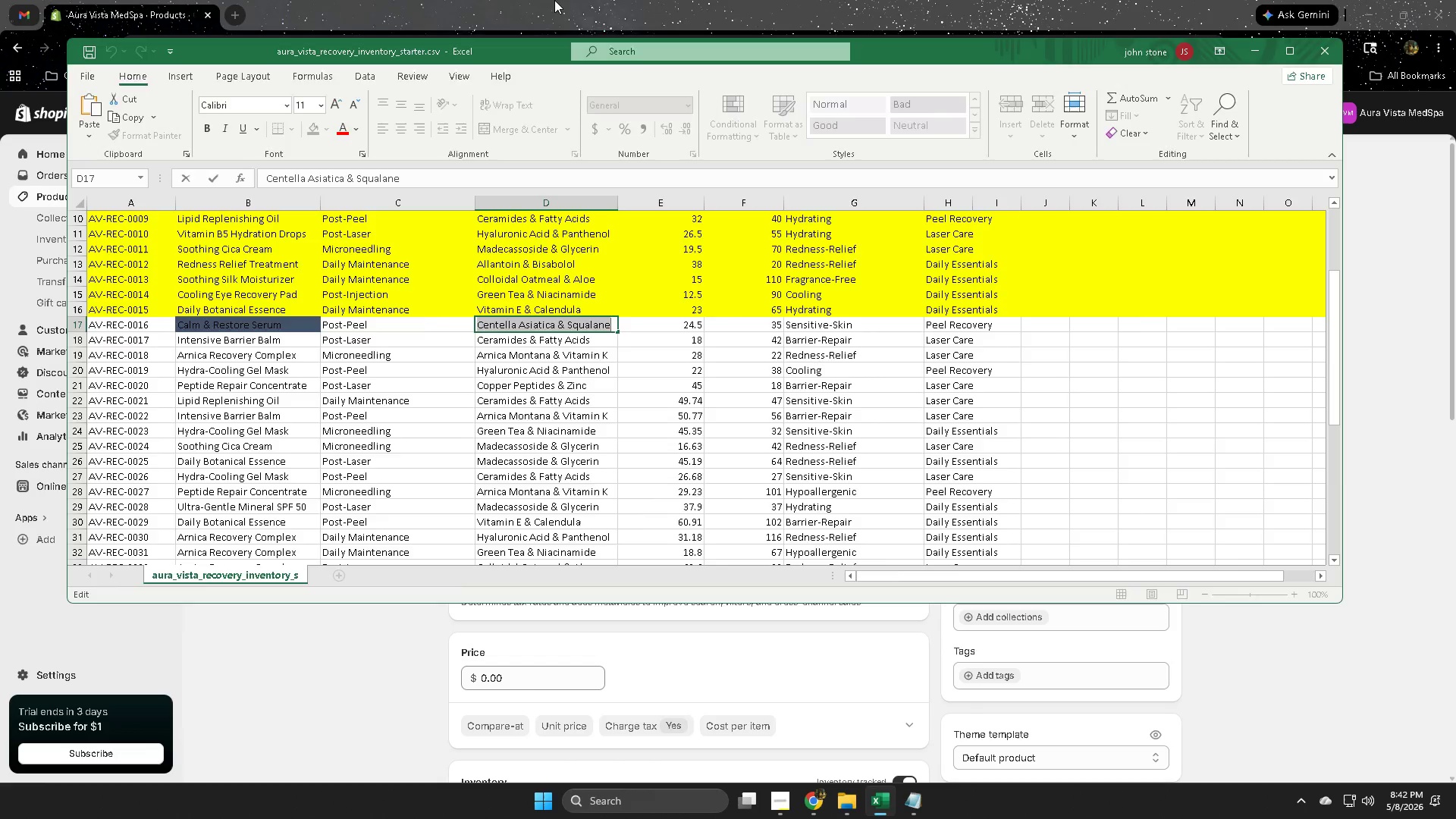 
left_click([552, 0])
 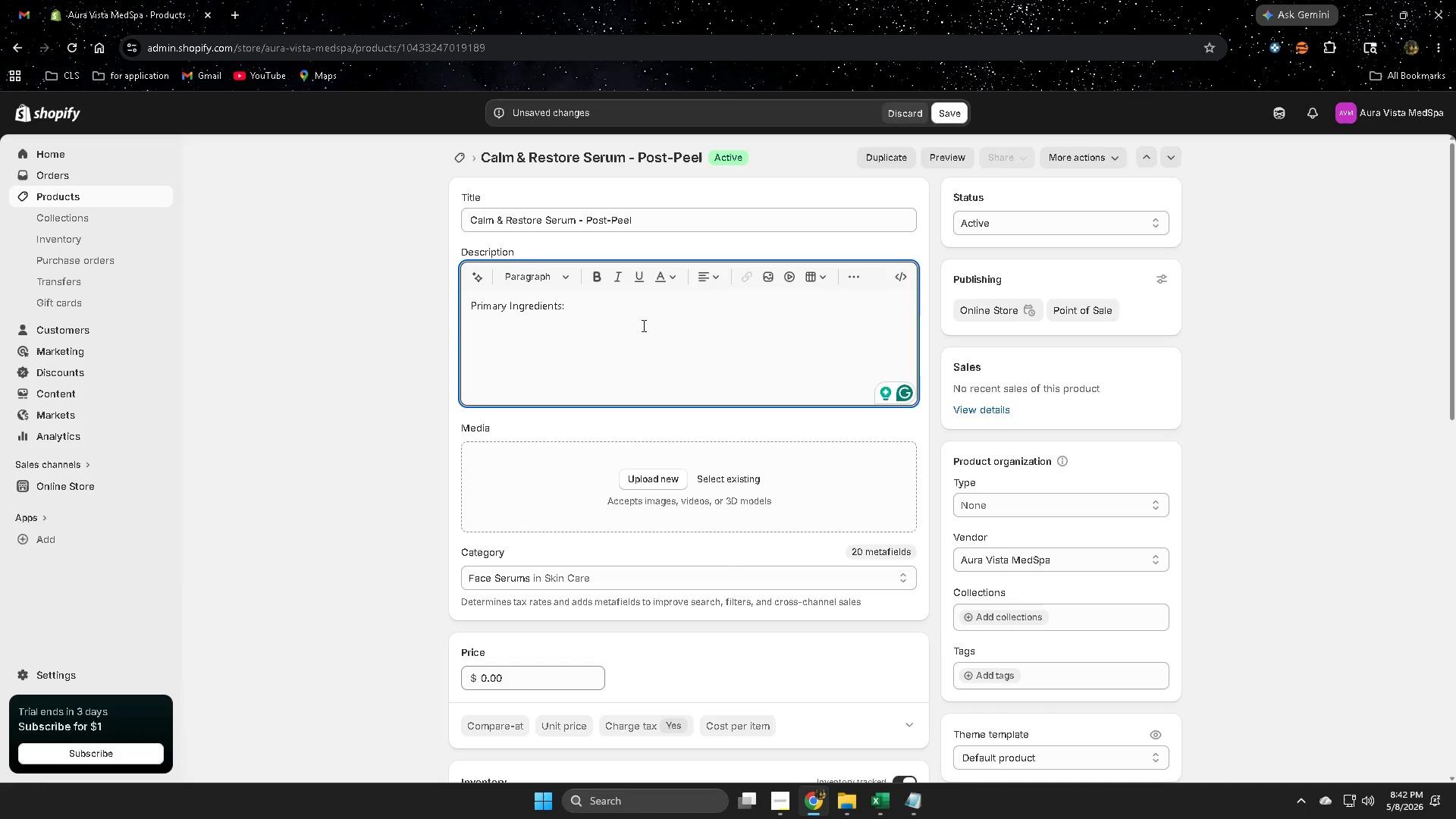 
key(Control+V)
 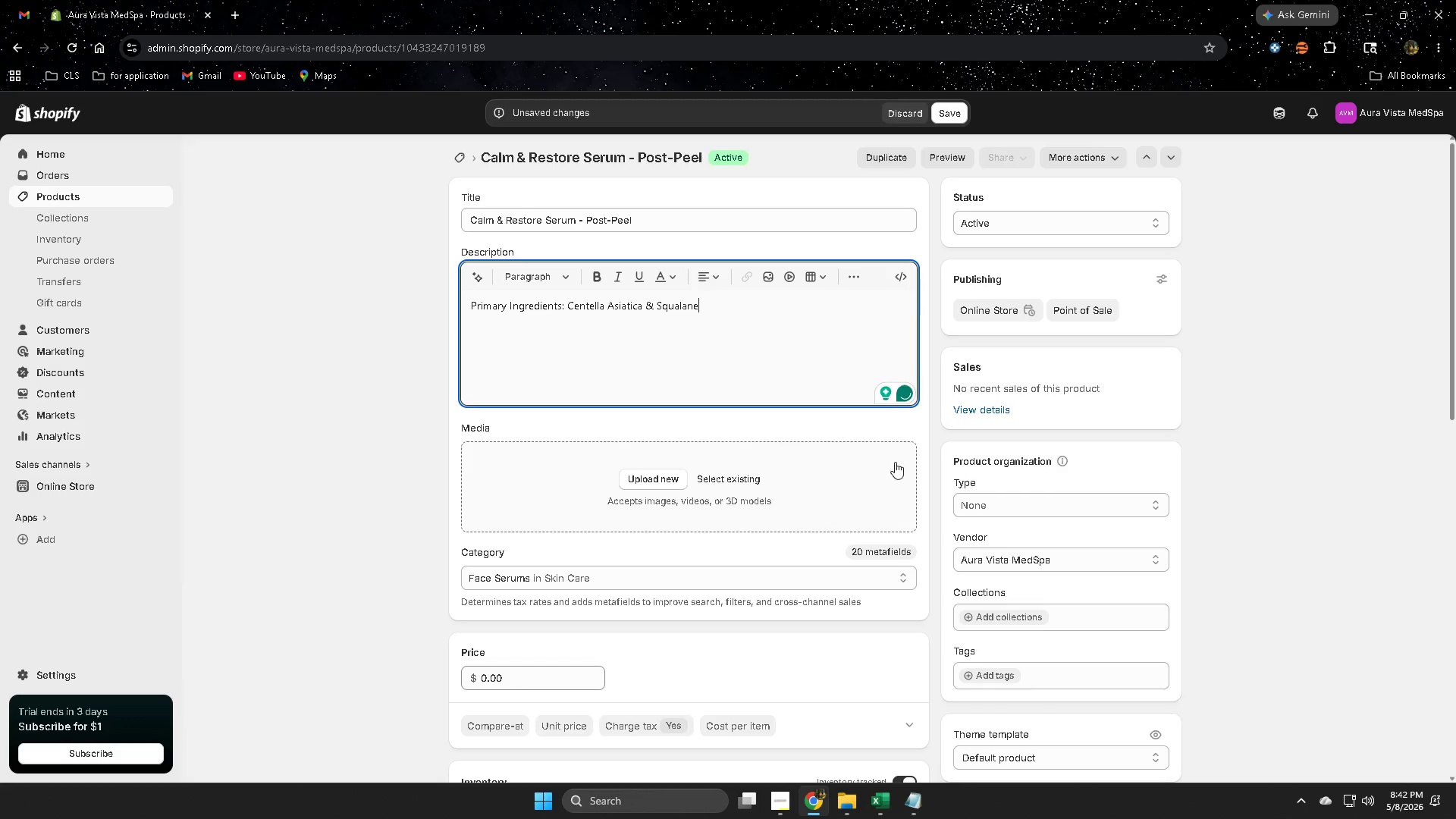 
scroll: coordinate [872, 504], scroll_direction: down, amount: 3.0
 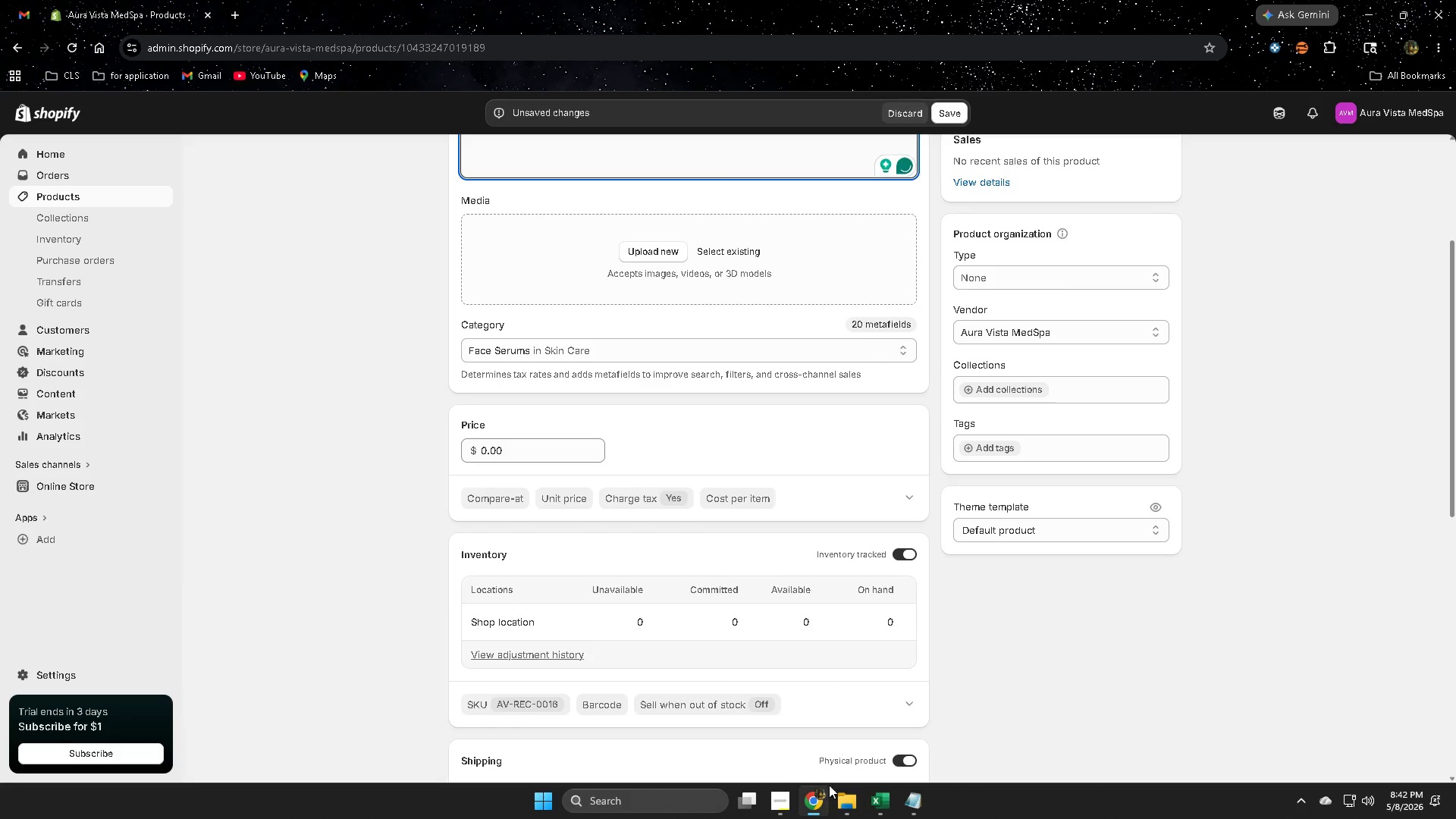 
left_click([885, 805])
 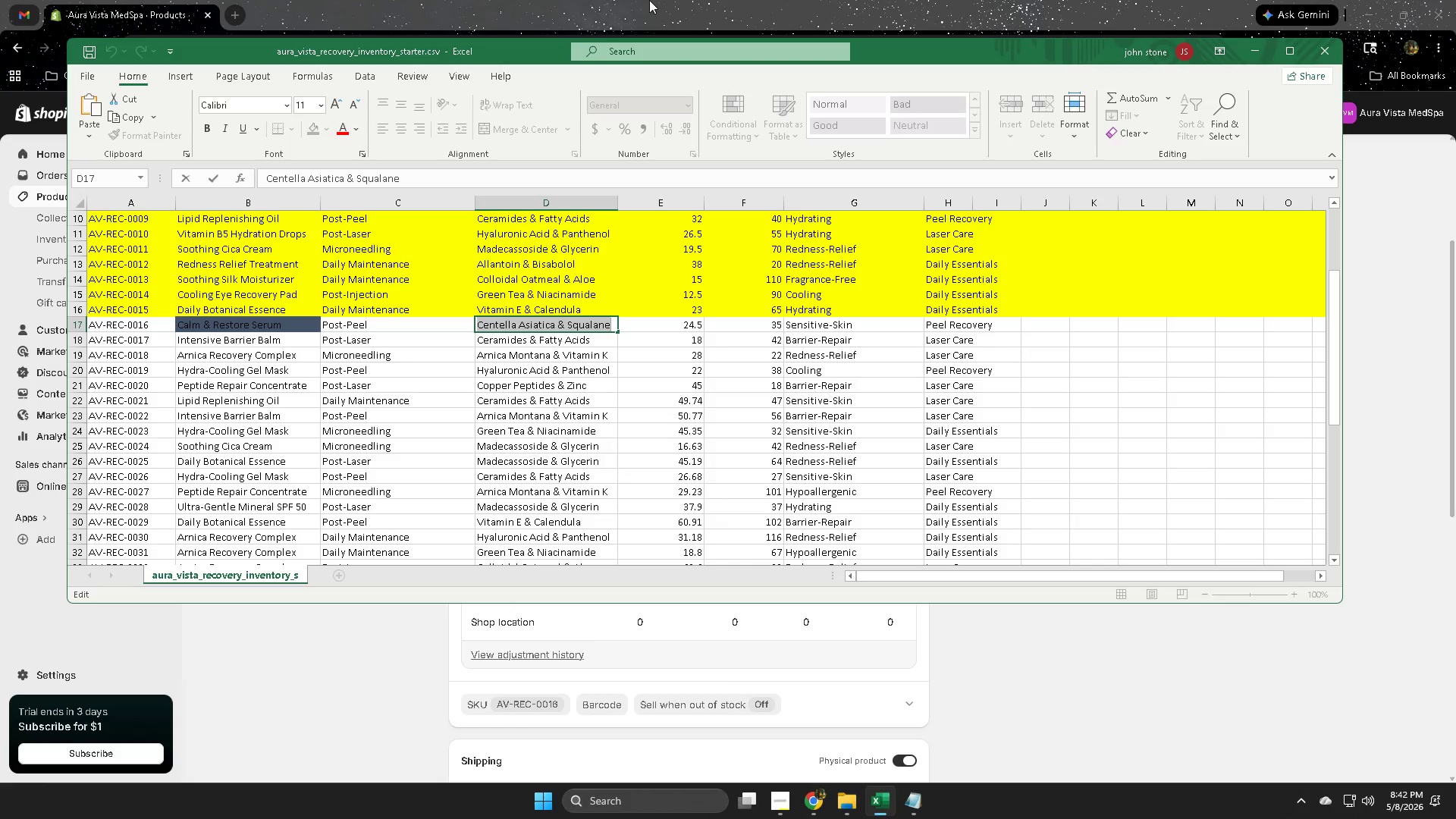 
left_click([651, 0])
 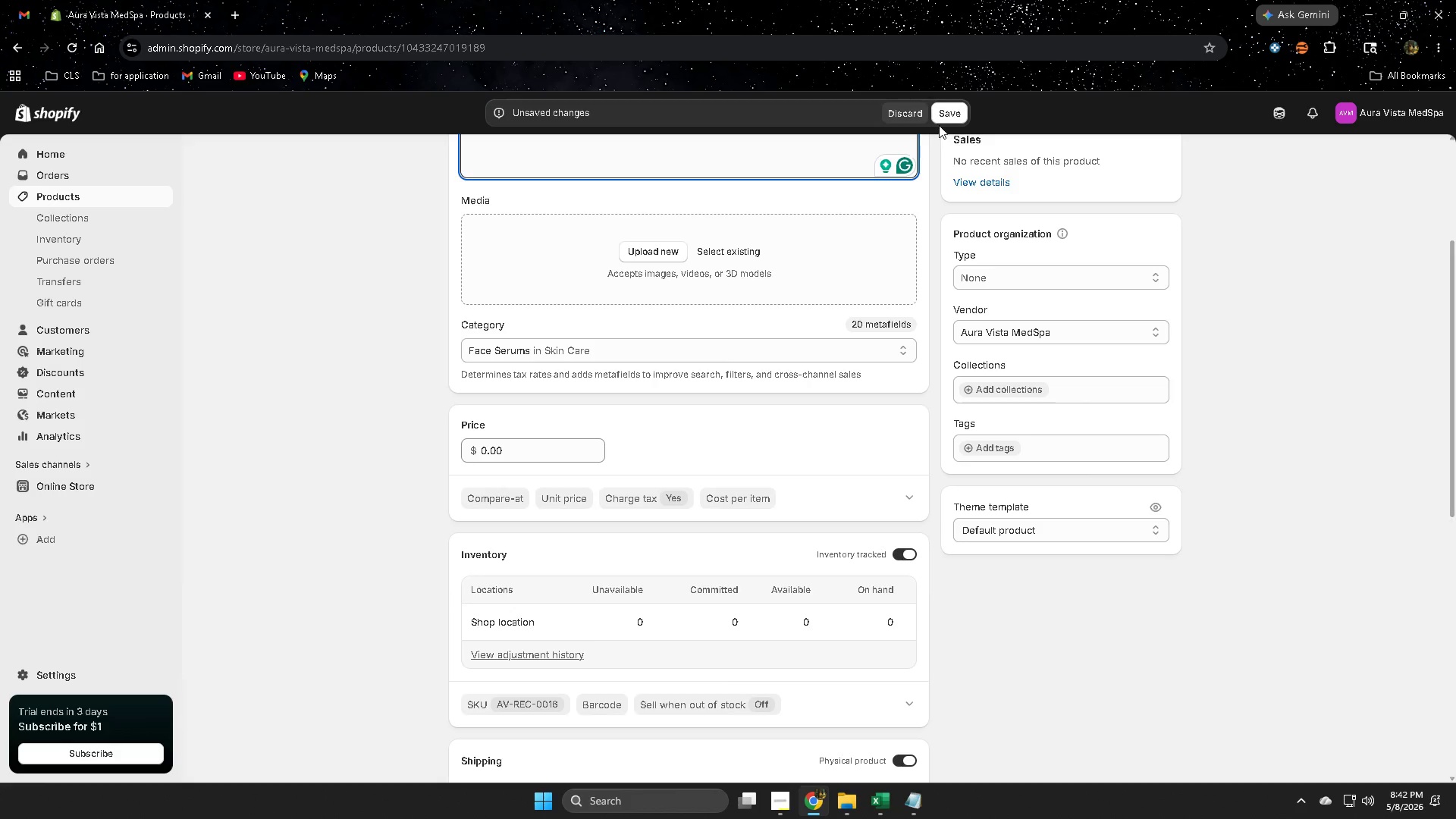 
left_click([946, 111])
 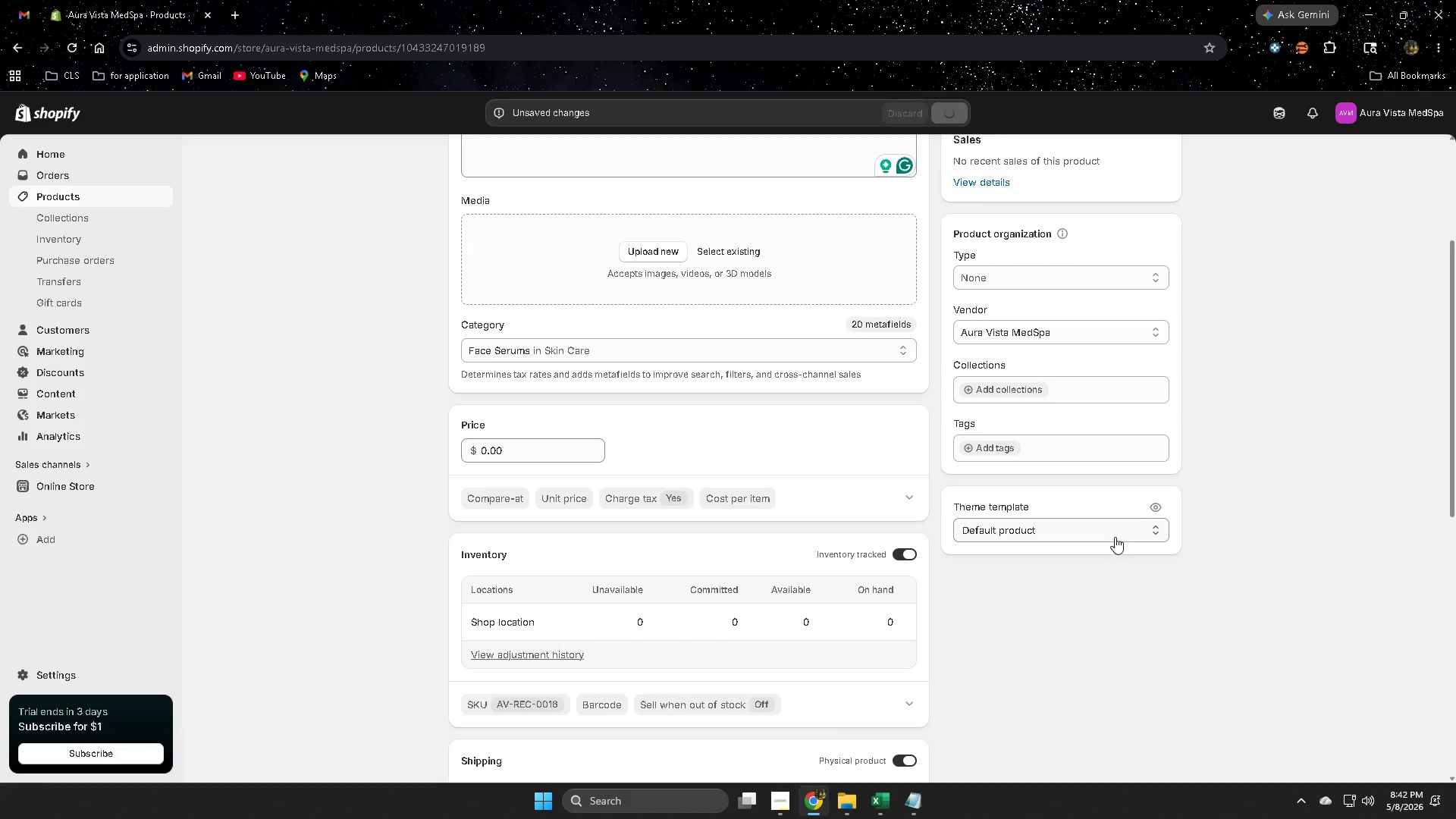 
scroll: coordinate [1115, 537], scroll_direction: down, amount: 1.0
 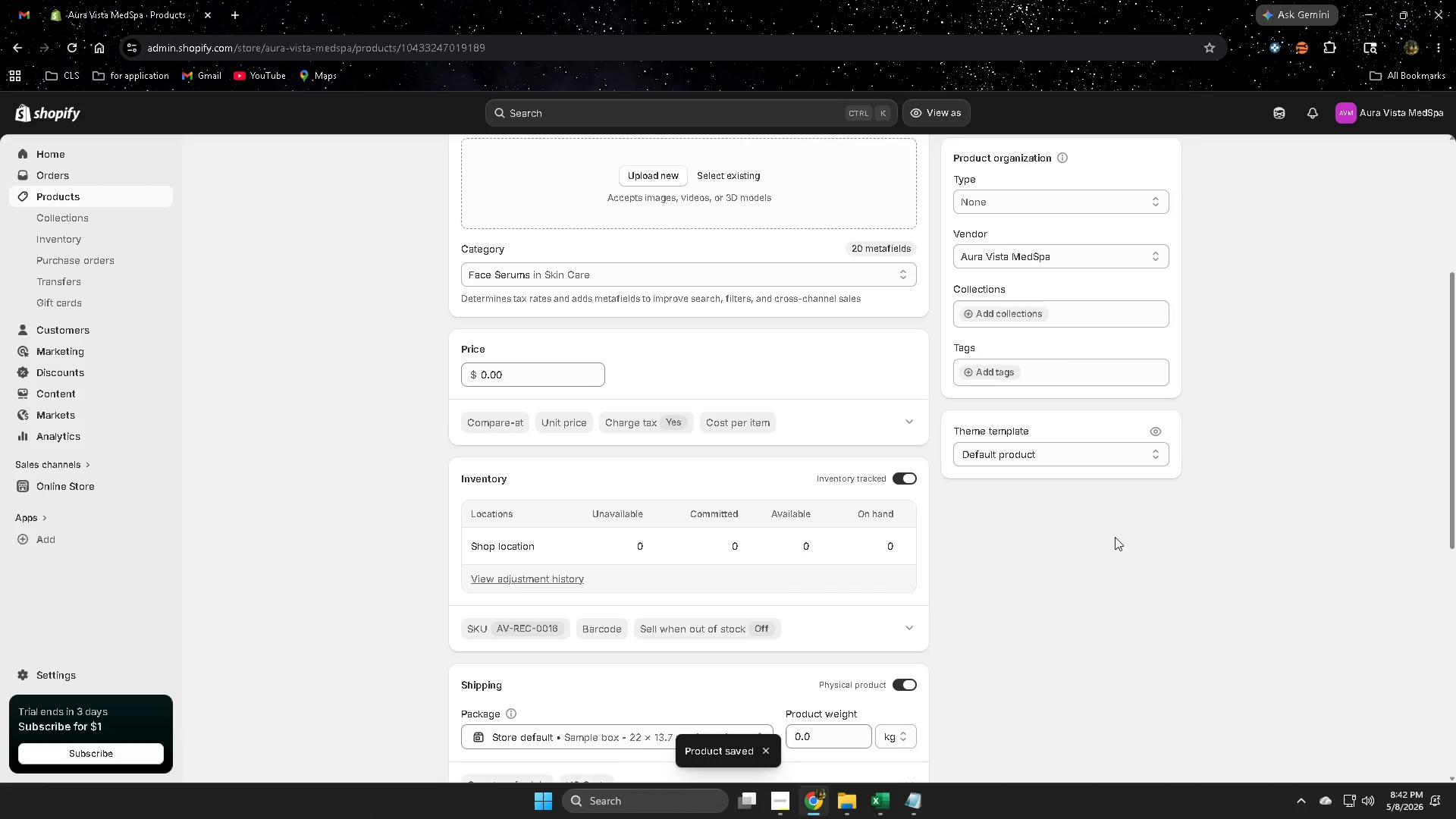 
scroll: coordinate [1115, 537], scroll_direction: up, amount: 5.0
 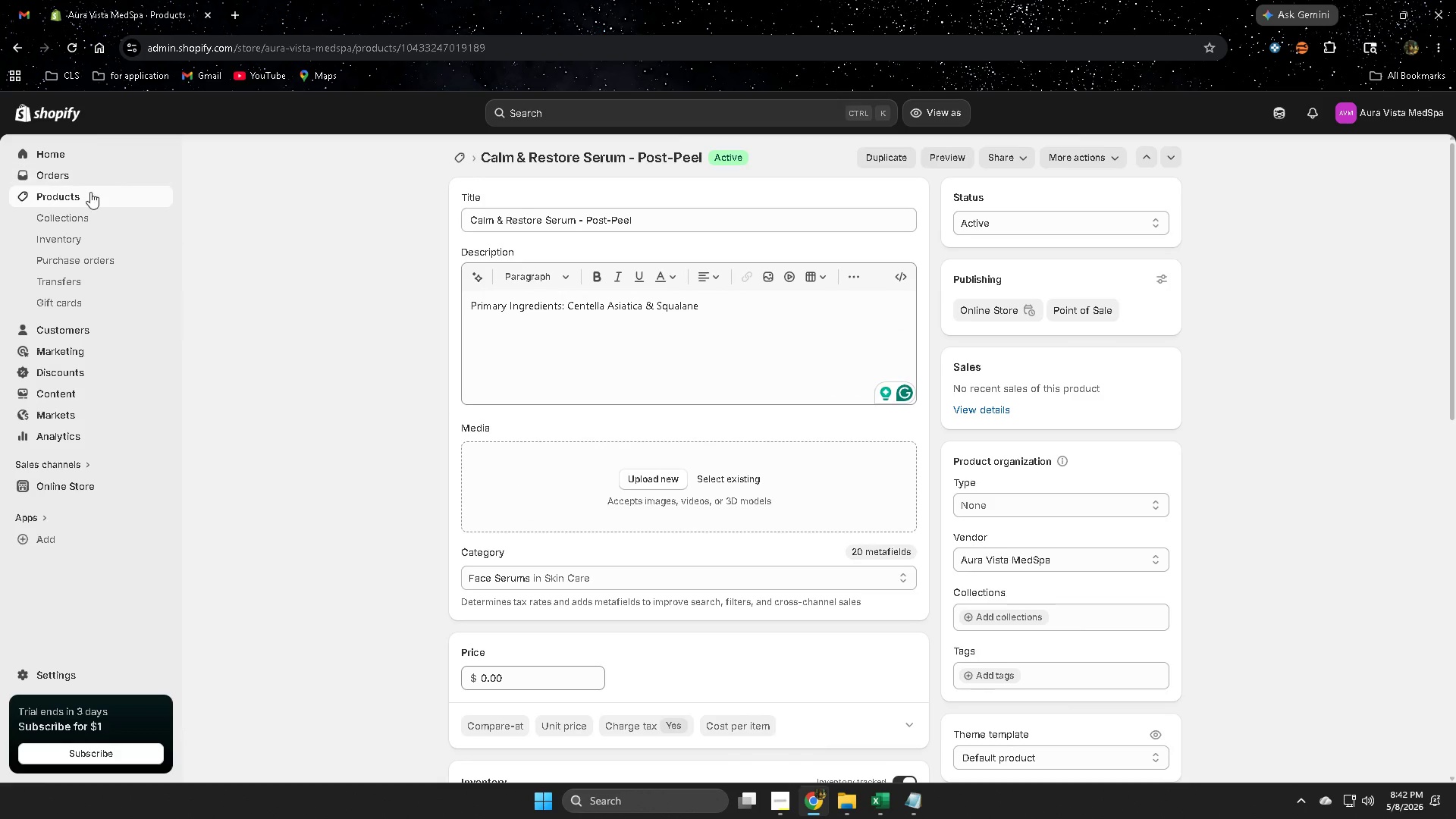 
left_click([85, 199])
 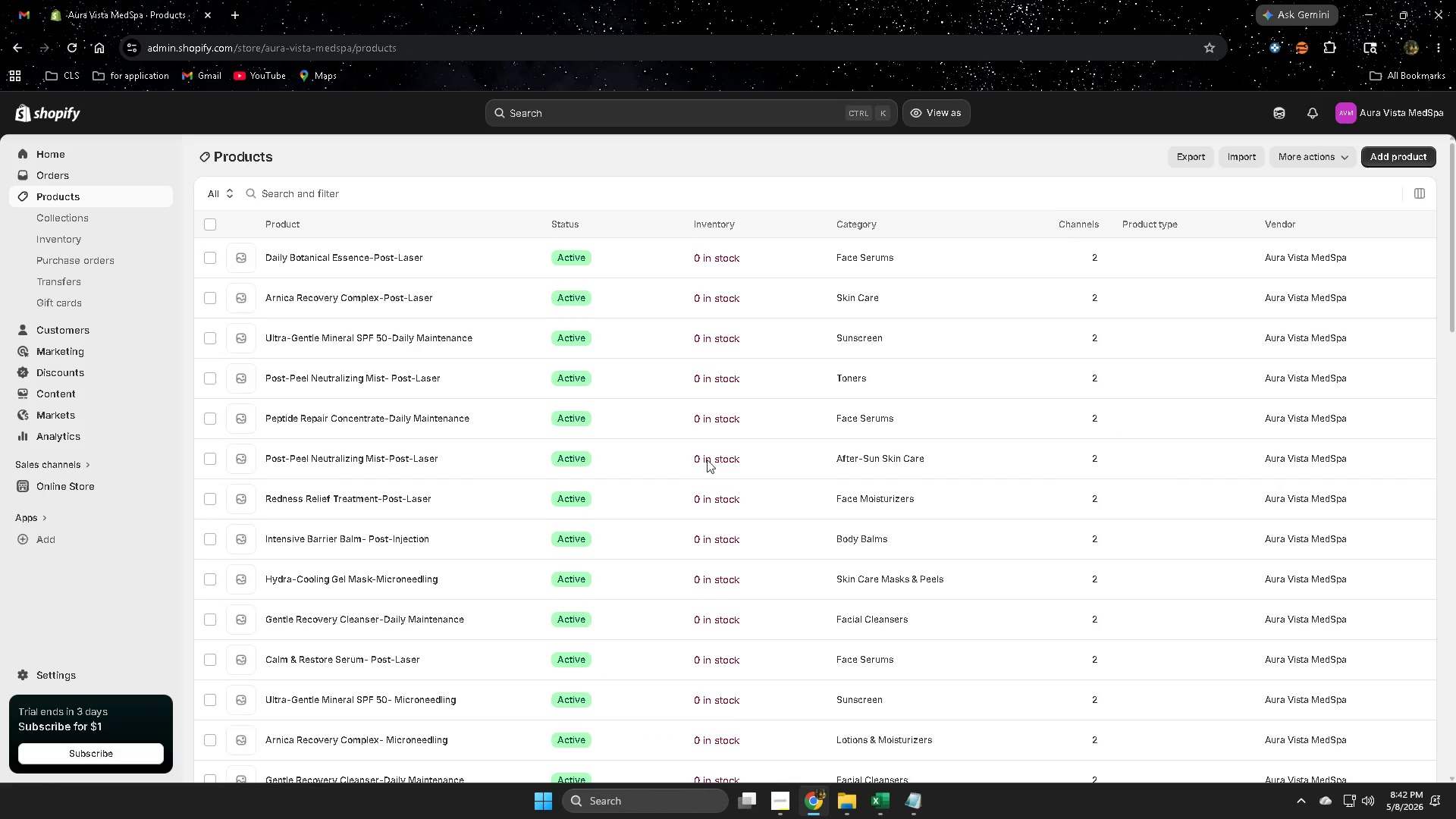 
scroll: coordinate [715, 449], scroll_direction: down, amount: 14.0
 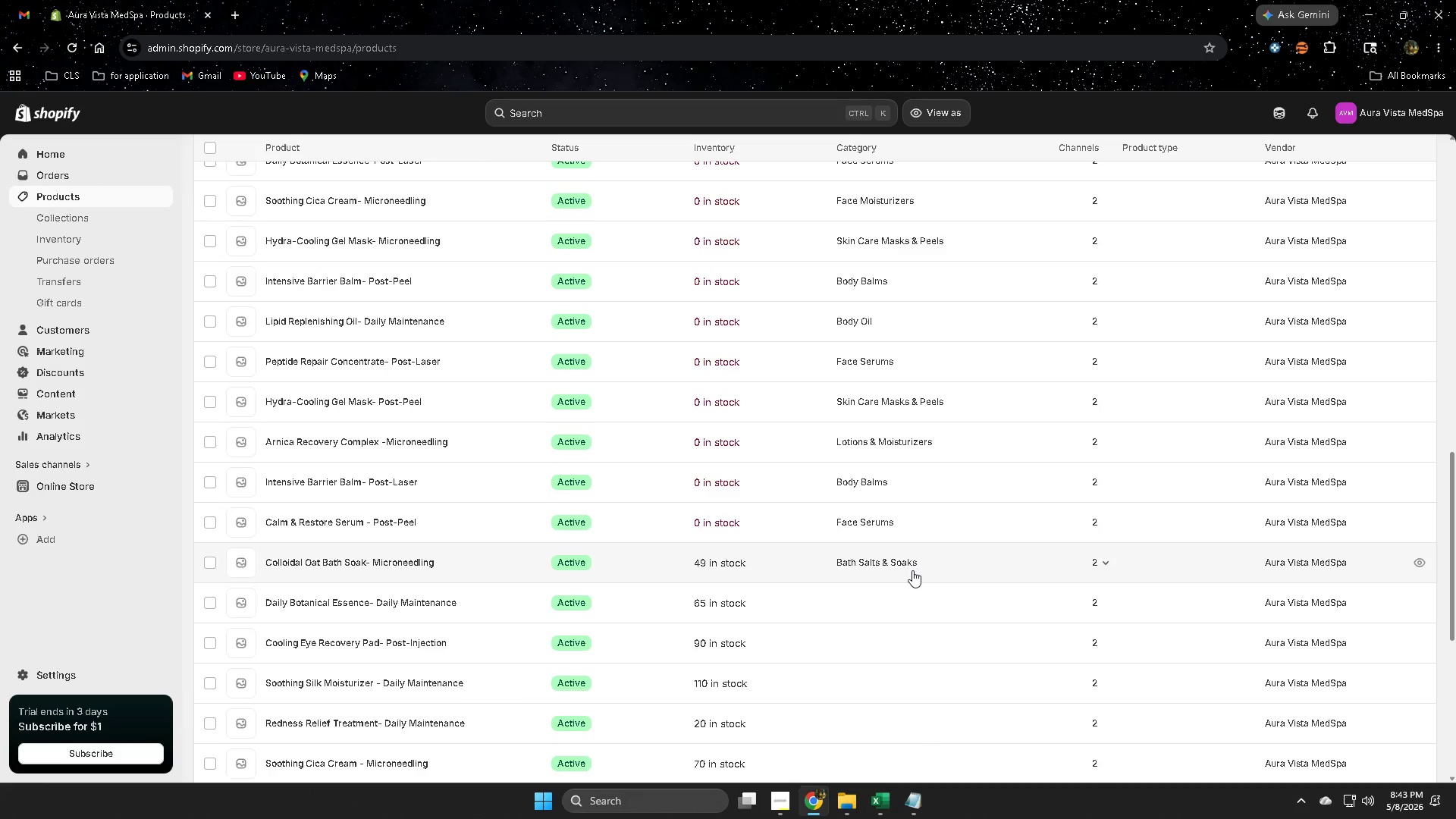 
left_click([968, 563])
 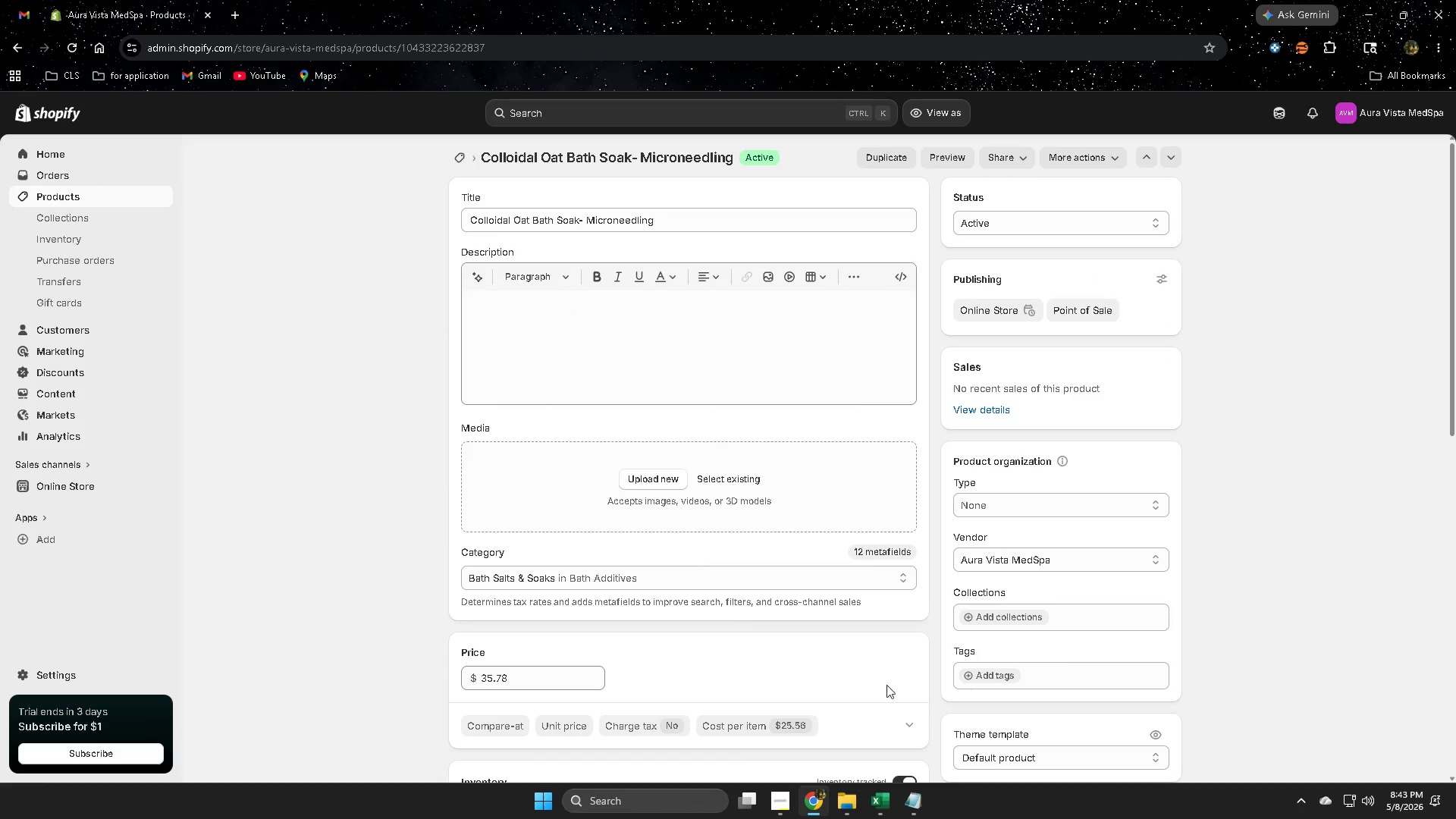 
left_click([909, 805])
 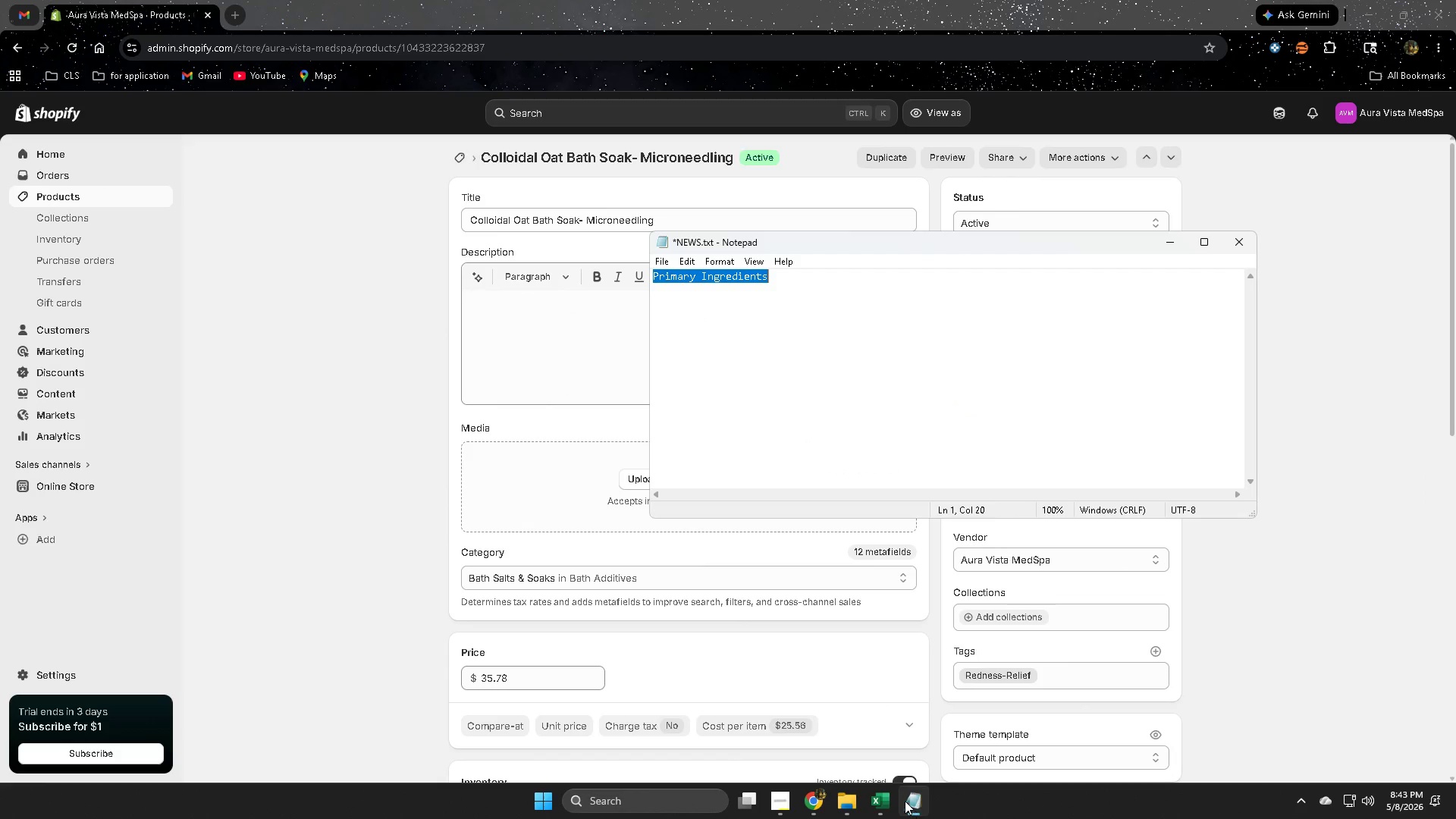 
key(Control+C)
 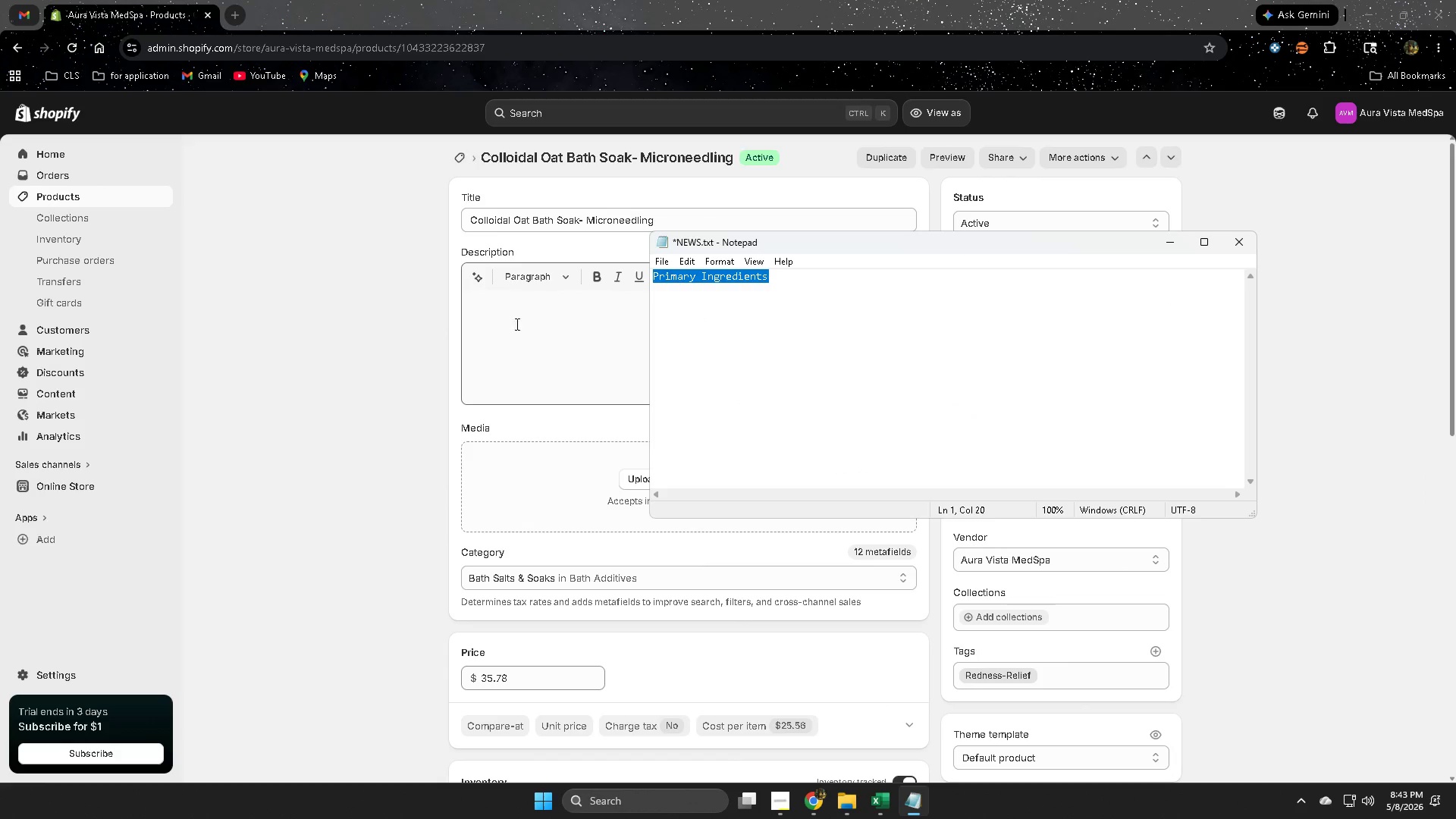 
left_click([504, 300])
 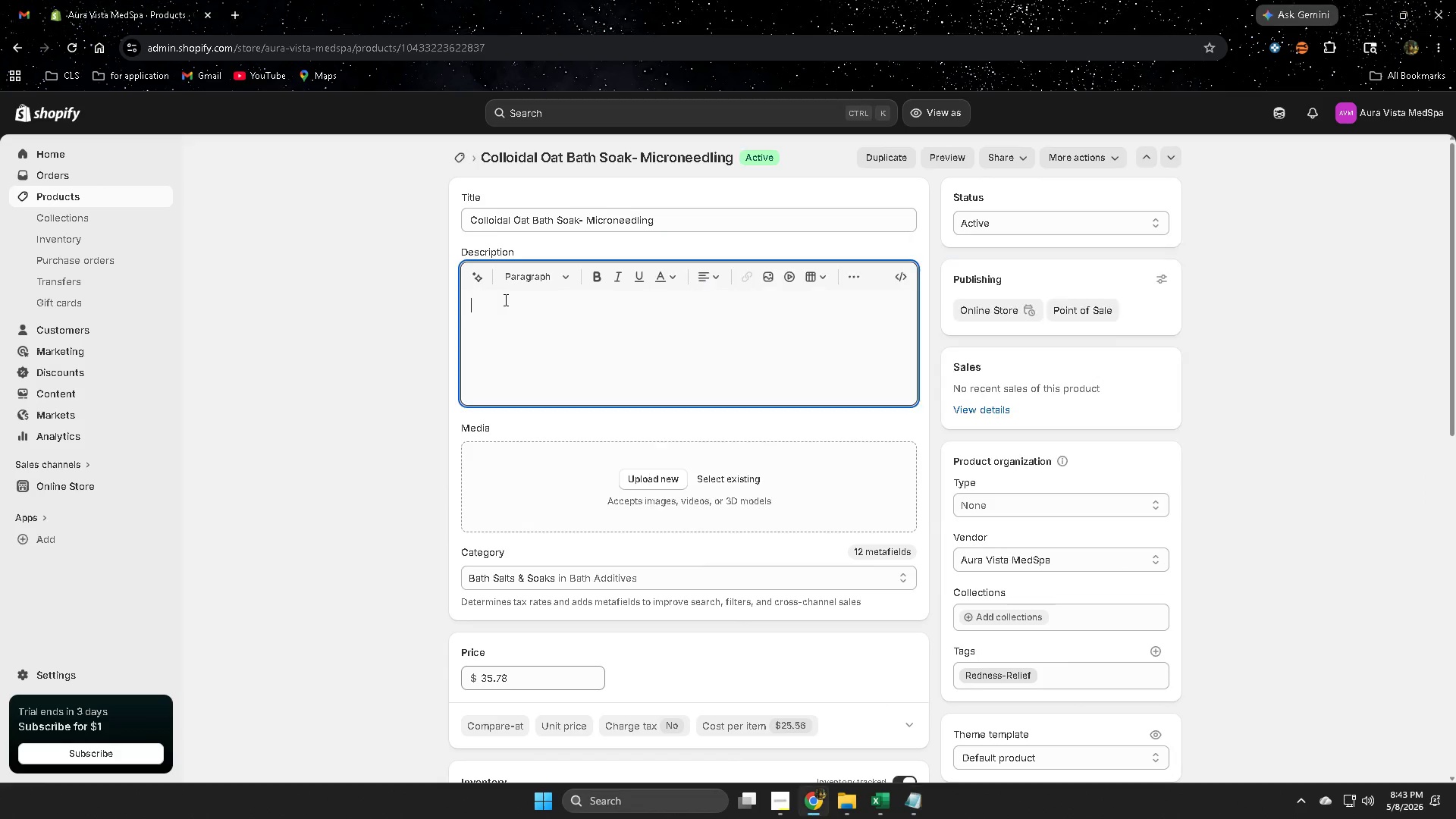 
key(Control+ControlLeft)
 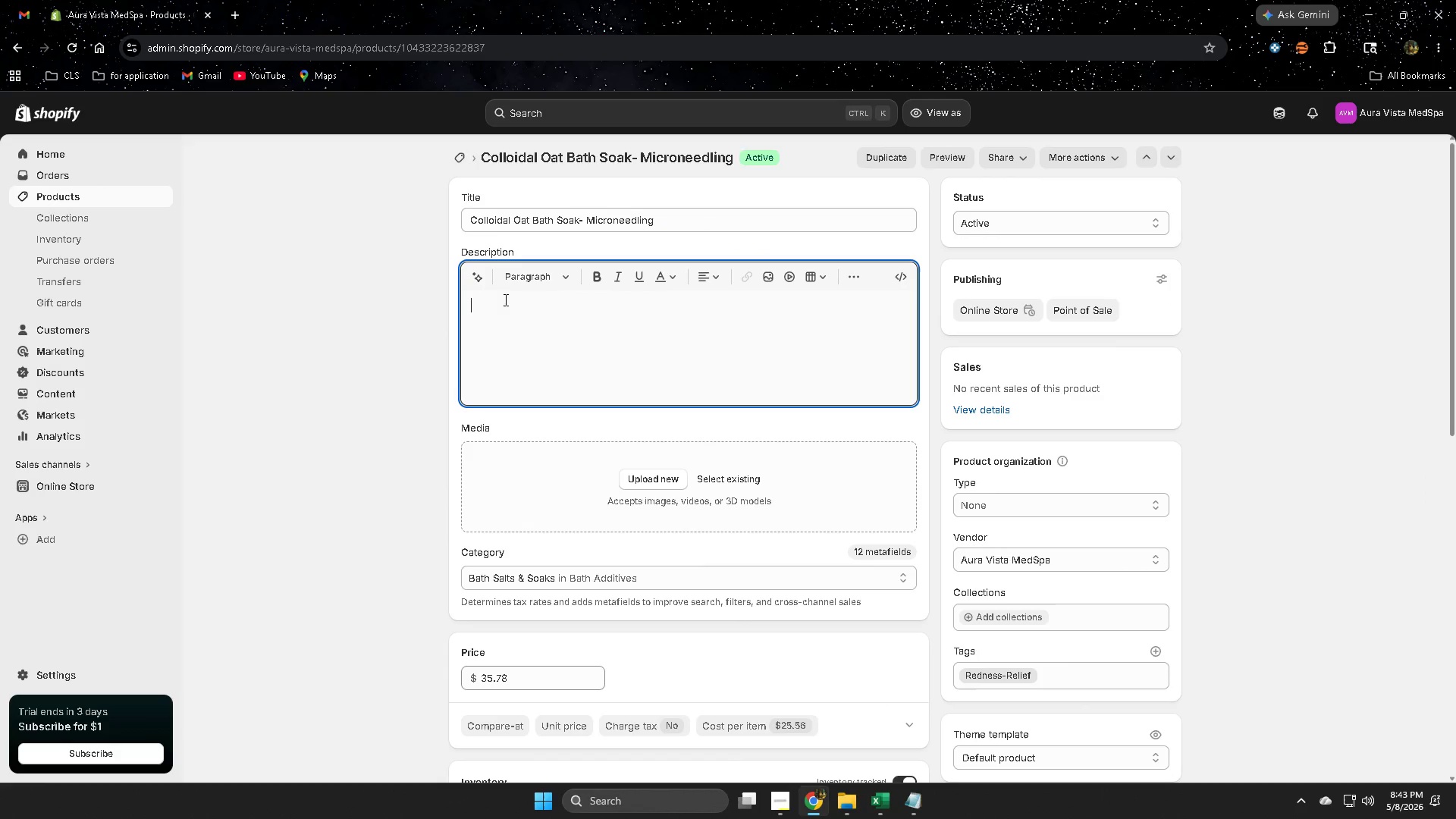 
key(Control+V)
 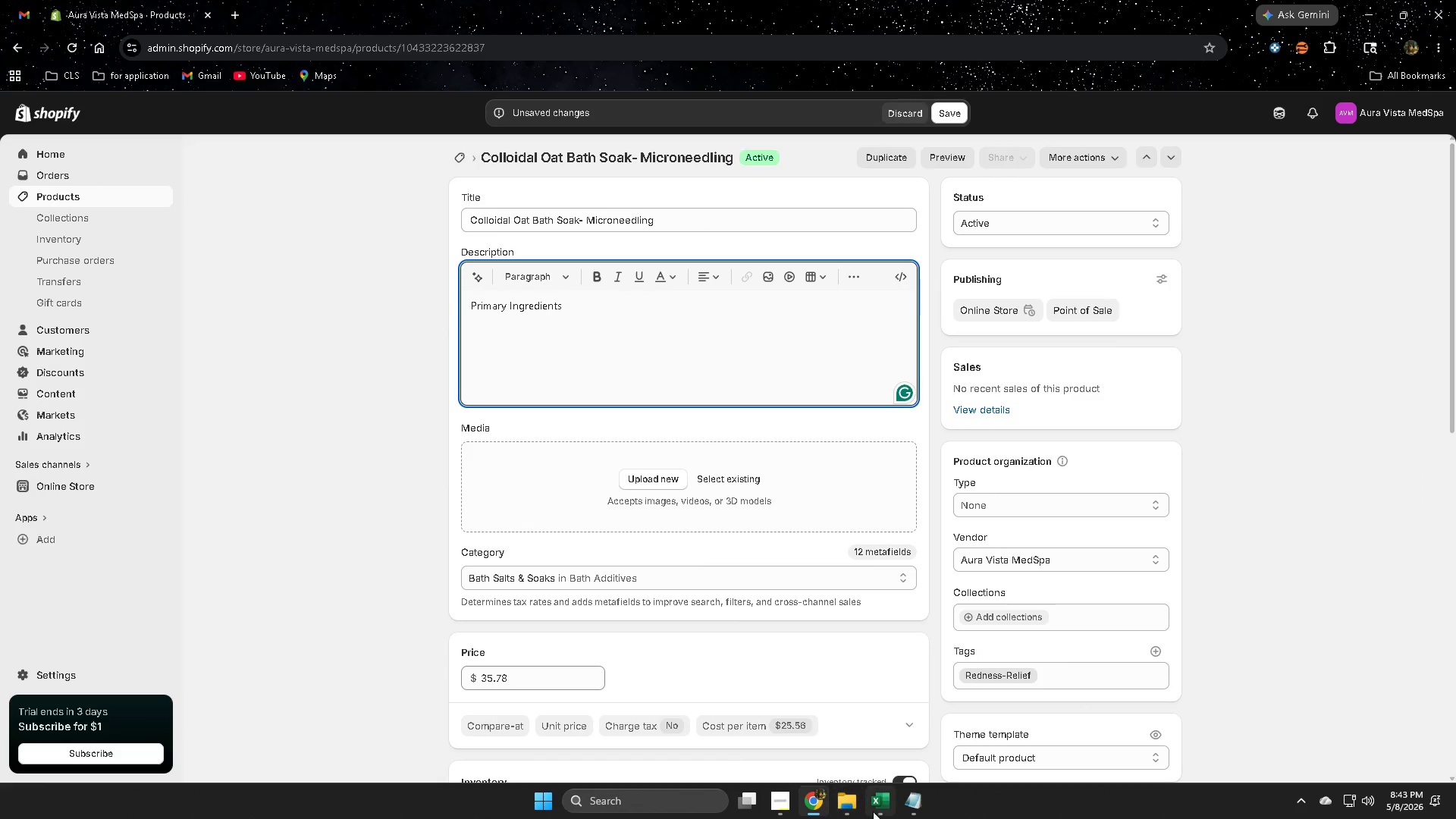 
left_click([883, 810])
 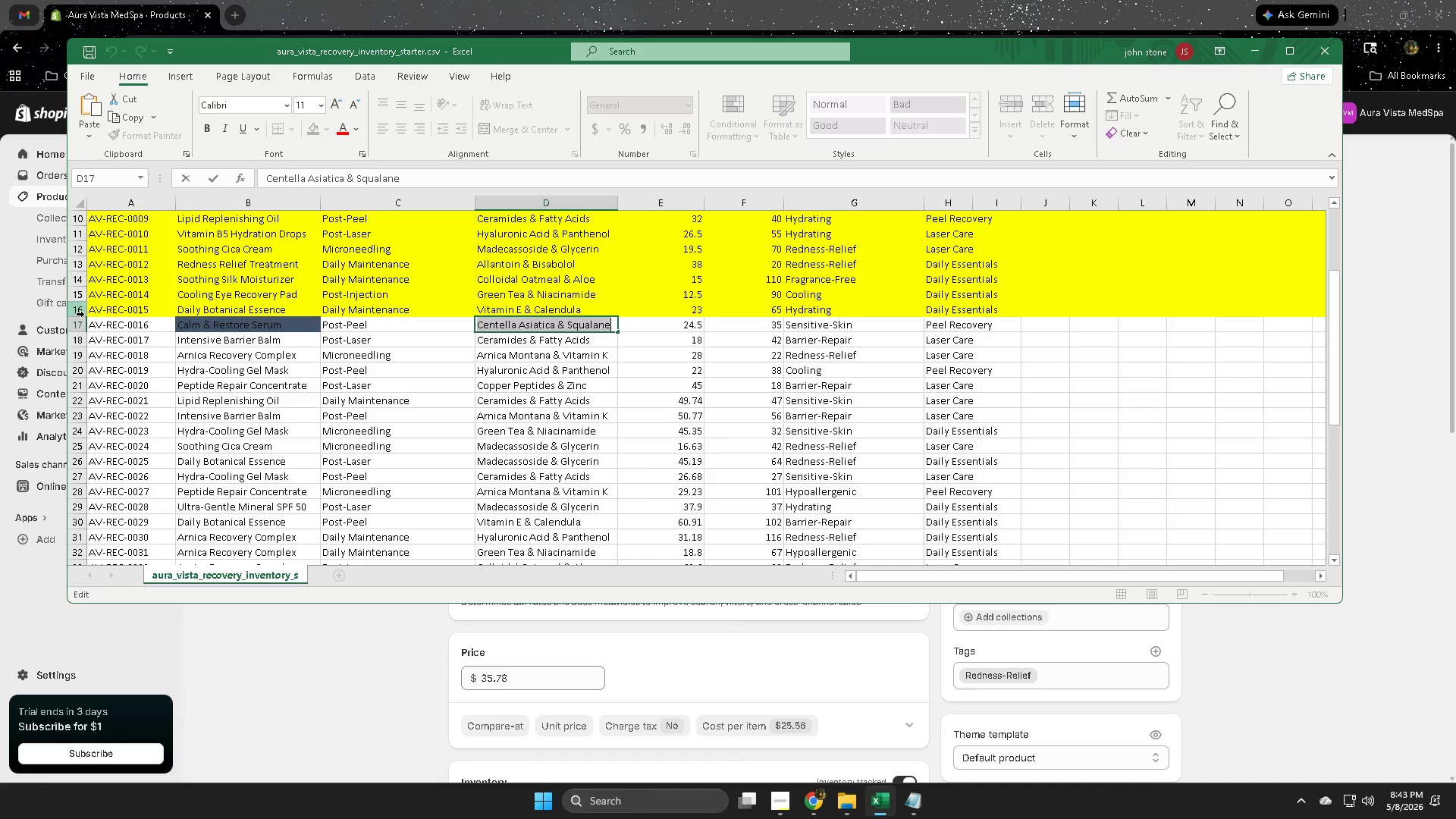 
left_click([79, 309])
 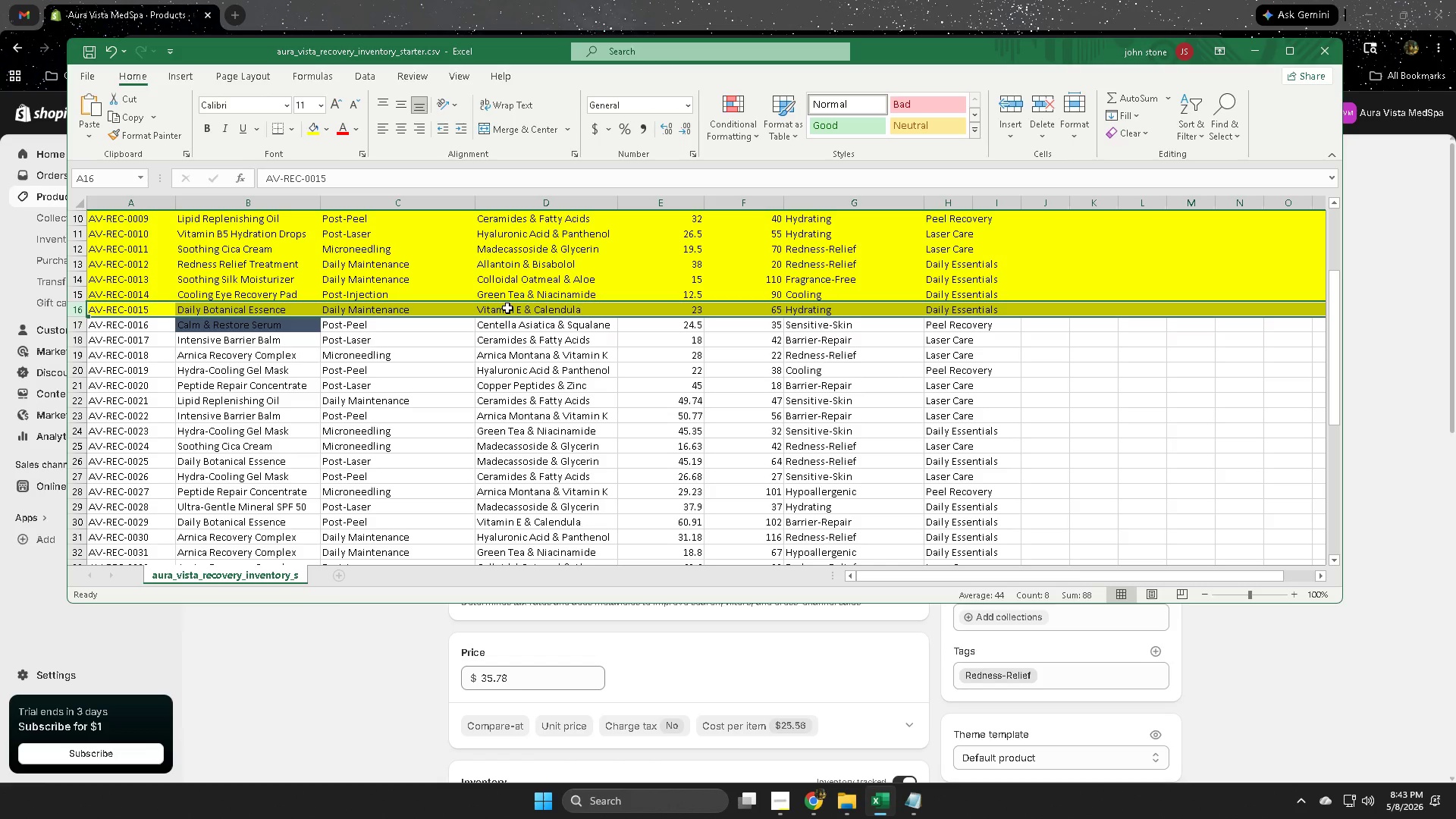 
double_click([507, 308])
 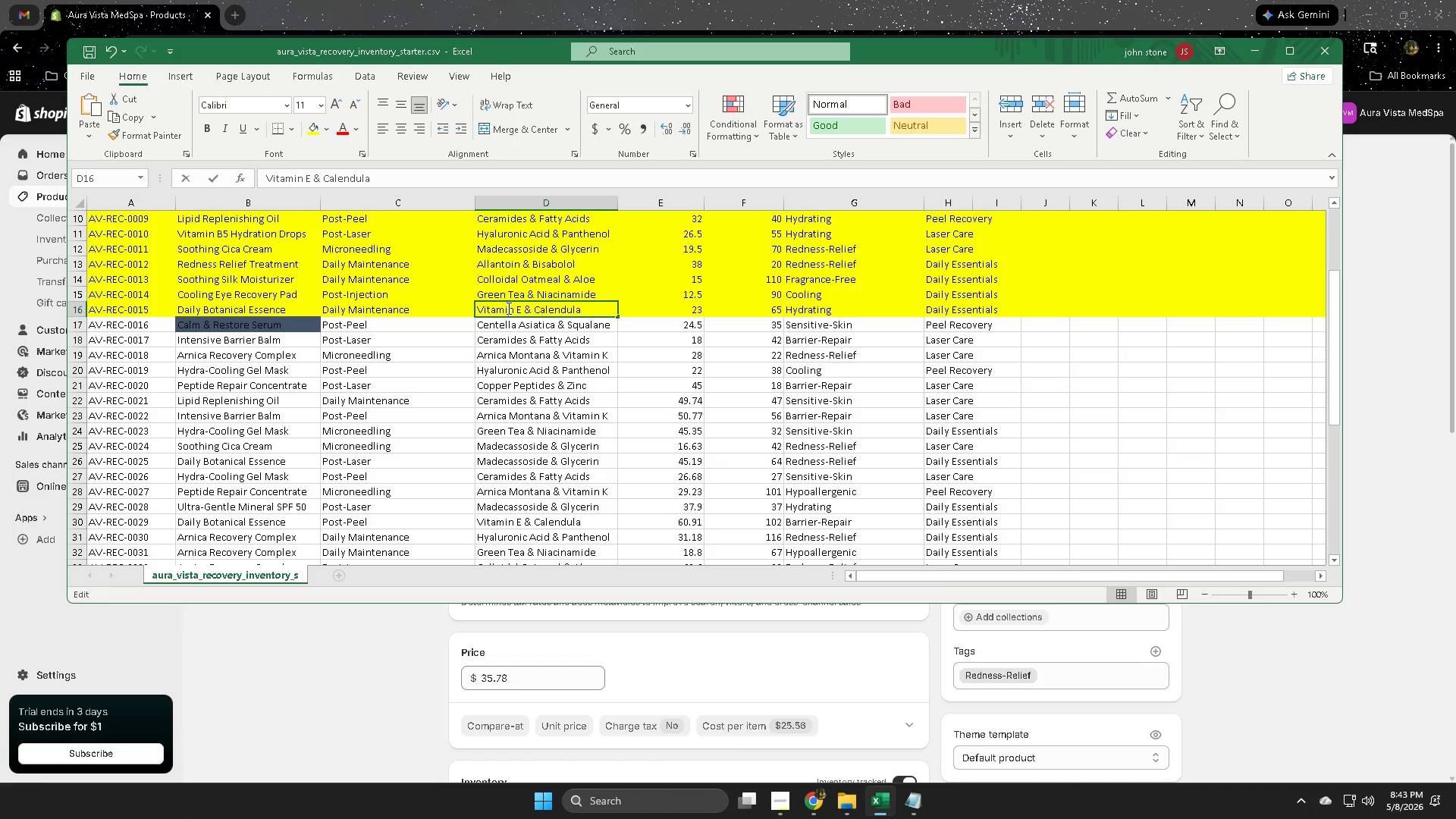 
triple_click([507, 308])
 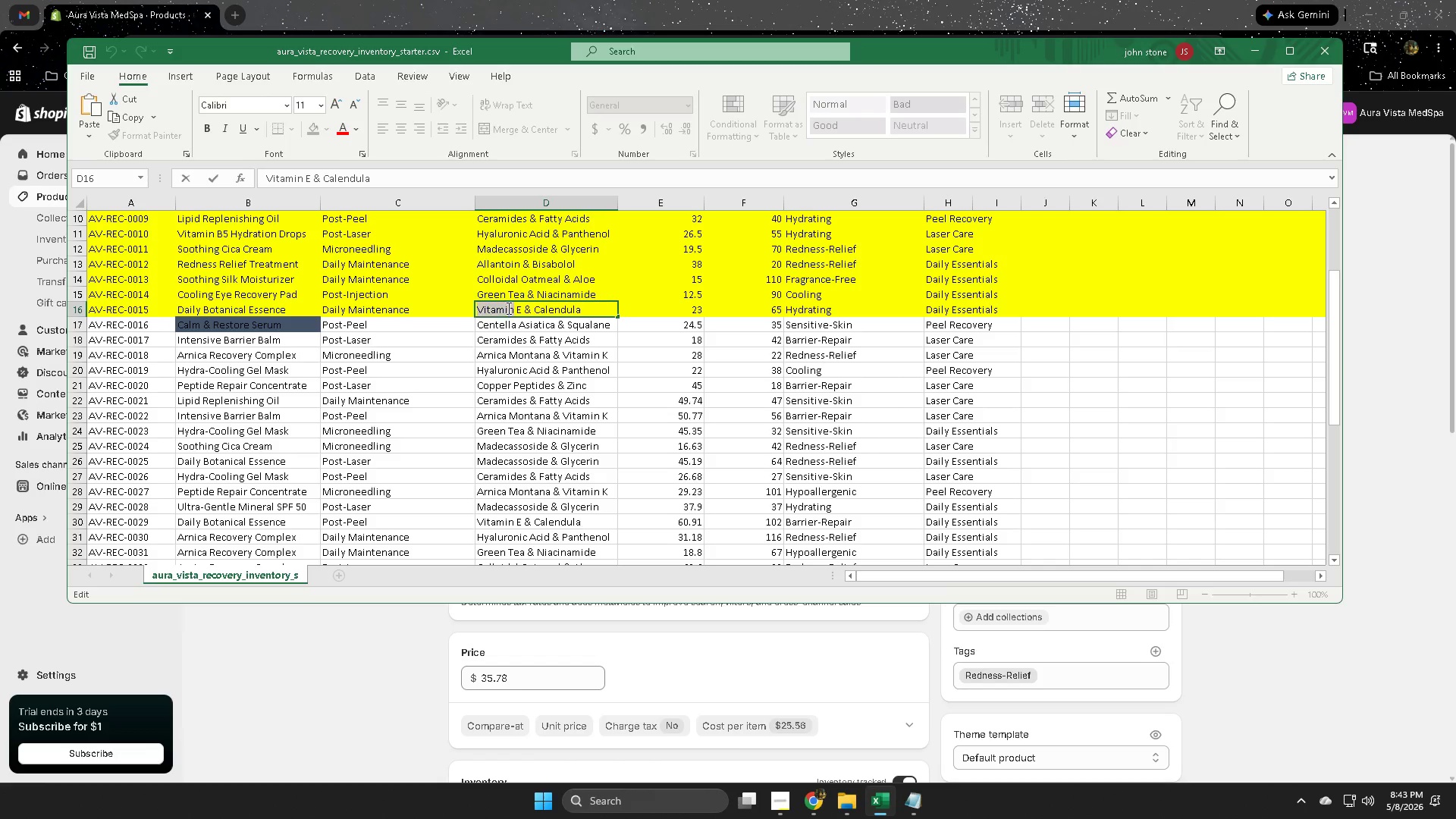 
triple_click([507, 308])
 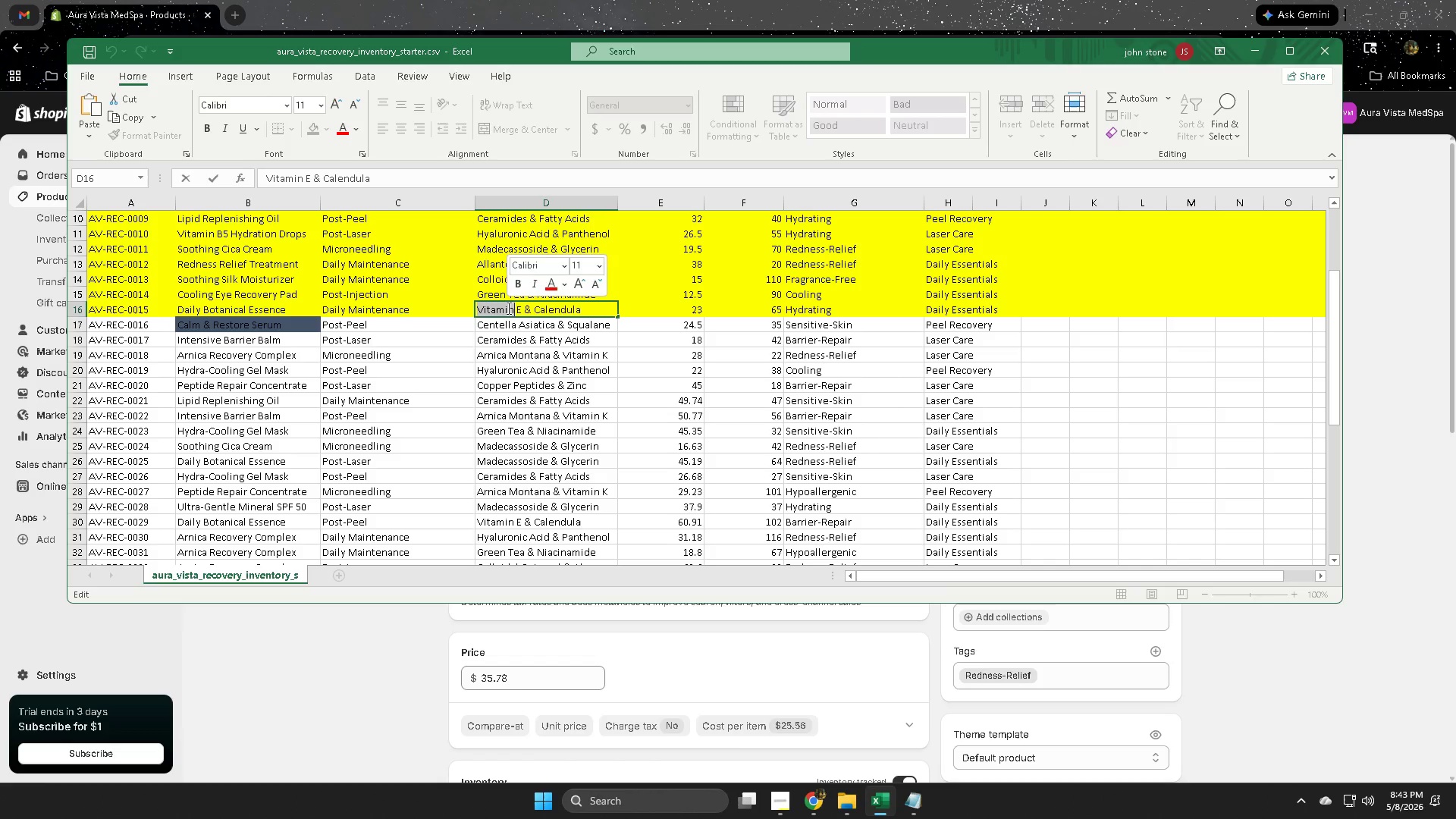 
triple_click([507, 308])
 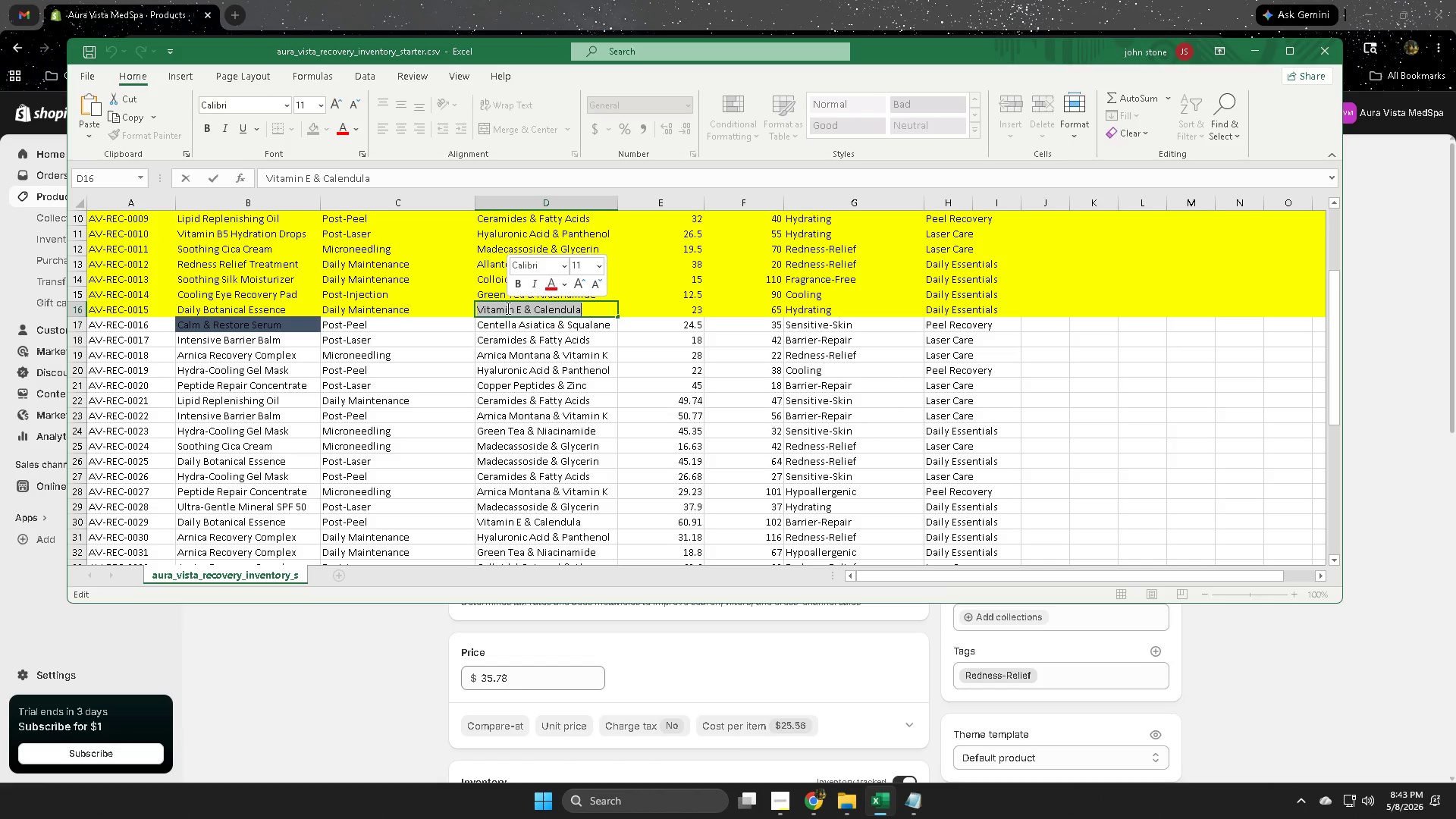 
key(Control+C)
 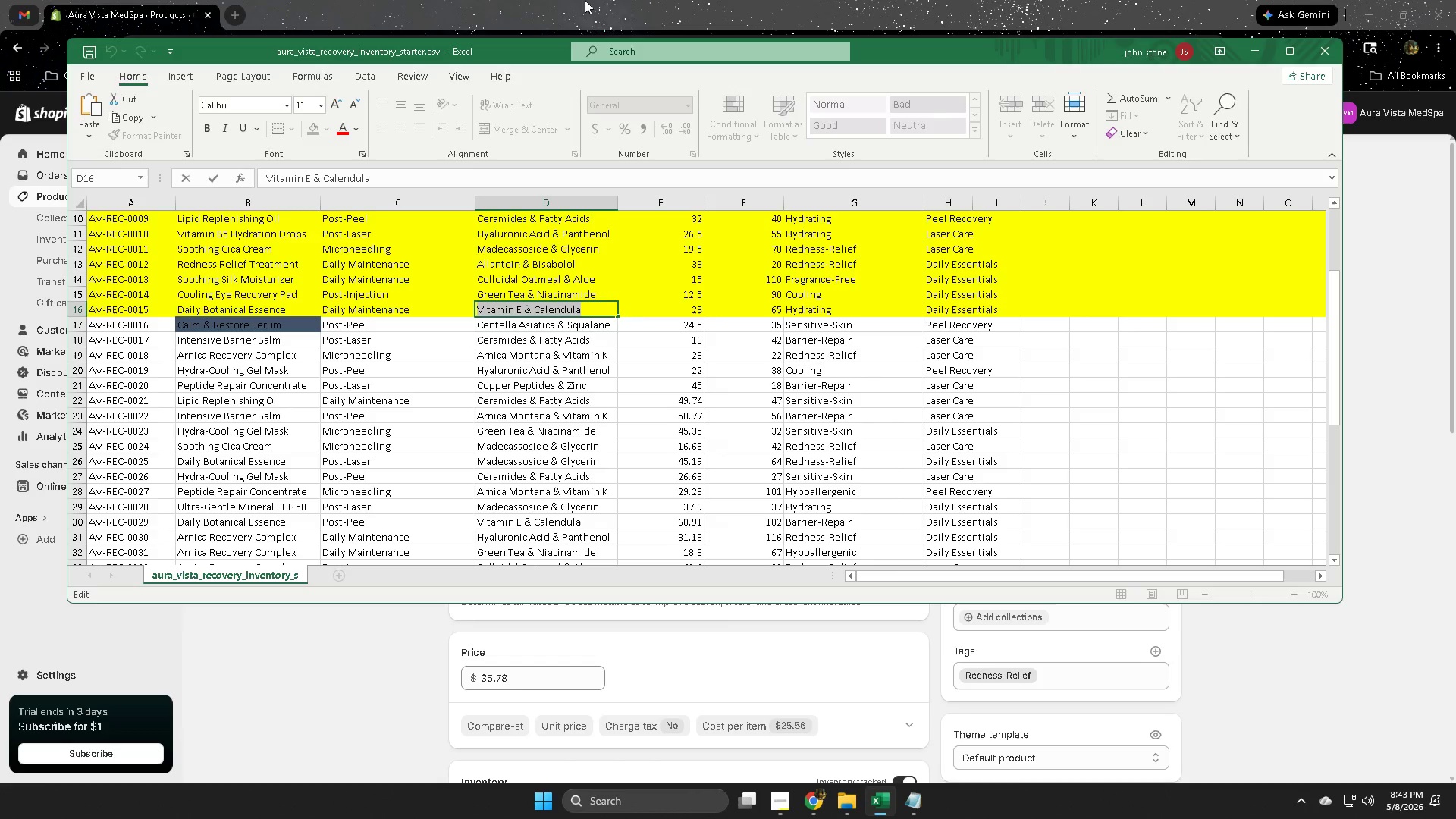 
left_click([585, 0])
 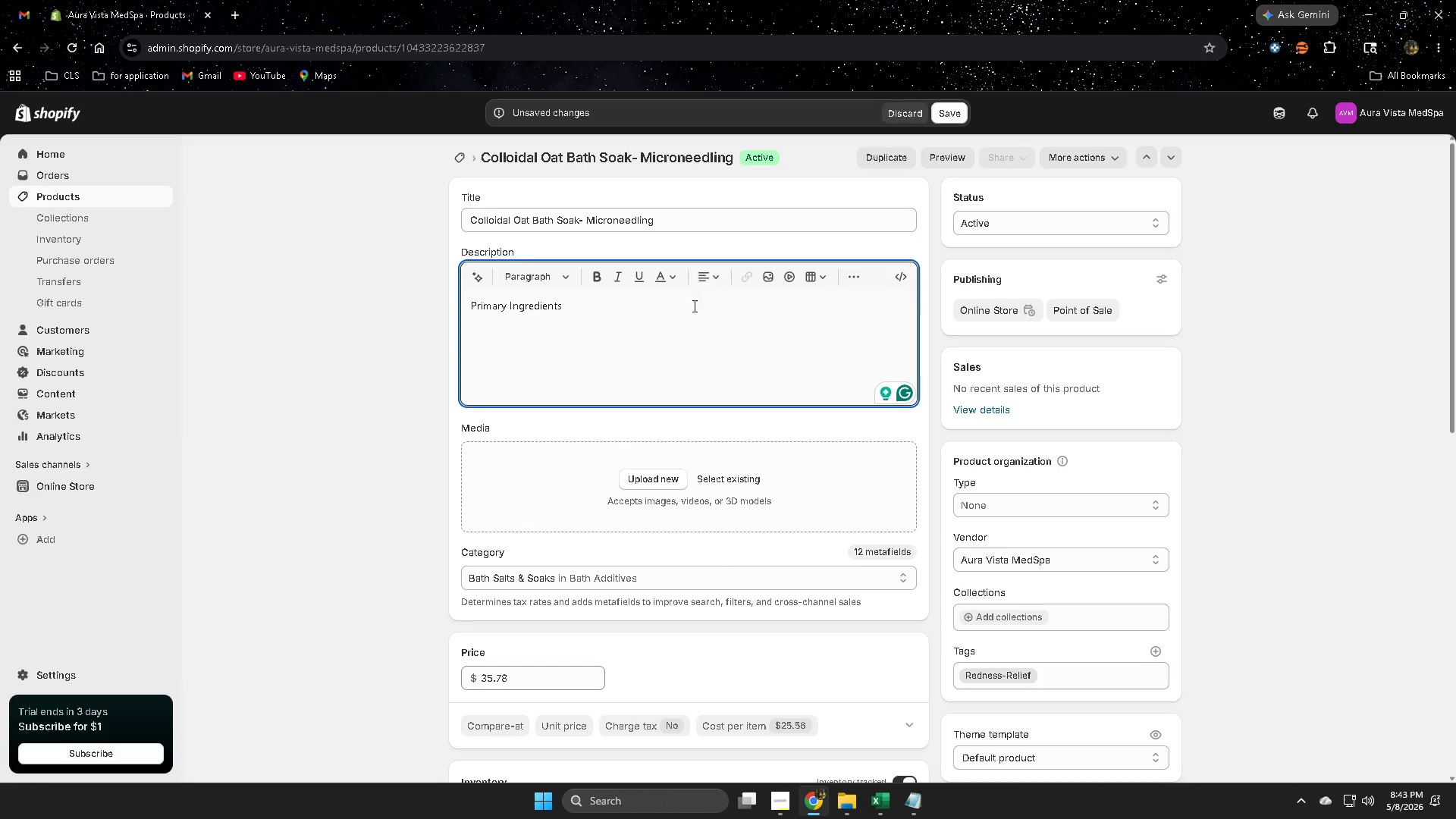 
key(Space)
 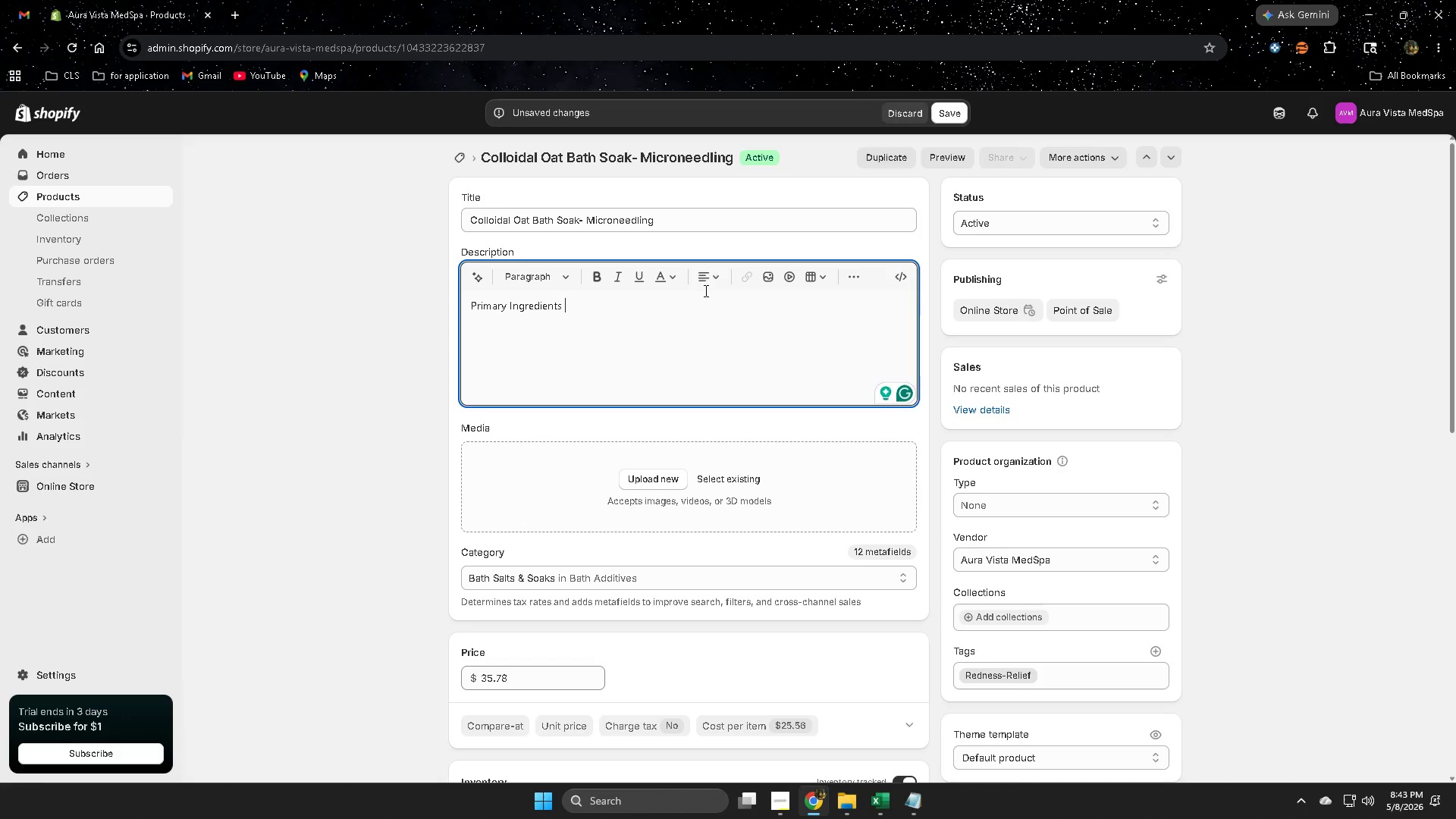 
key(Shift+ShiftRight)
 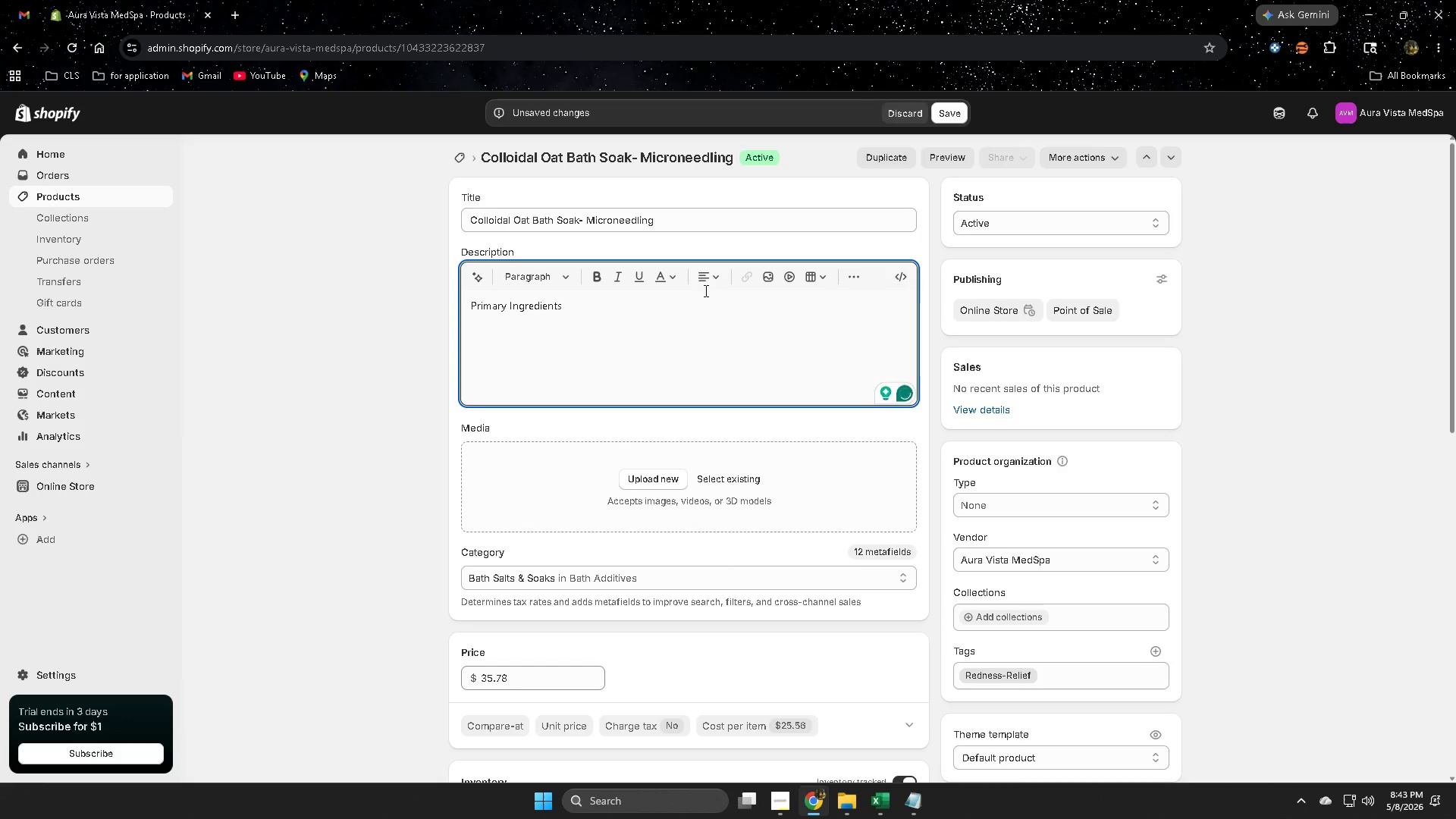 
key(Shift+Semicolon)
 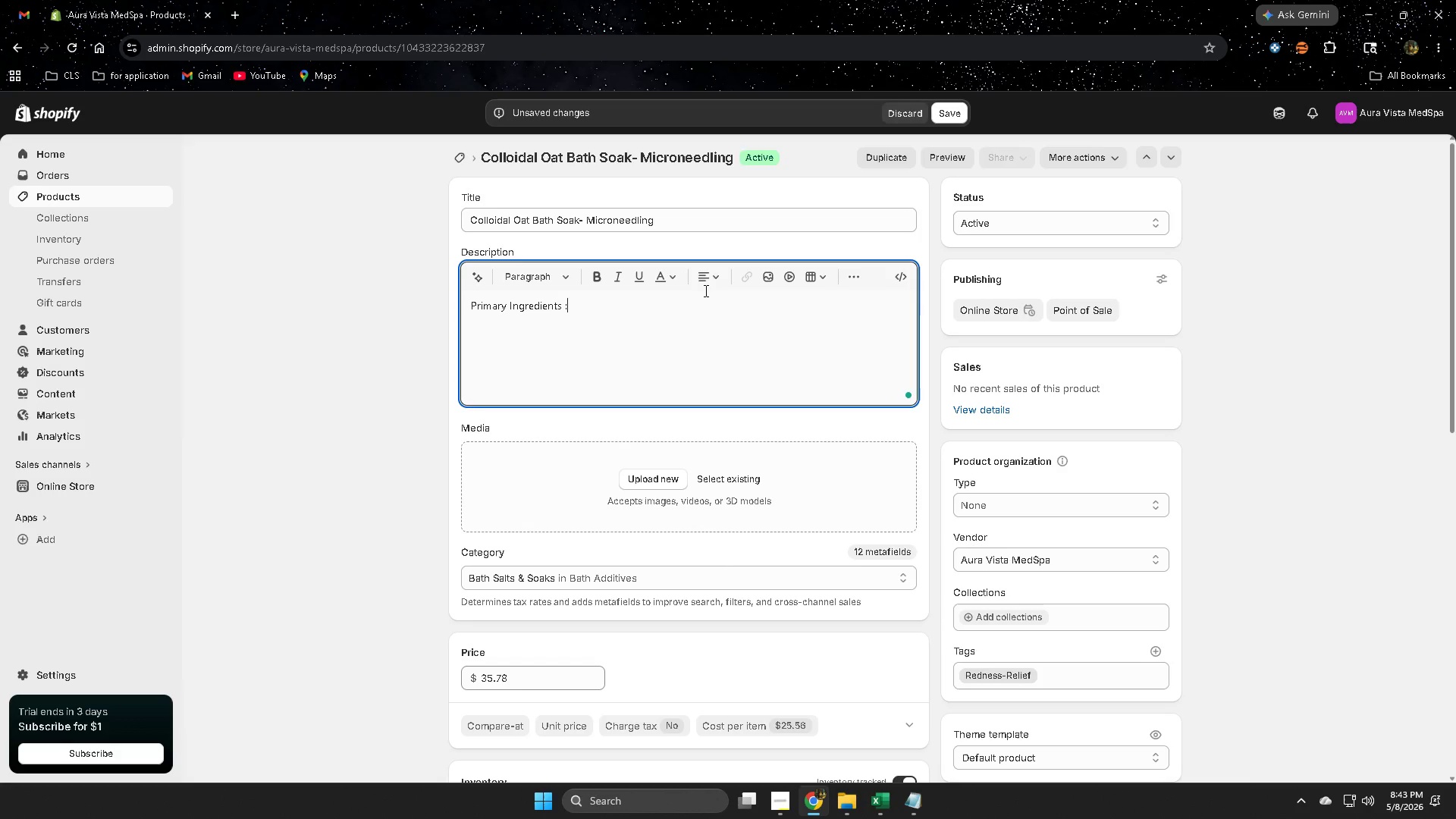 
key(Space)
 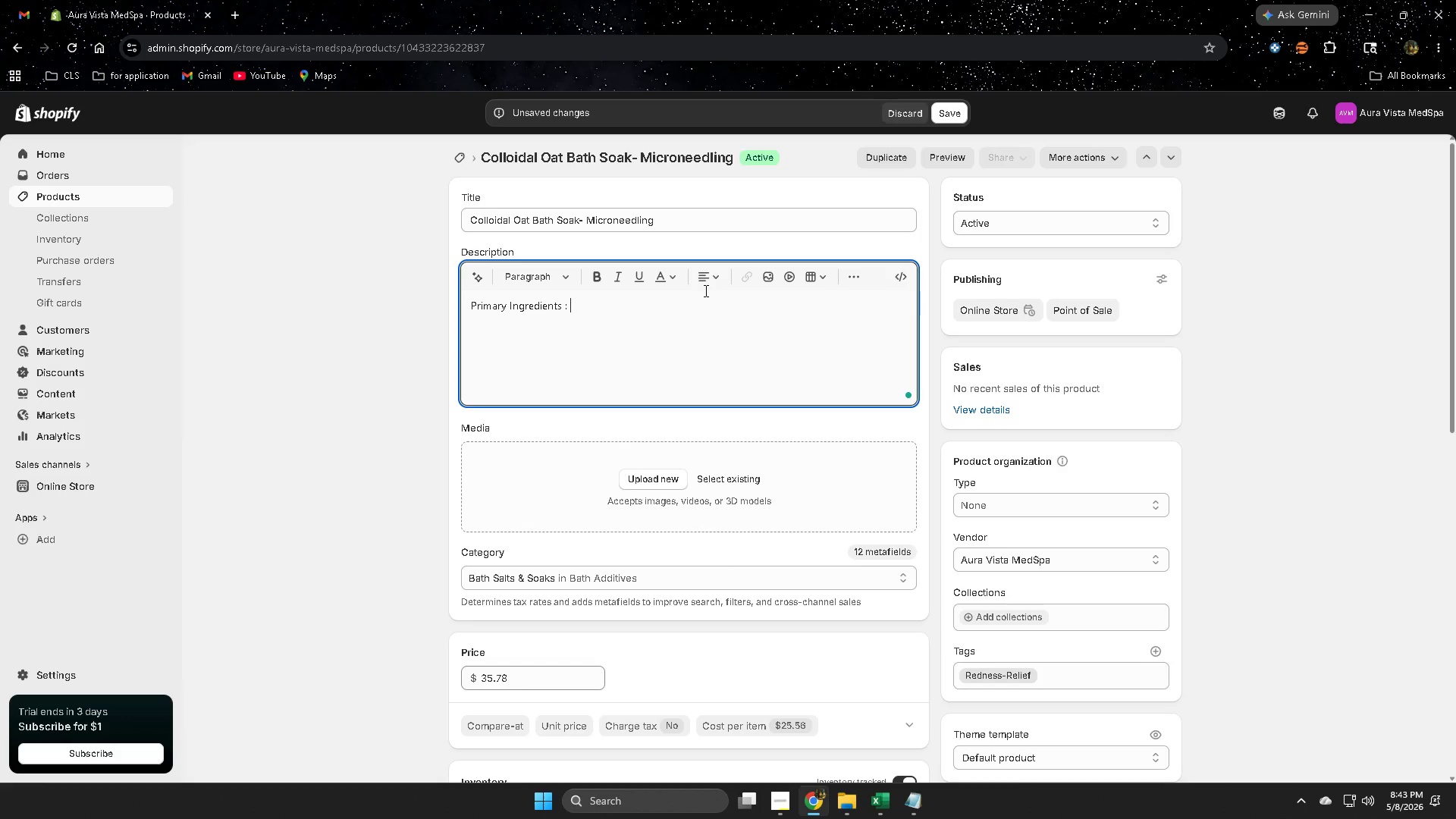 
key(Control+V)
 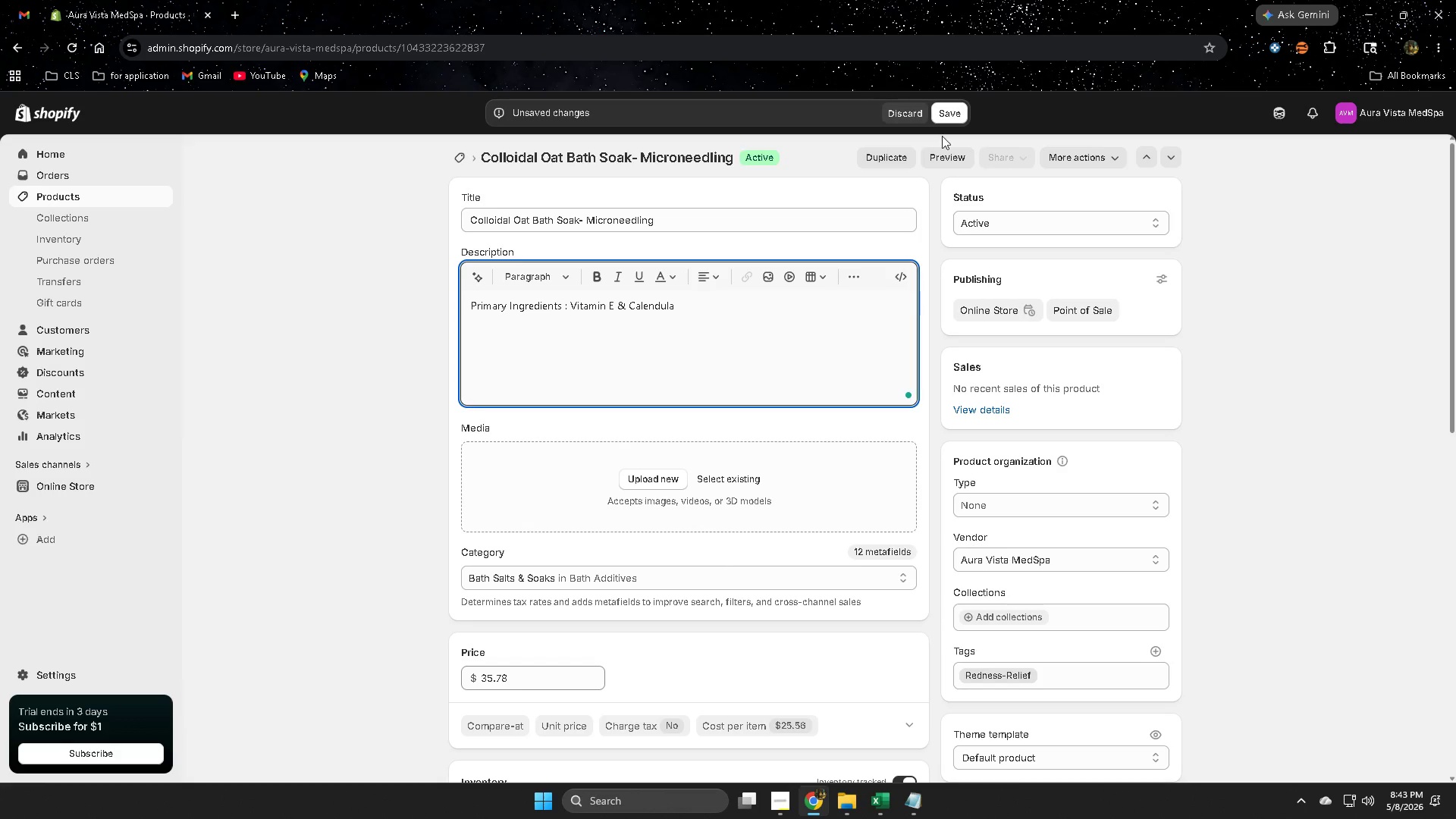 
left_click([951, 106])
 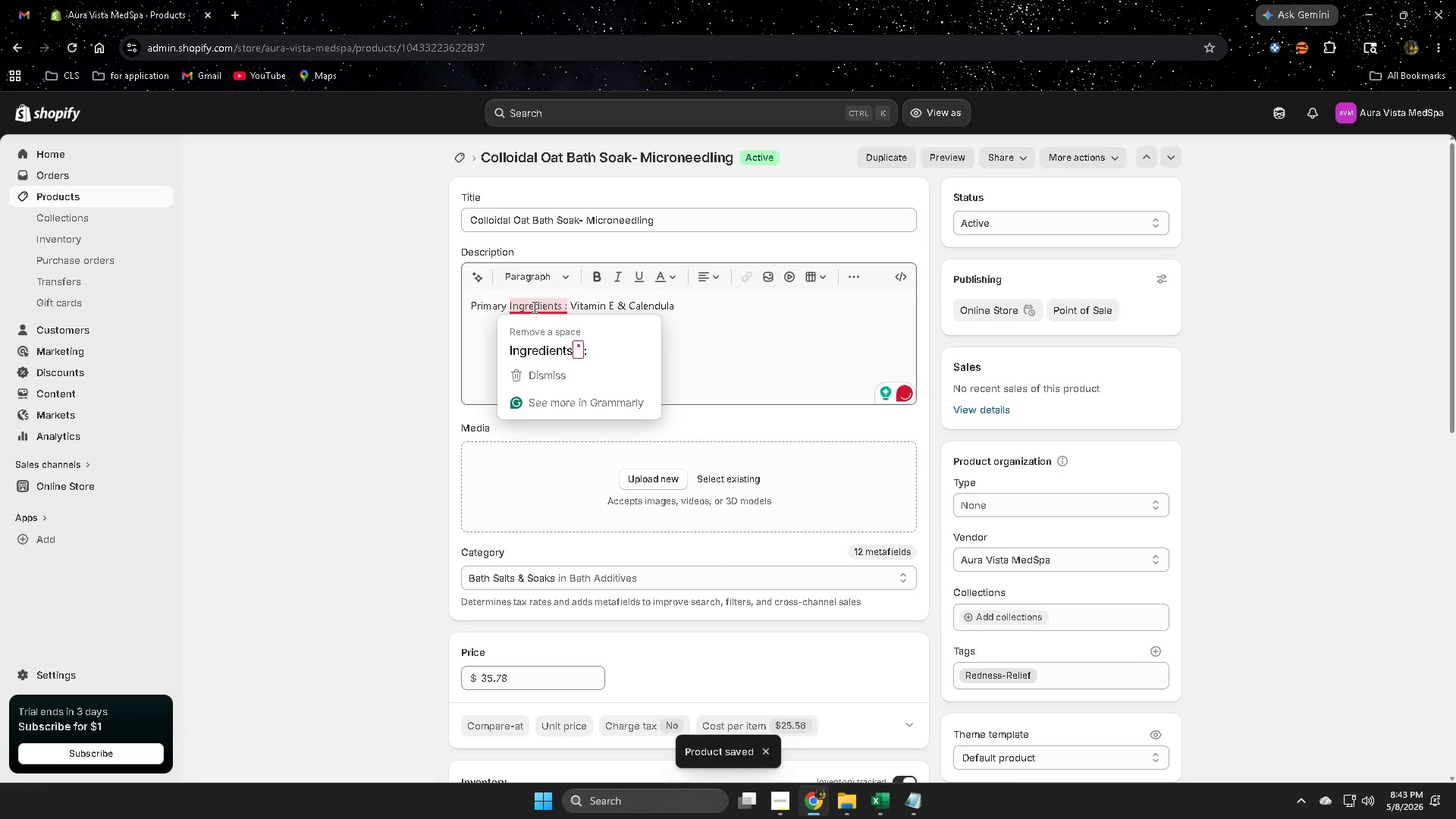 
left_click([546, 348])
 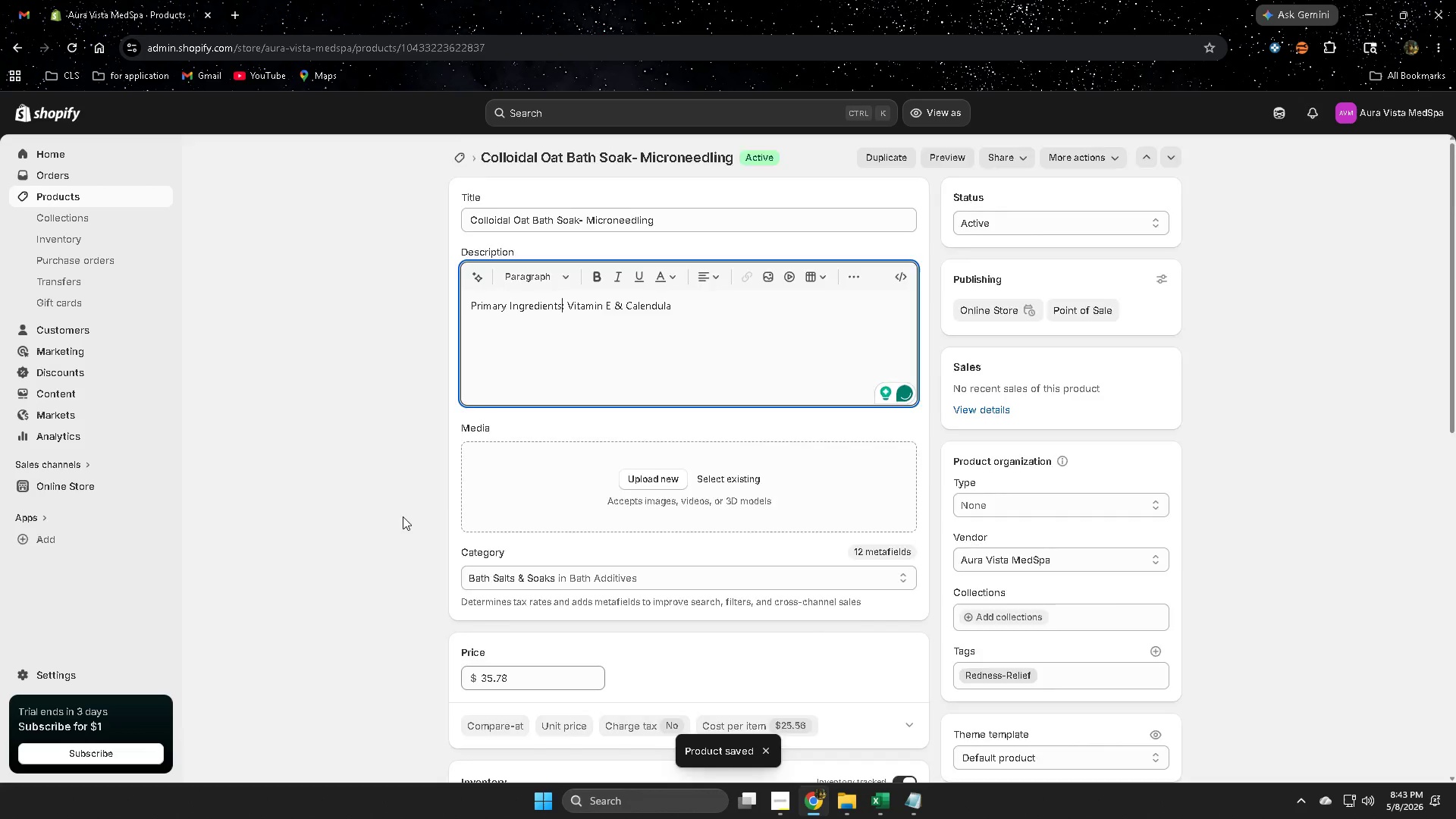 
scroll: coordinate [401, 519], scroll_direction: down, amount: 5.0
 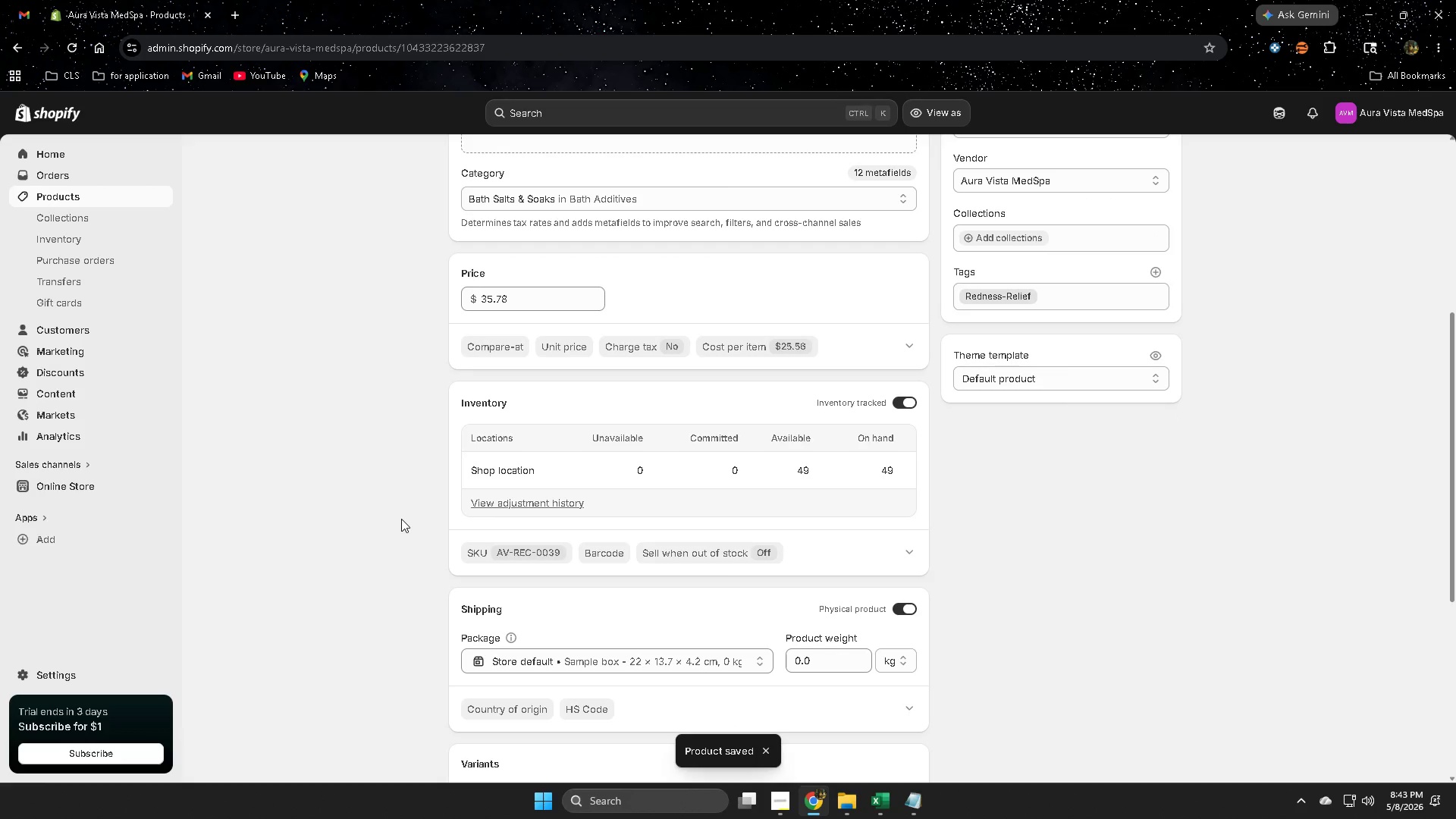 
scroll: coordinate [399, 516], scroll_direction: up, amount: 4.0
 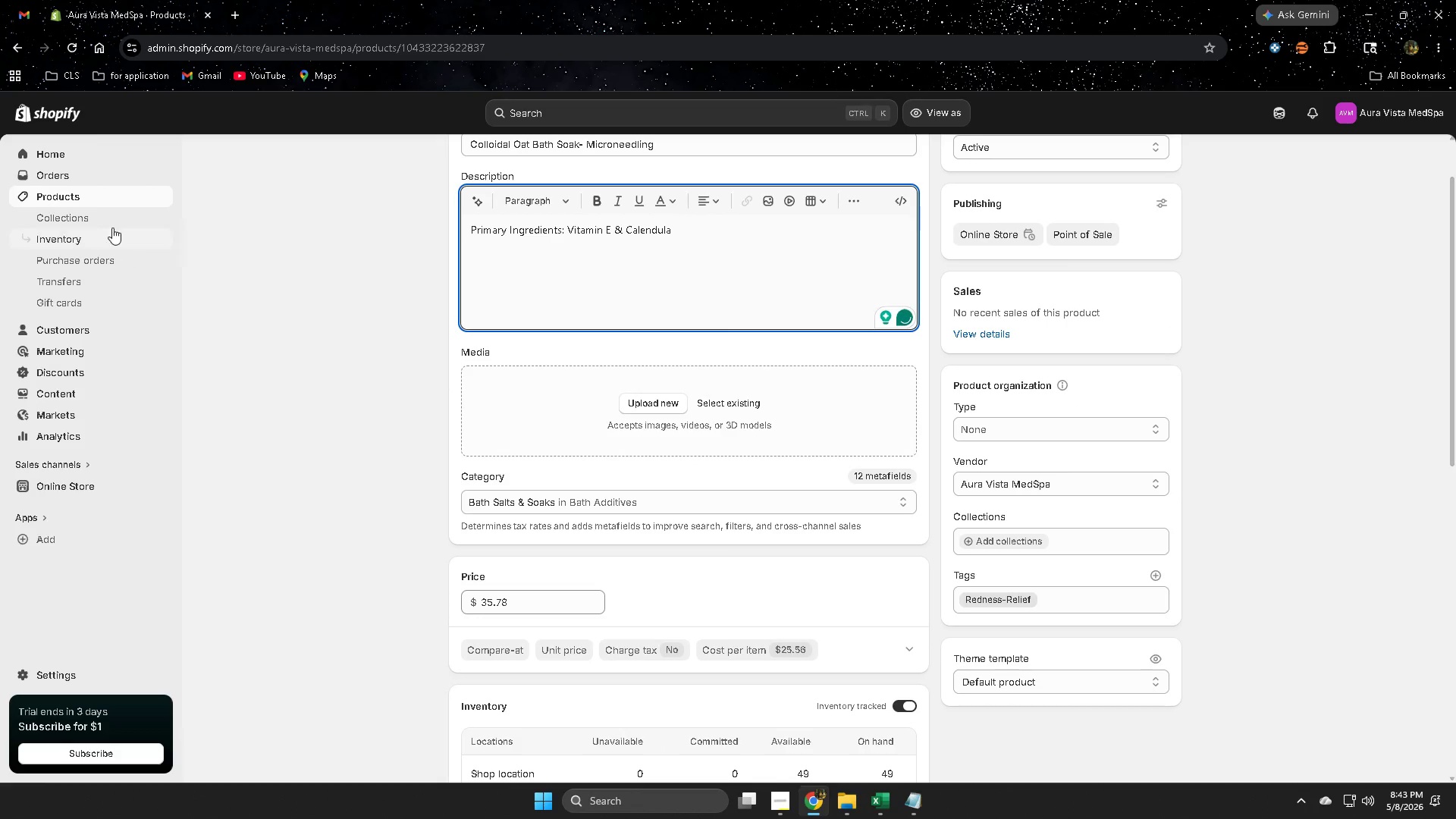 
left_click([86, 193])
 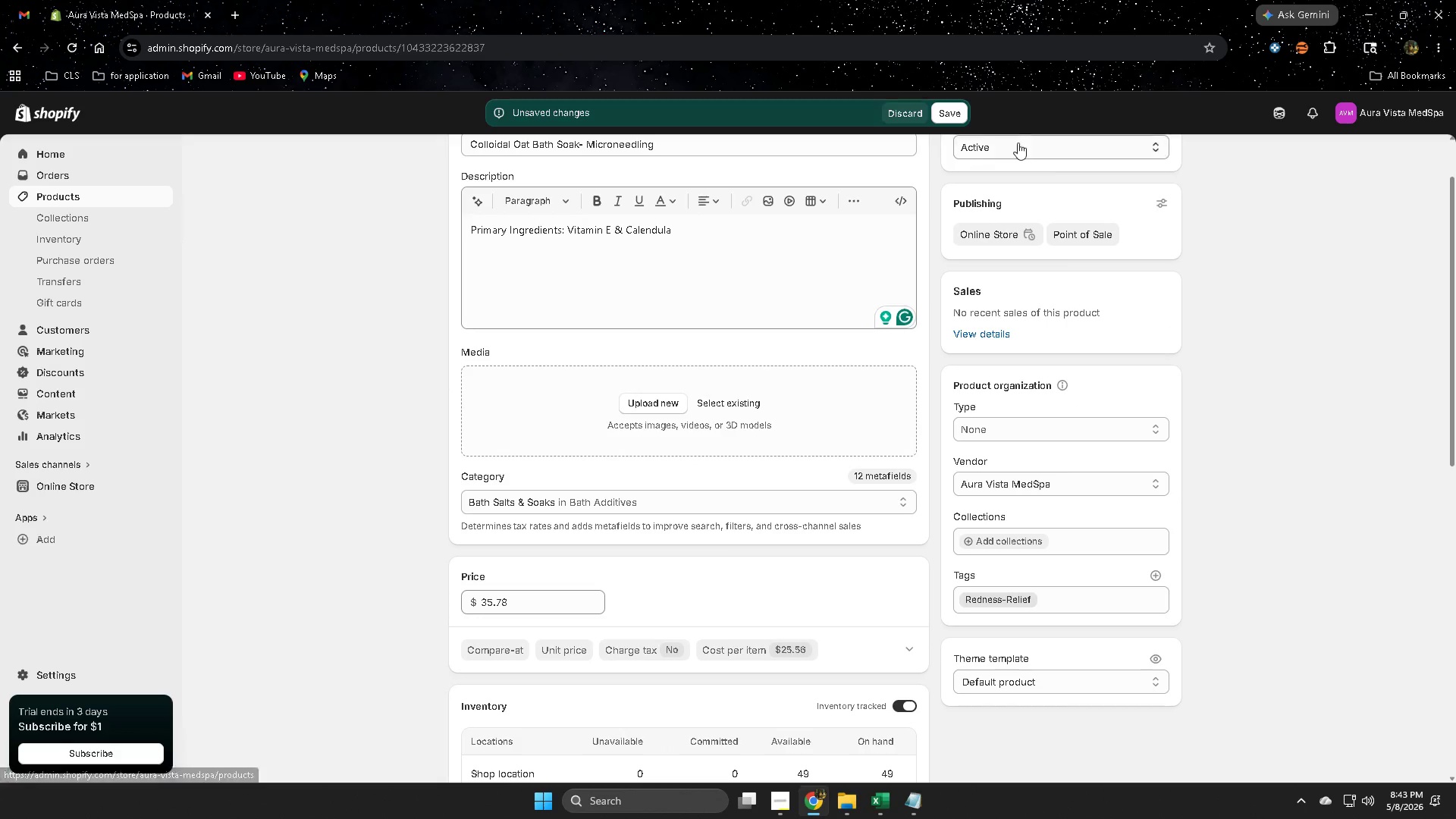 
left_click([961, 113])
 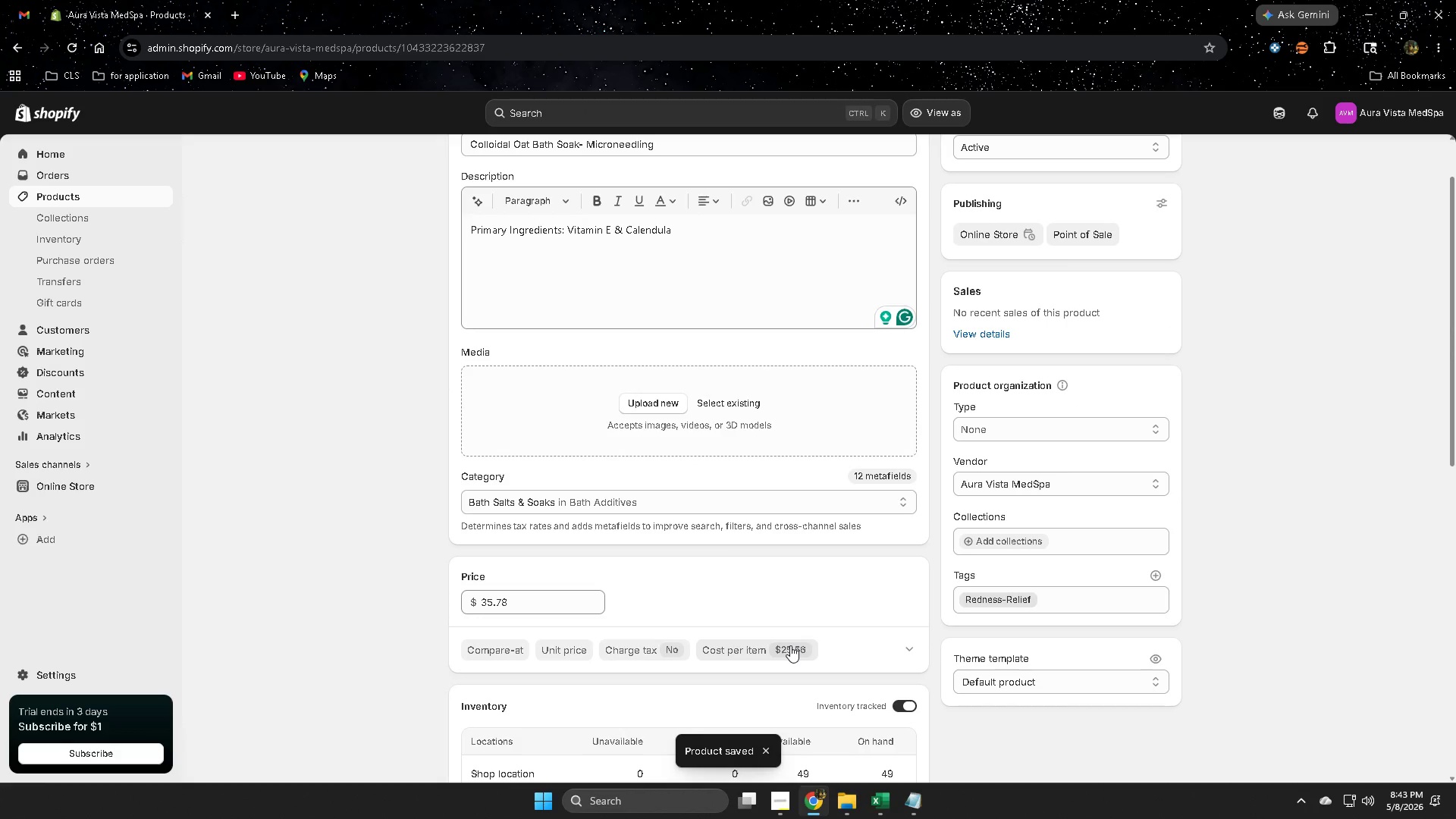 
left_click([68, 199])
 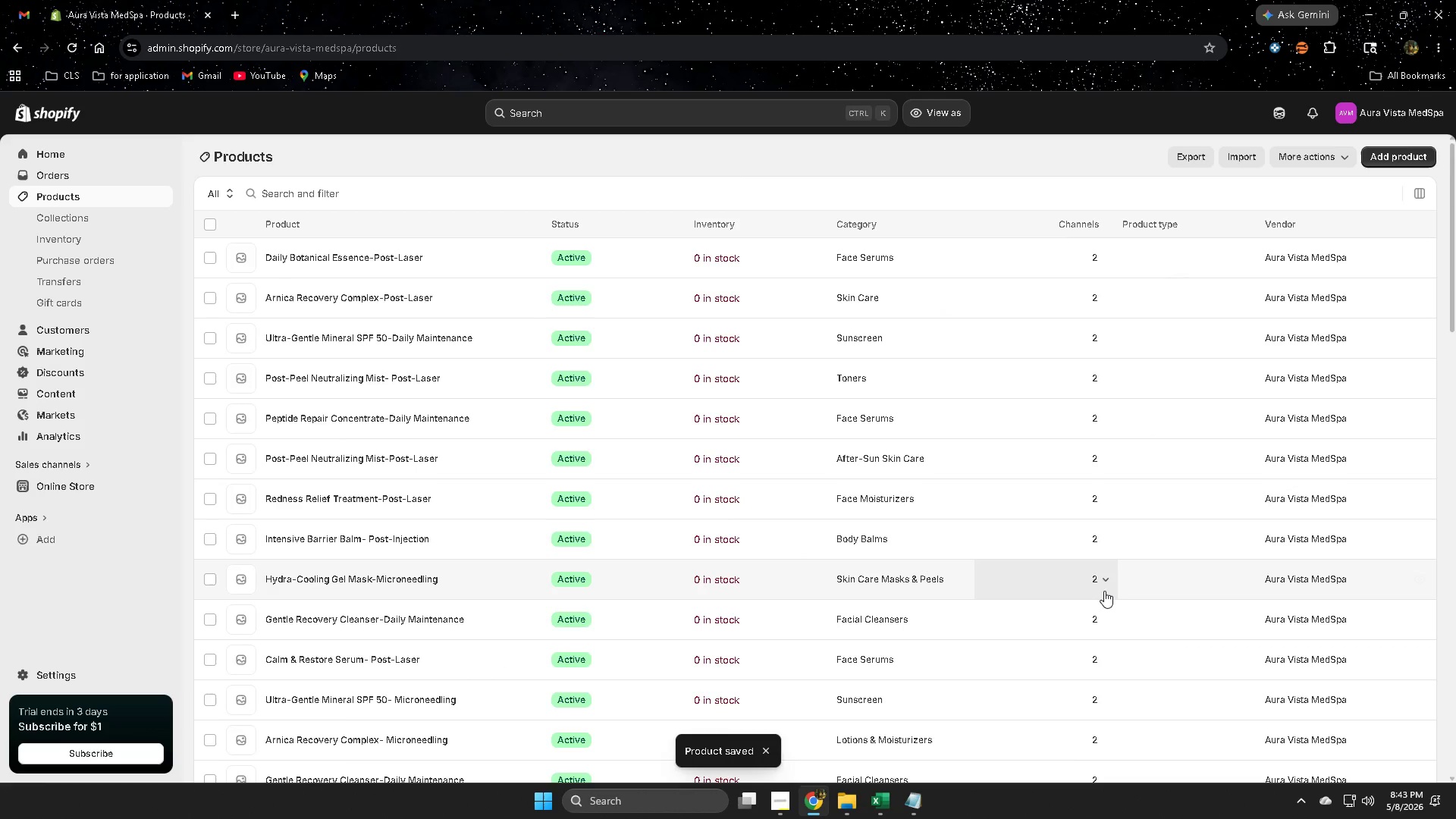 
scroll: coordinate [1013, 610], scroll_direction: down, amount: 16.0
 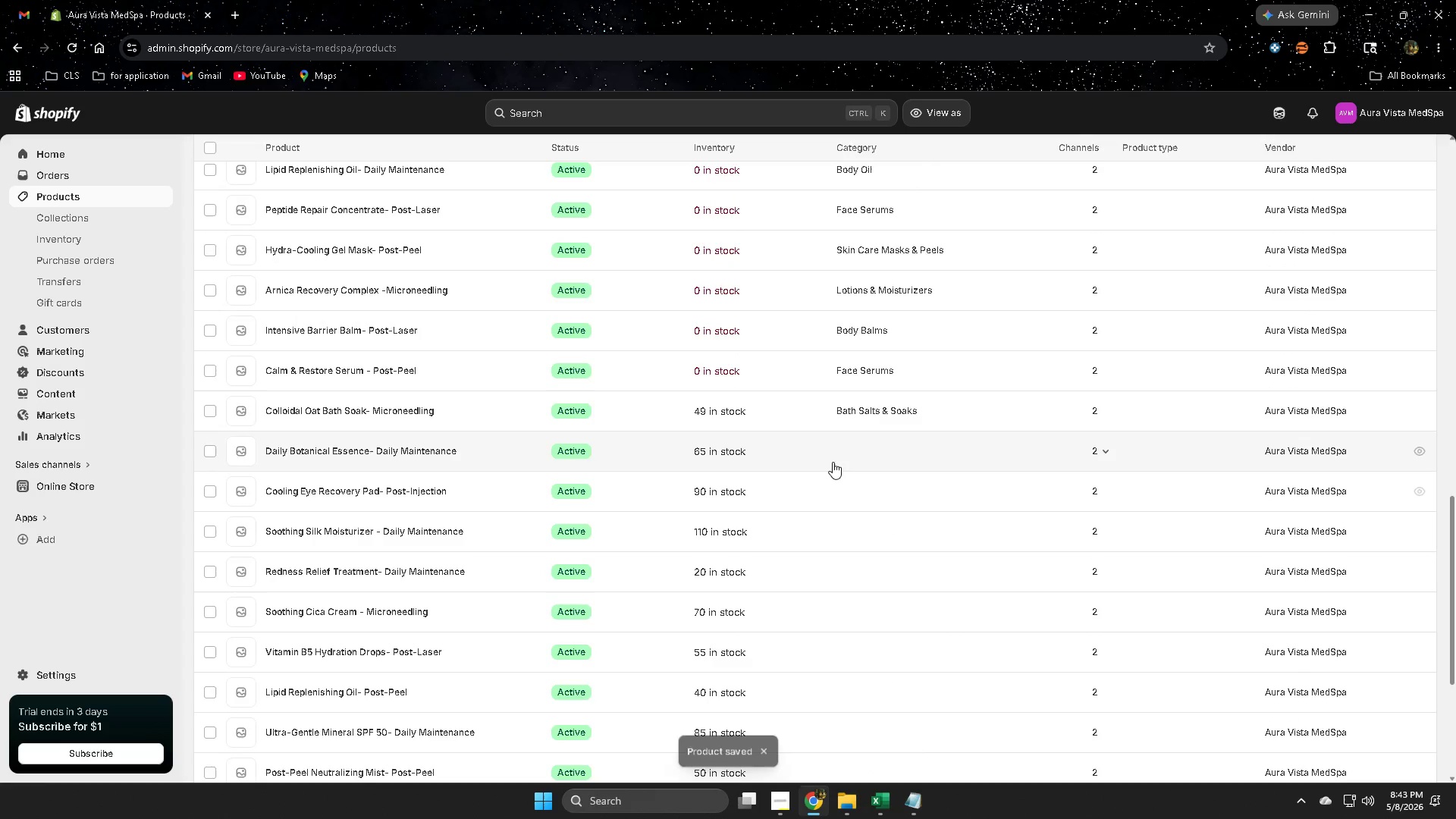 
left_click([832, 458])
 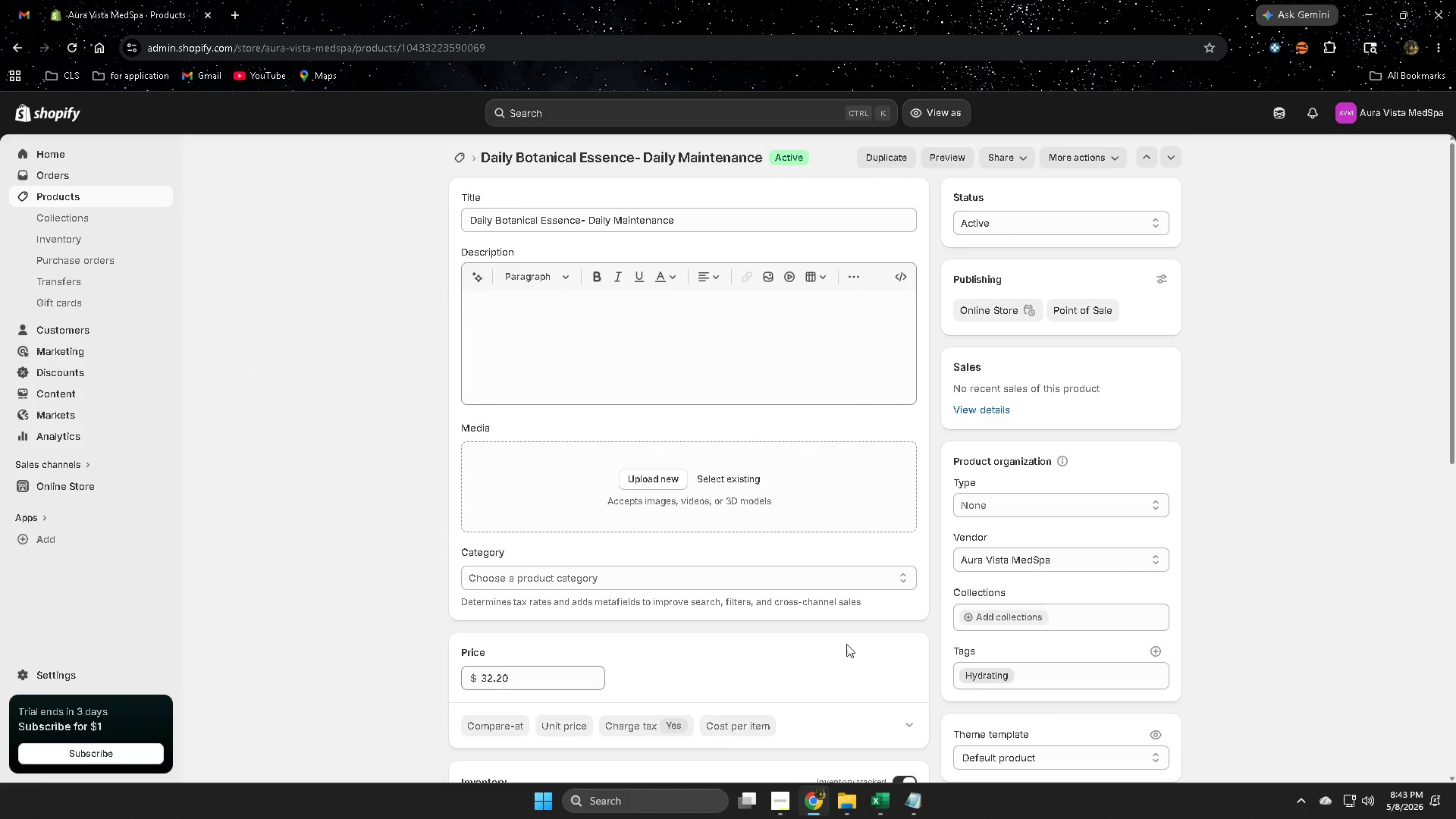 
left_click([921, 803])
 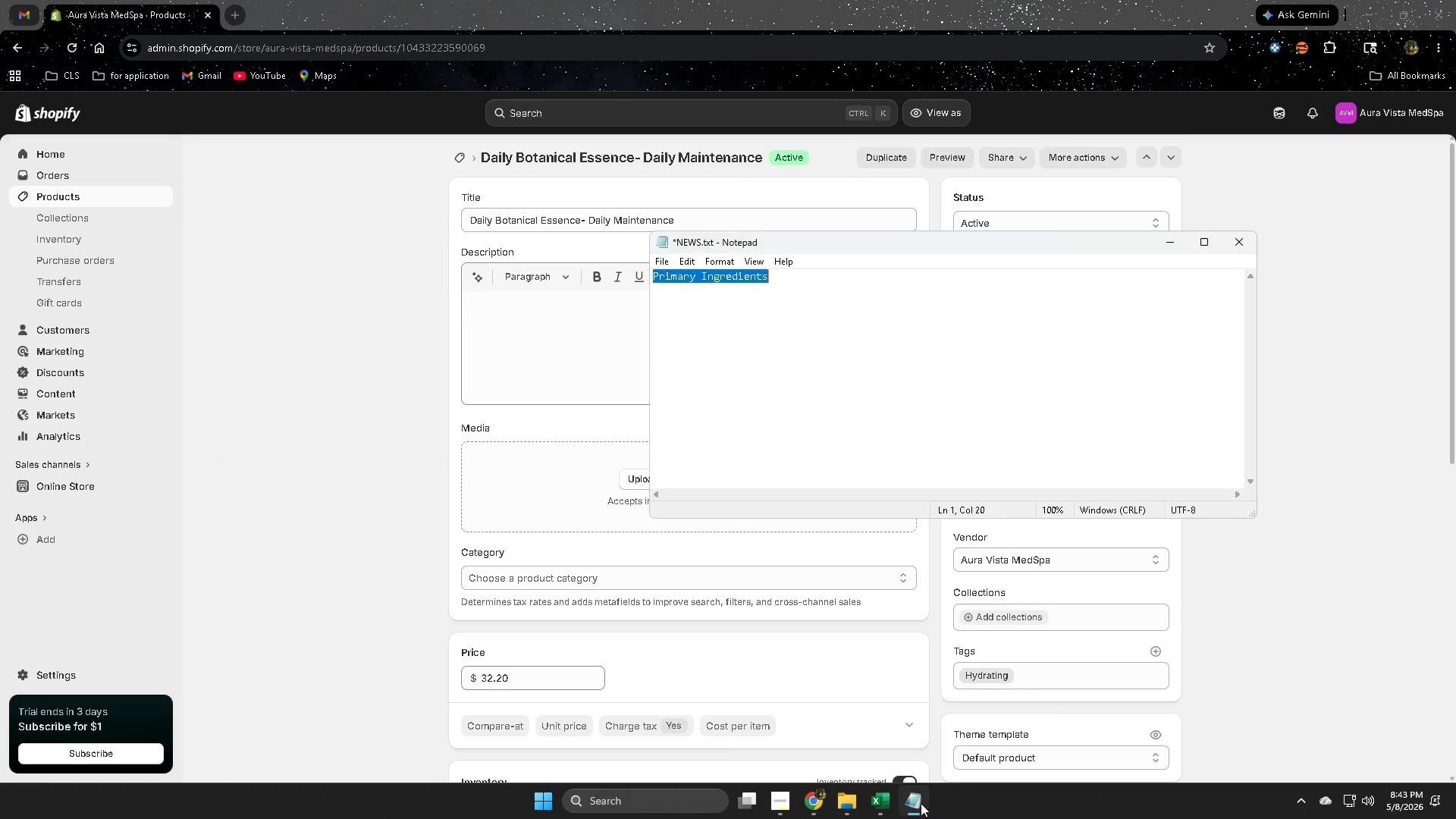 
key(Control+ControlLeft)
 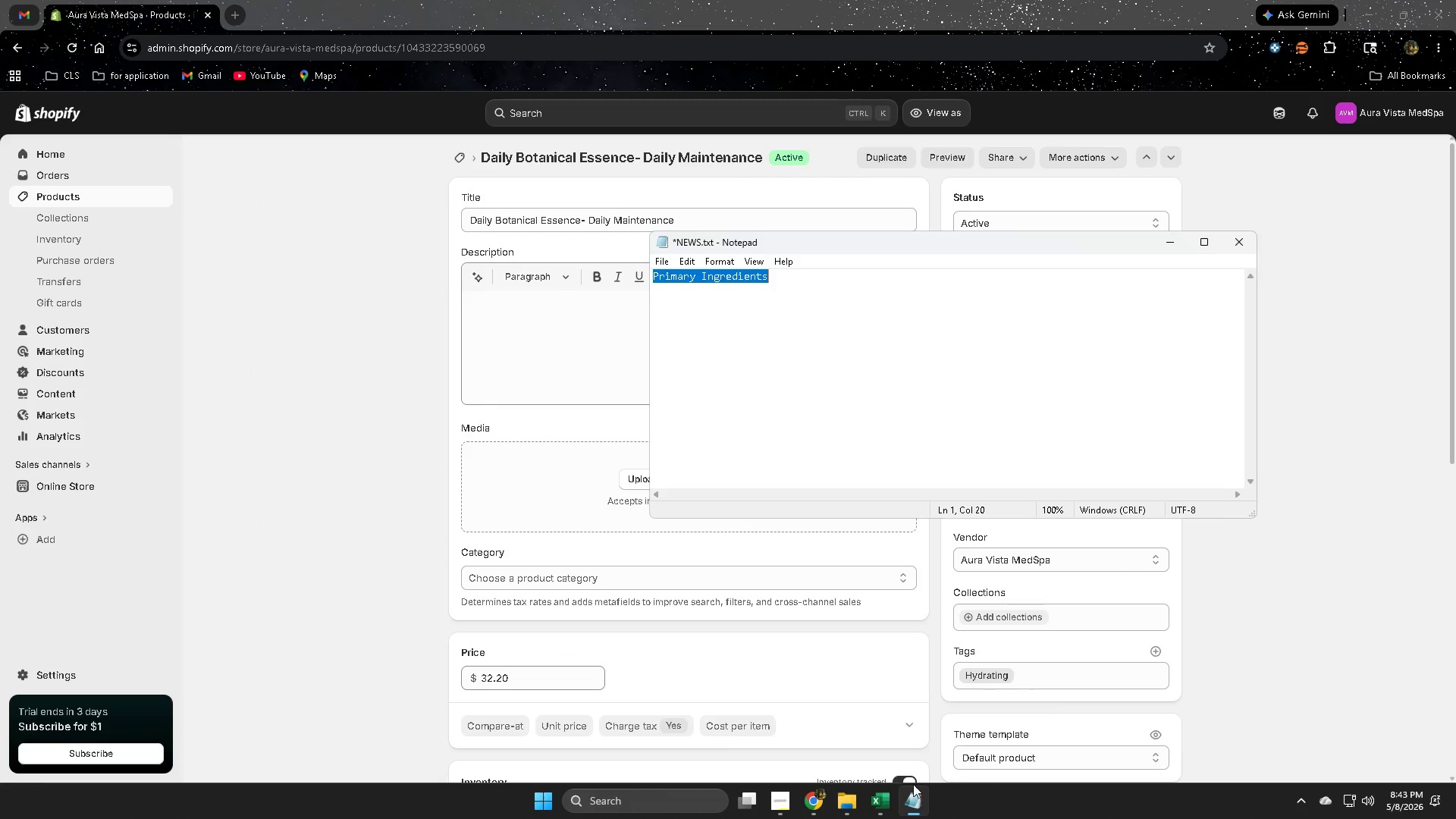 
key(Control+C)
 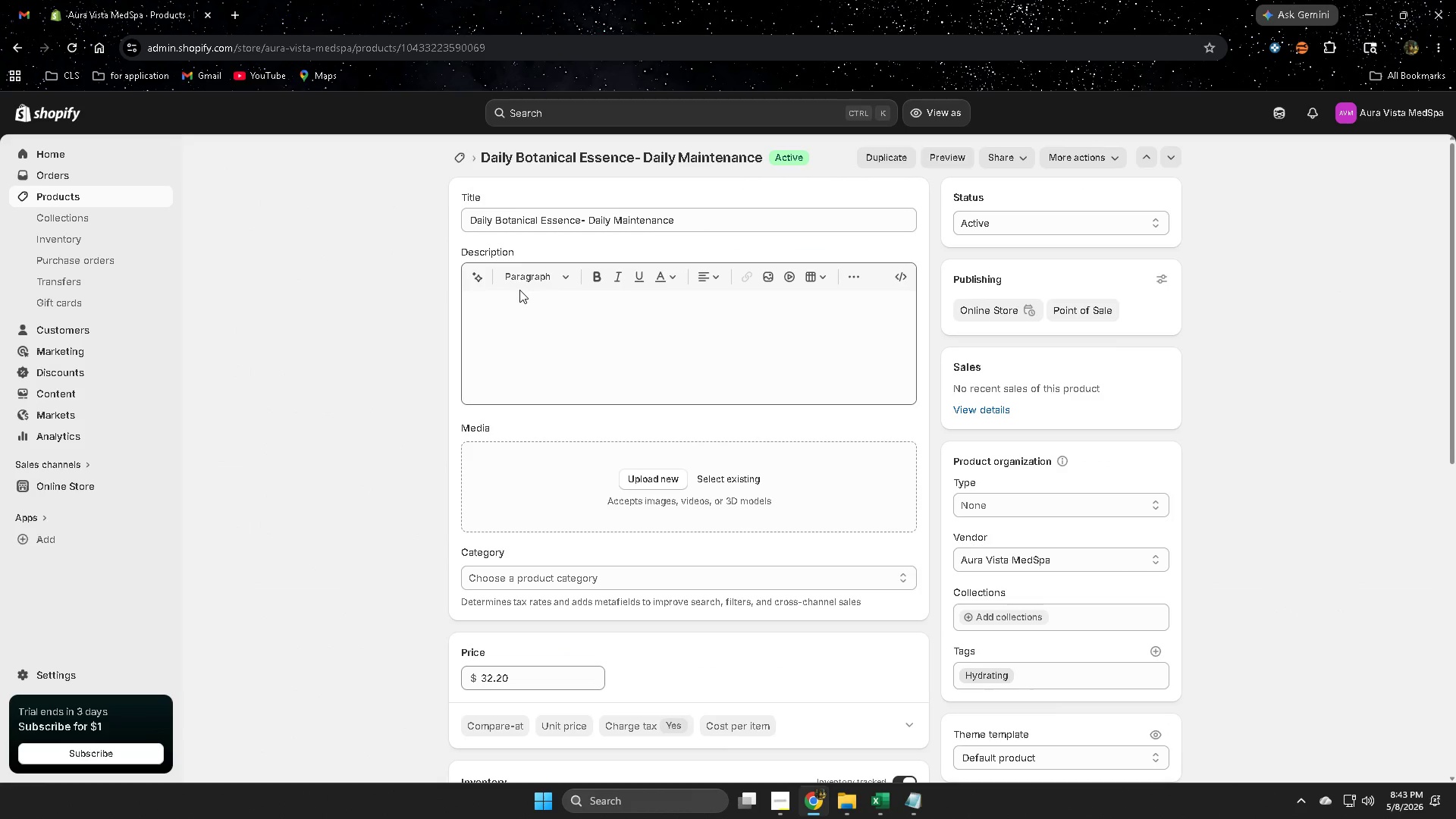 
double_click([516, 297])
 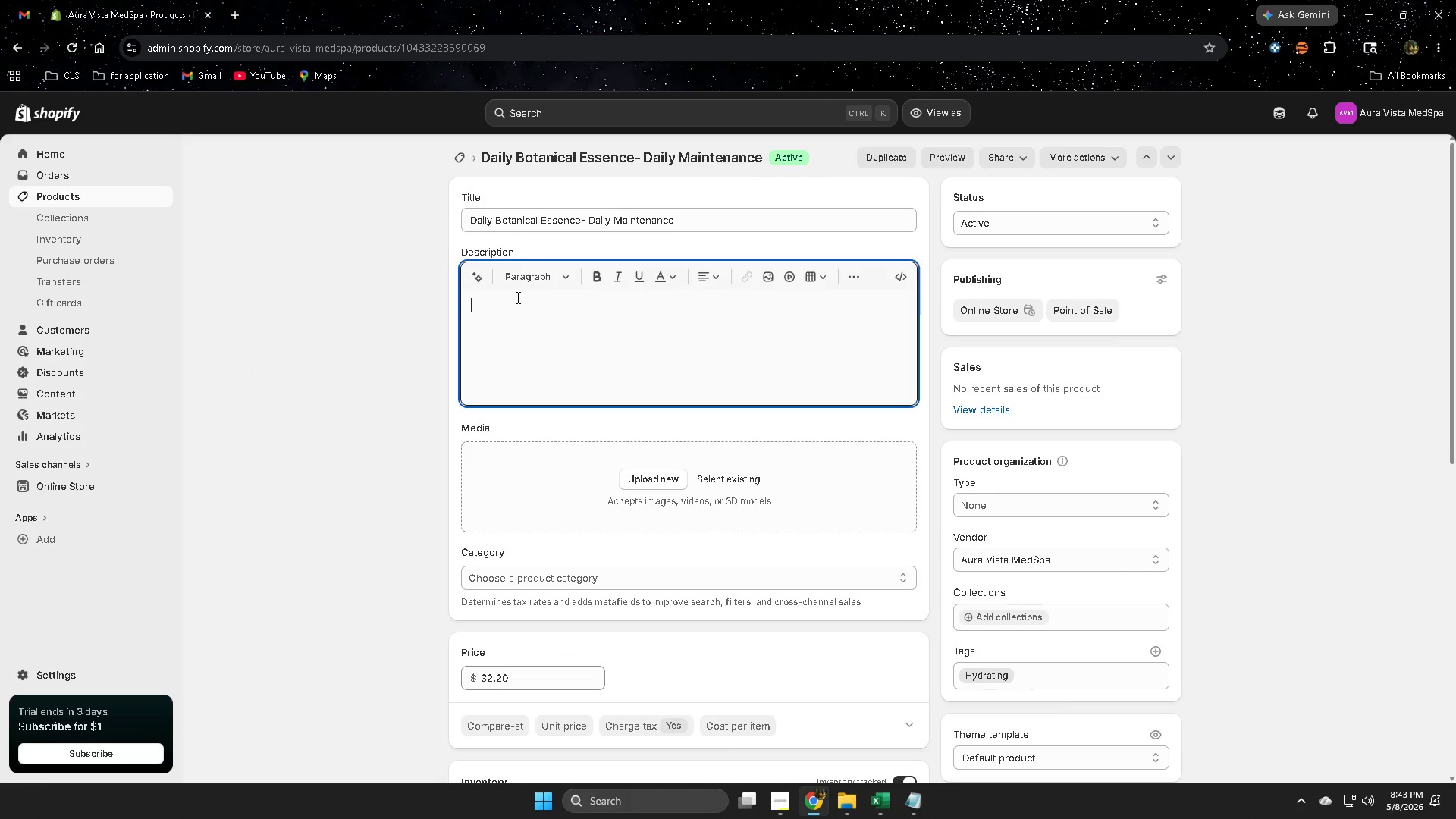 
key(Control+ControlLeft)
 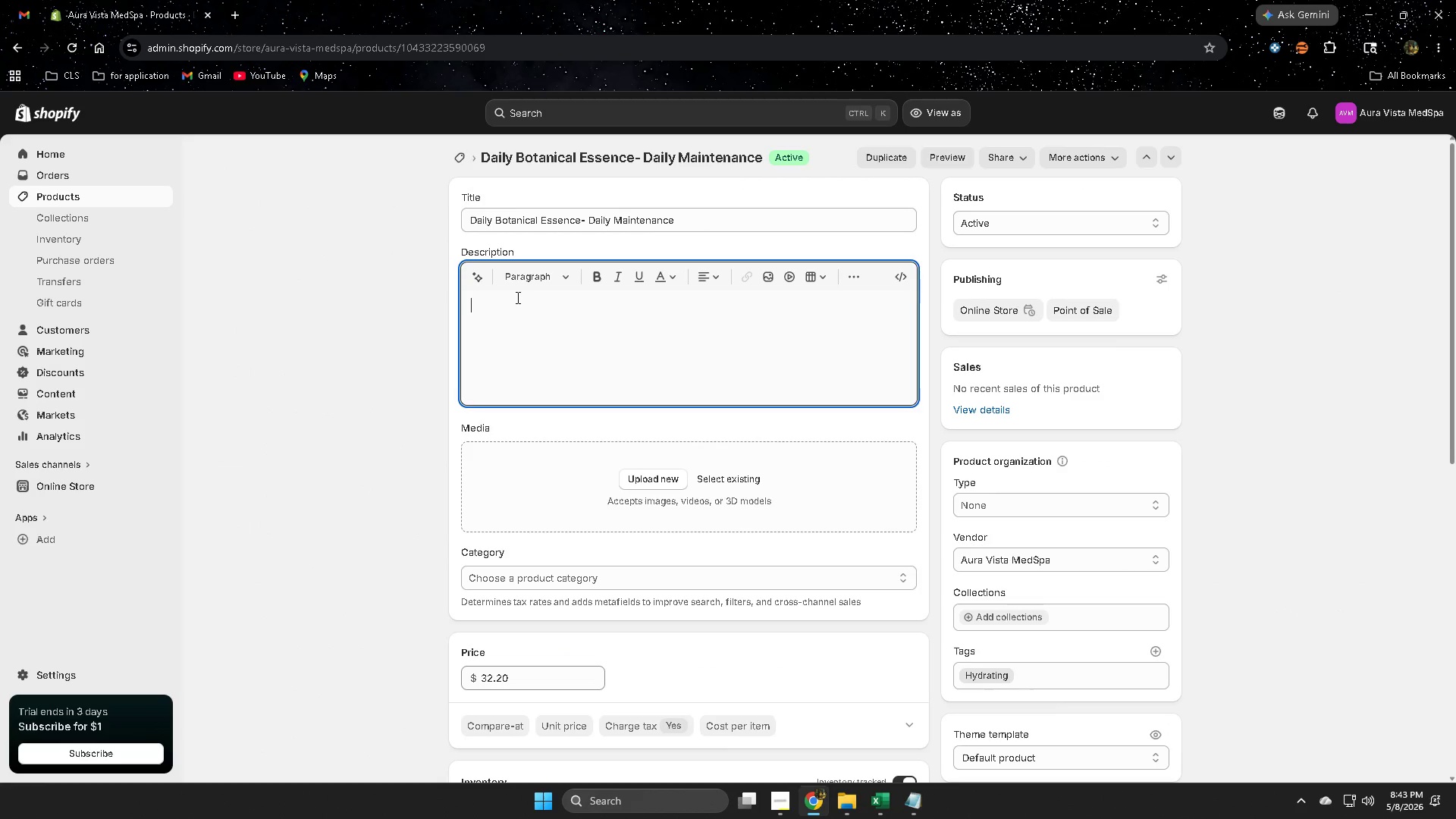 
key(Control+V)
 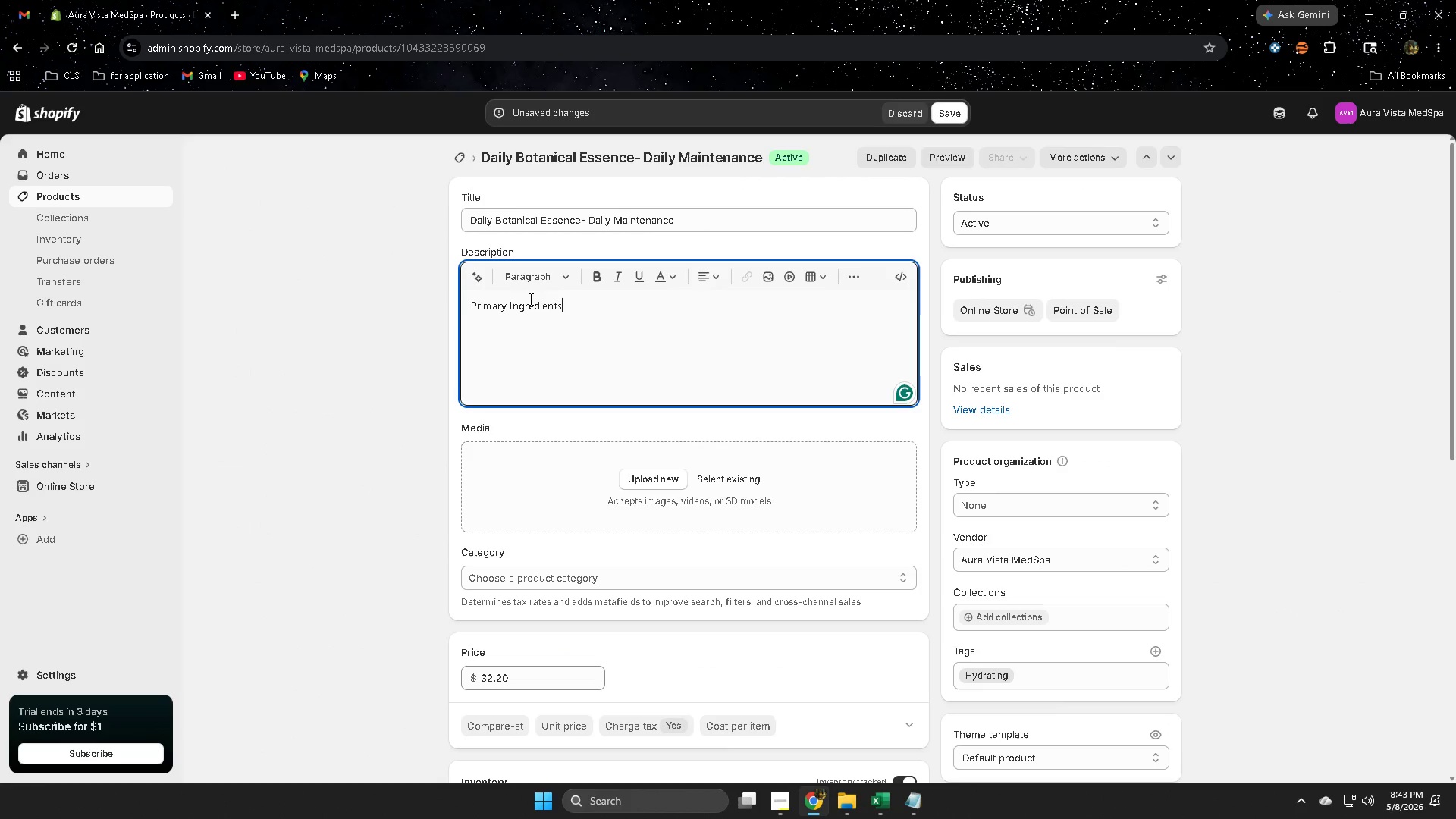 
key(Shift+ShiftRight)
 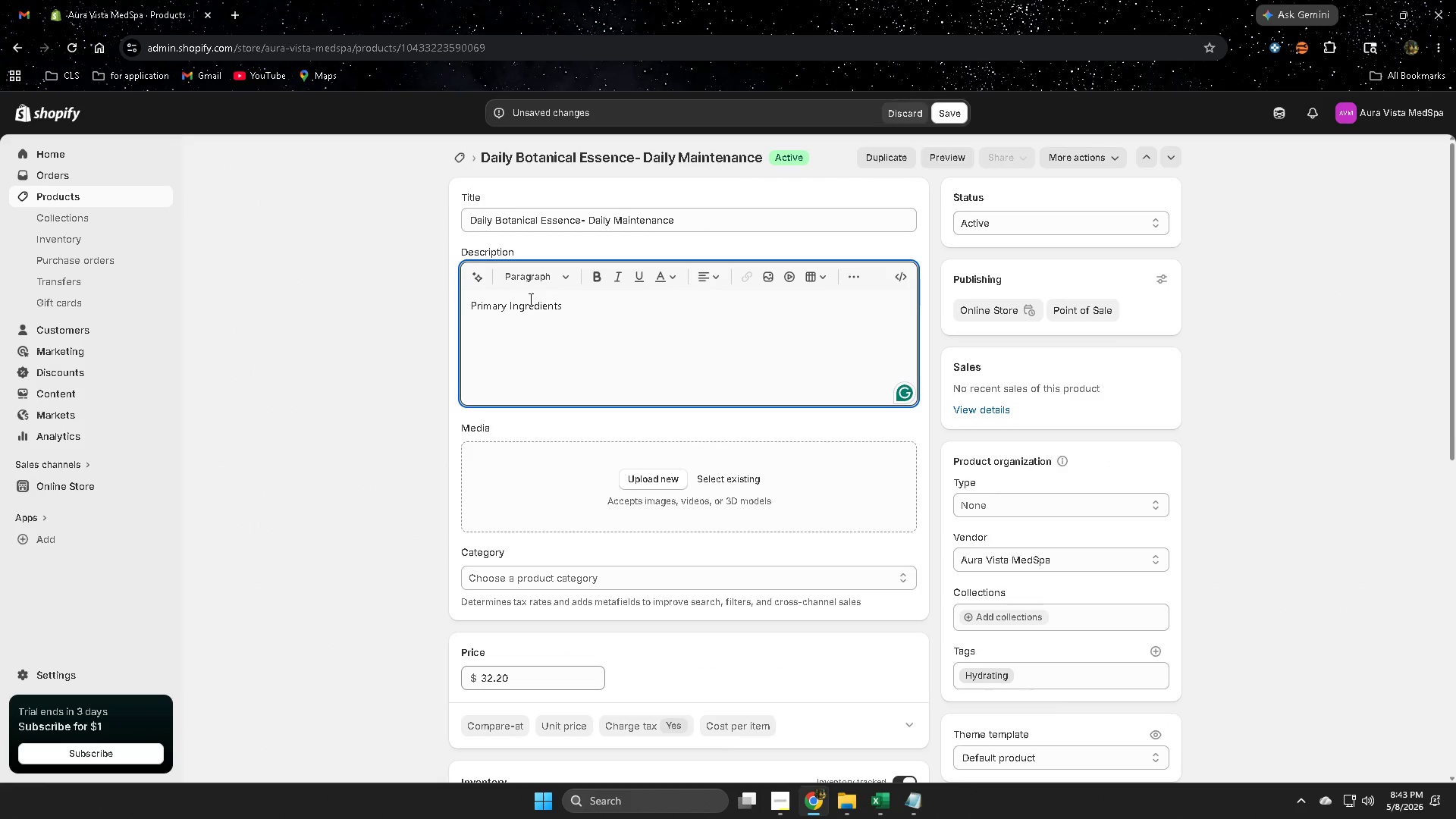 
key(Shift+Semicolon)
 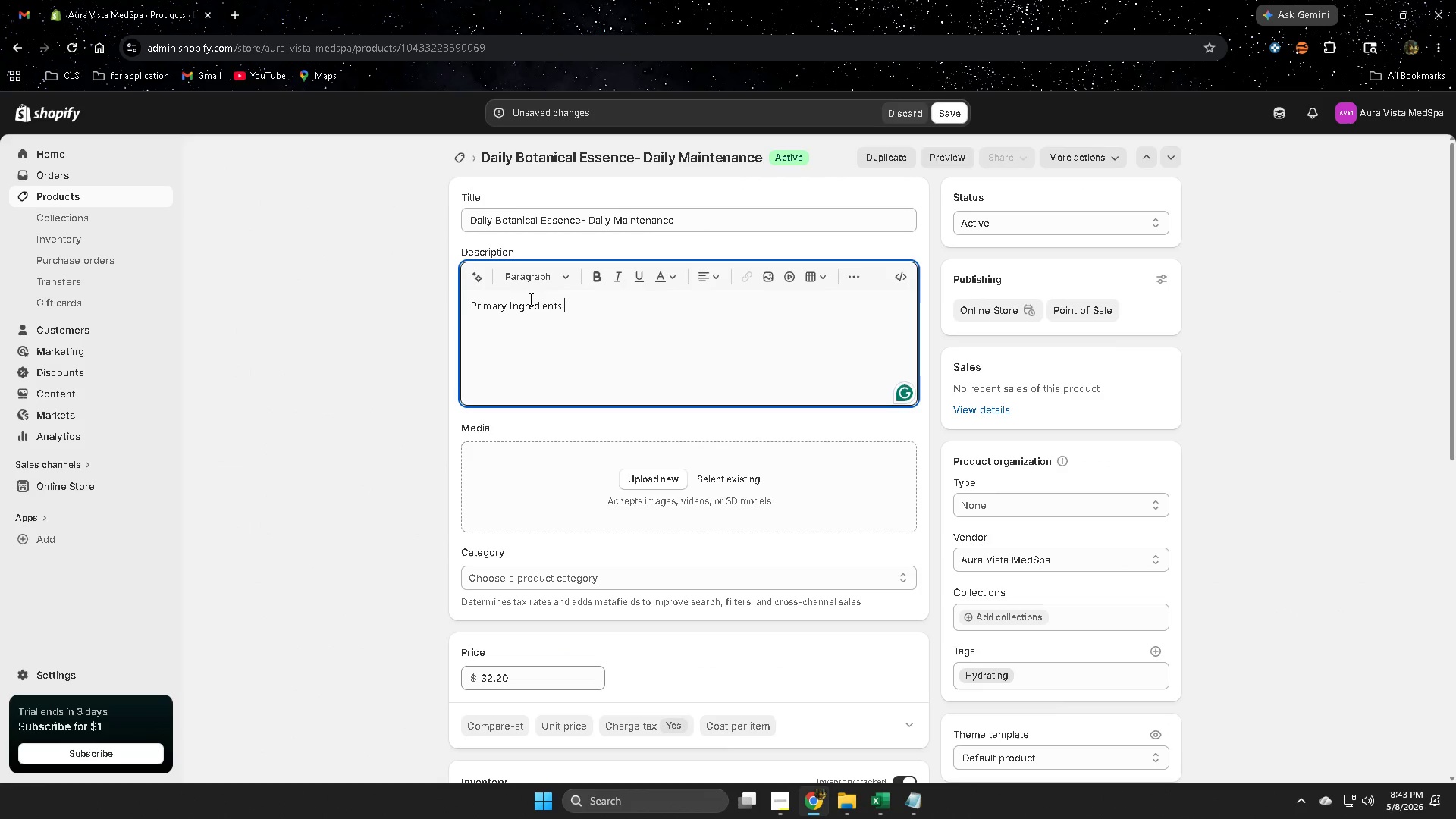 
key(Space)
 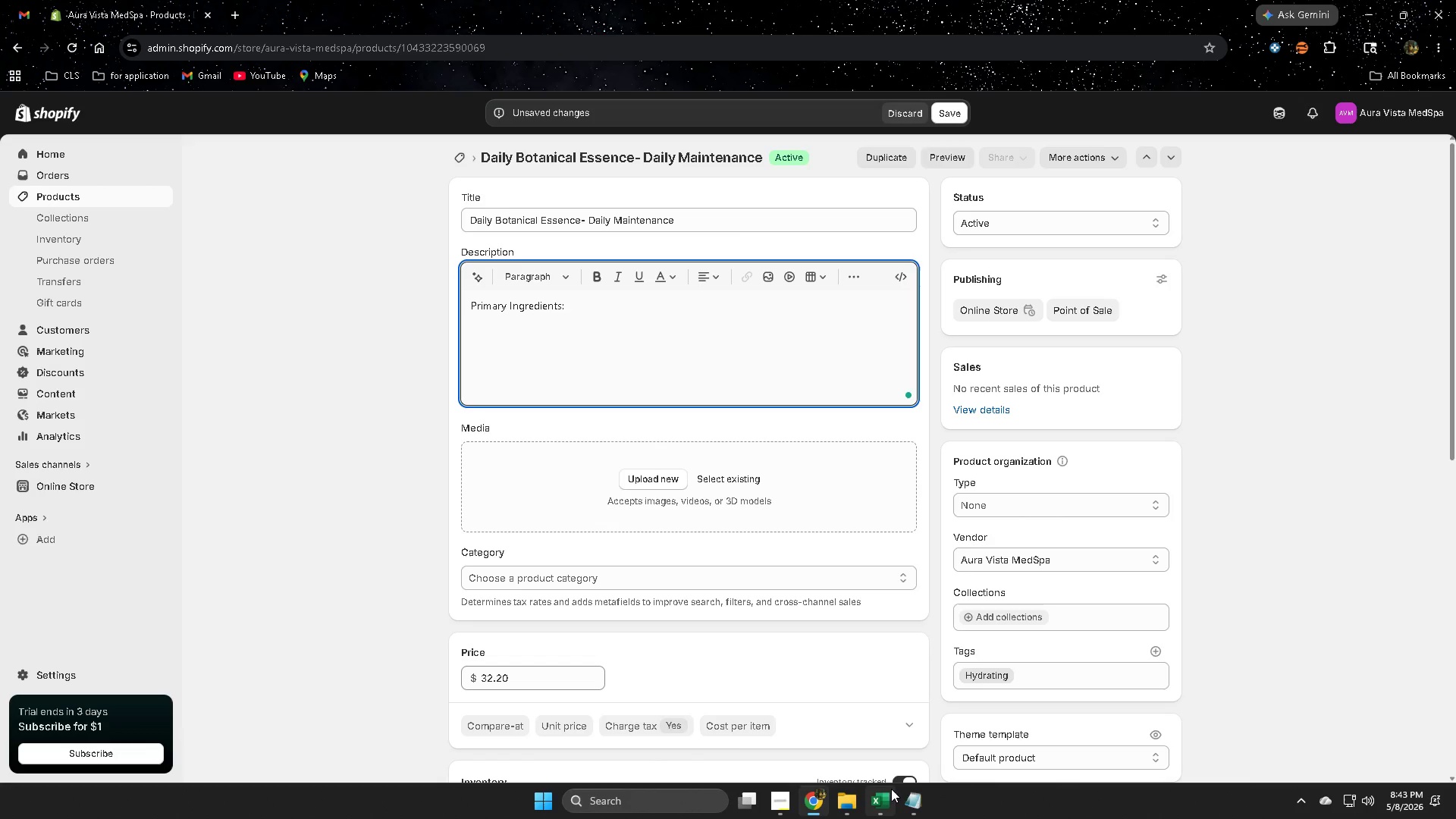 
left_click([886, 793])
 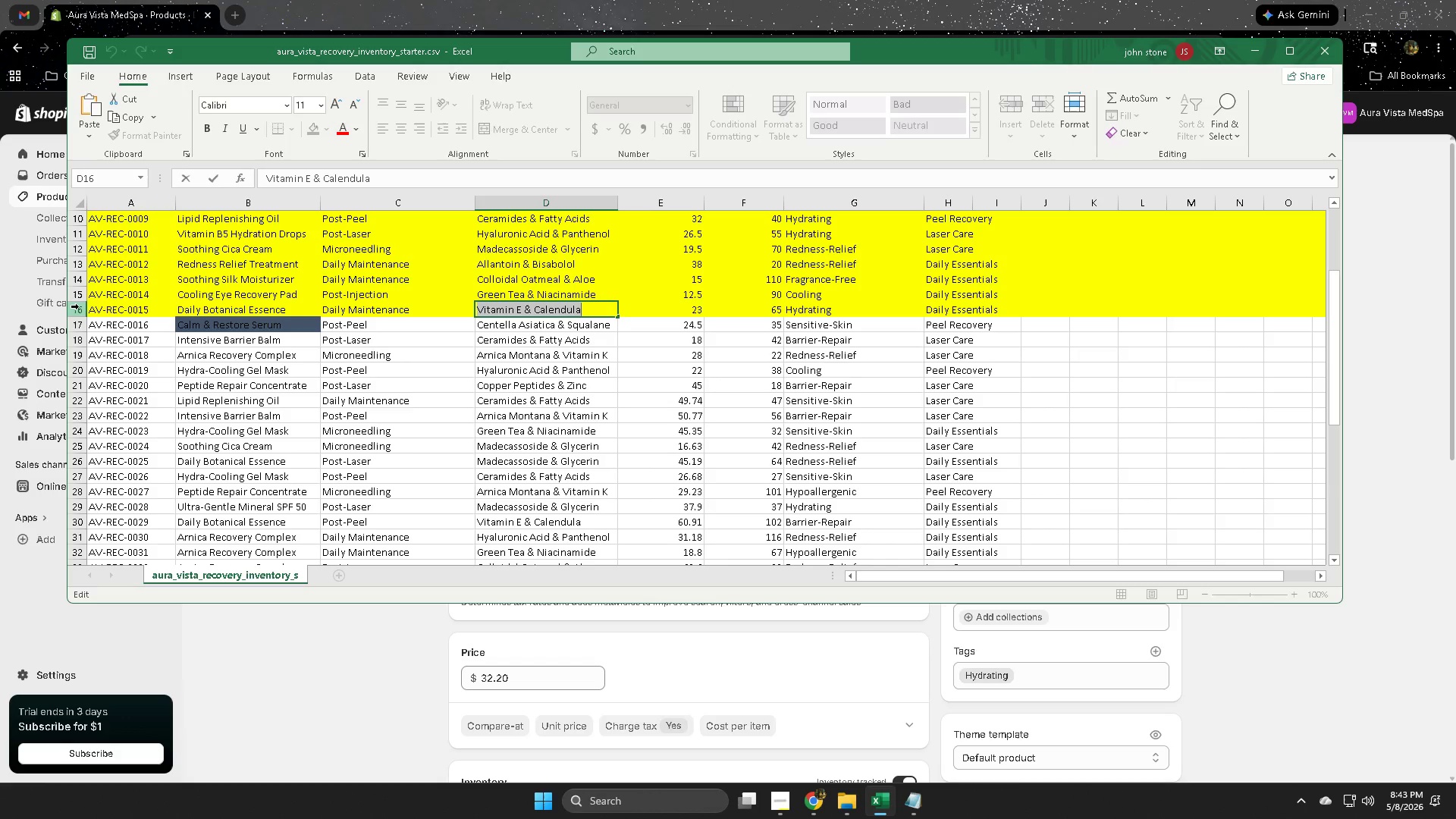 
left_click([81, 293])
 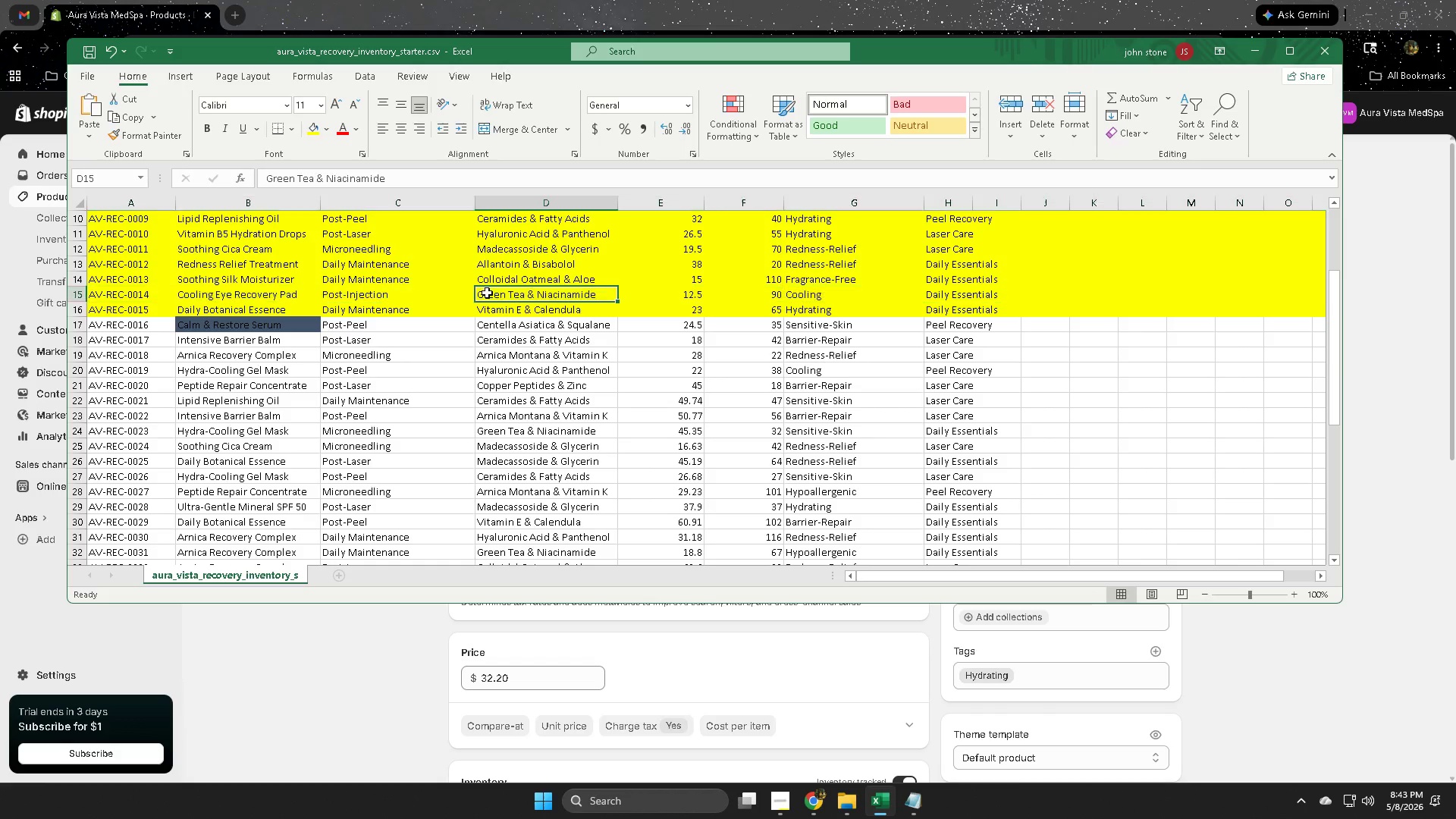 
double_click([487, 293])
 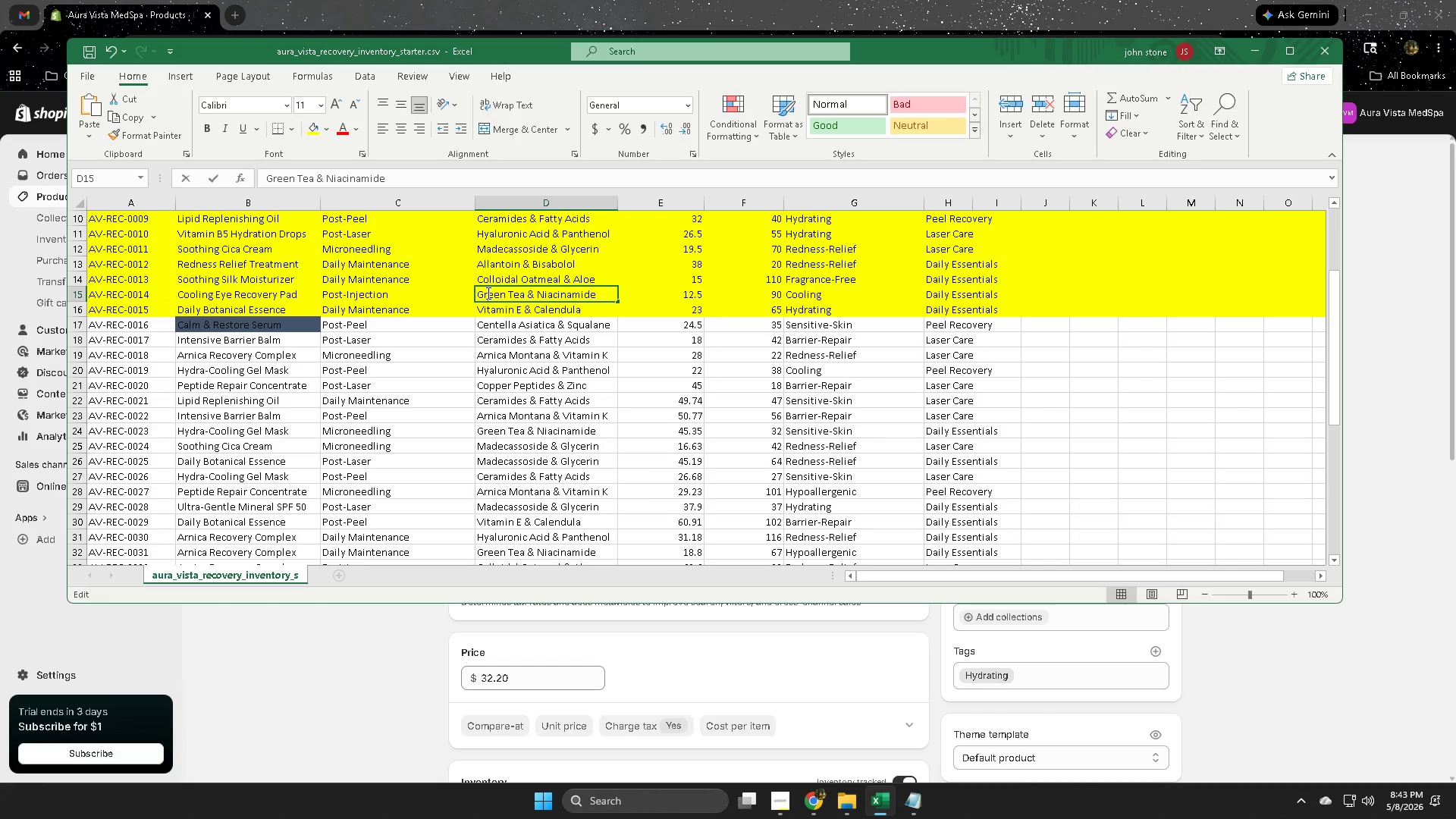 
triple_click([487, 293])
 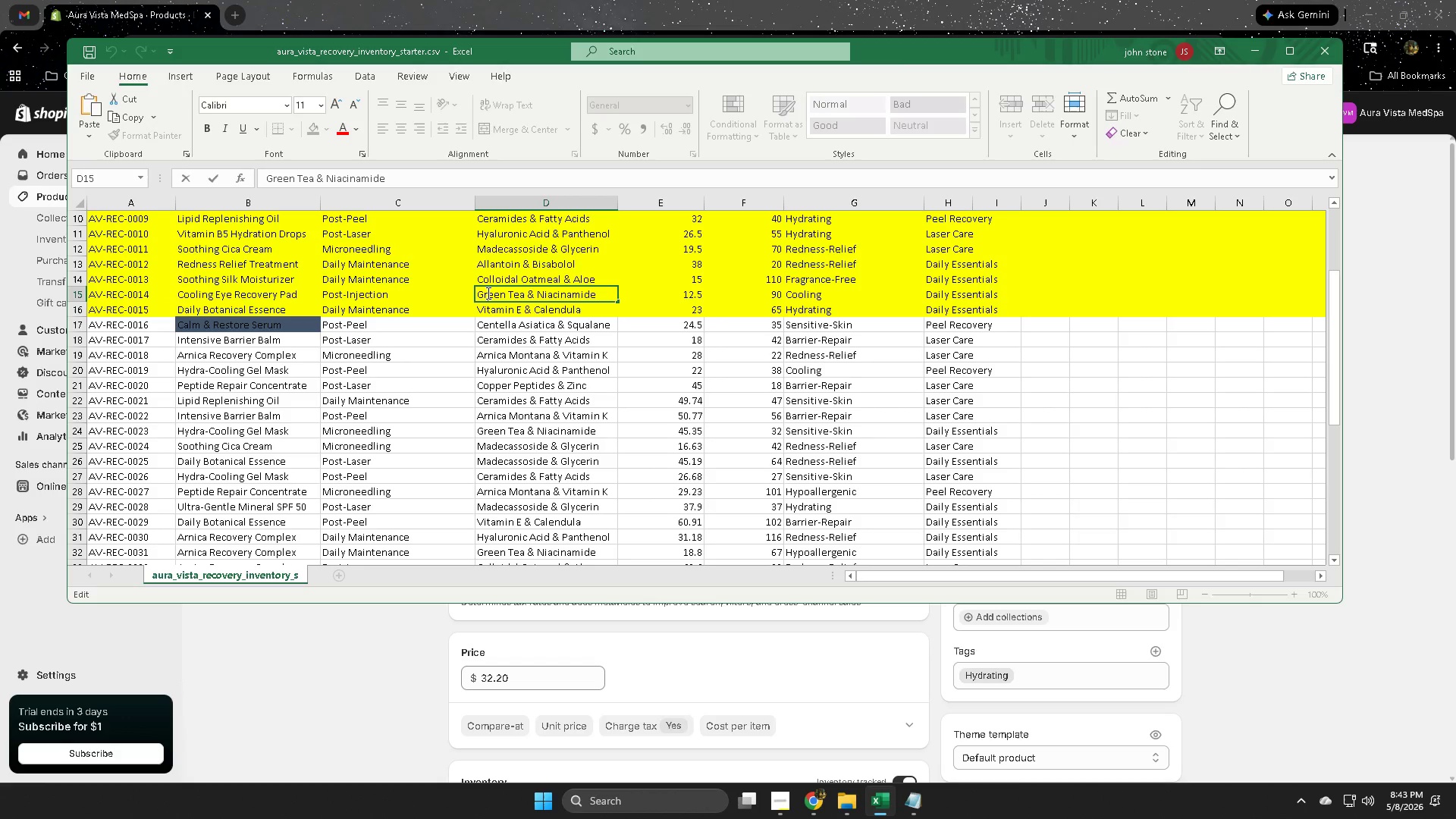 
triple_click([487, 293])
 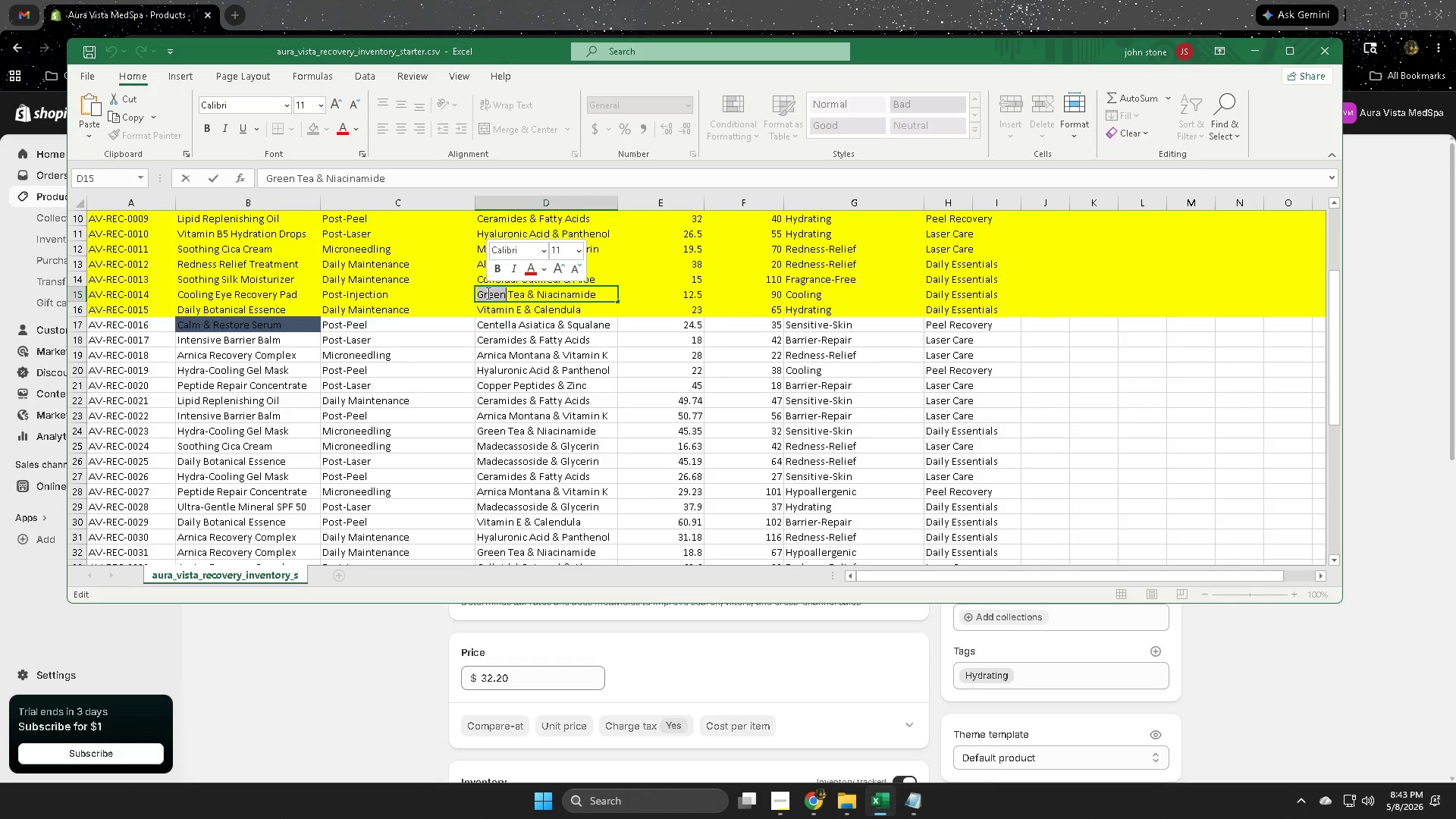 
triple_click([487, 293])
 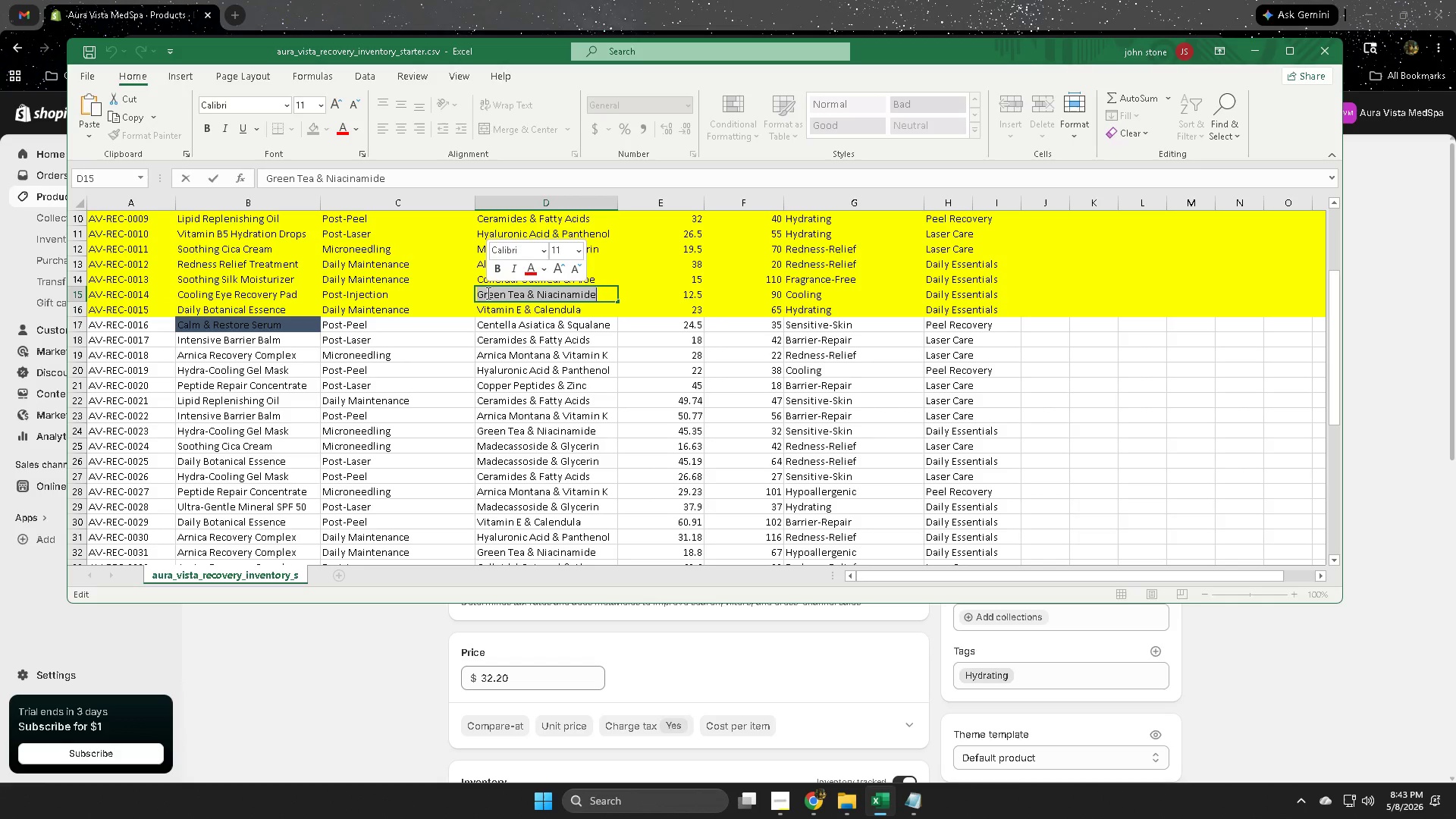 
key(Control+C)
 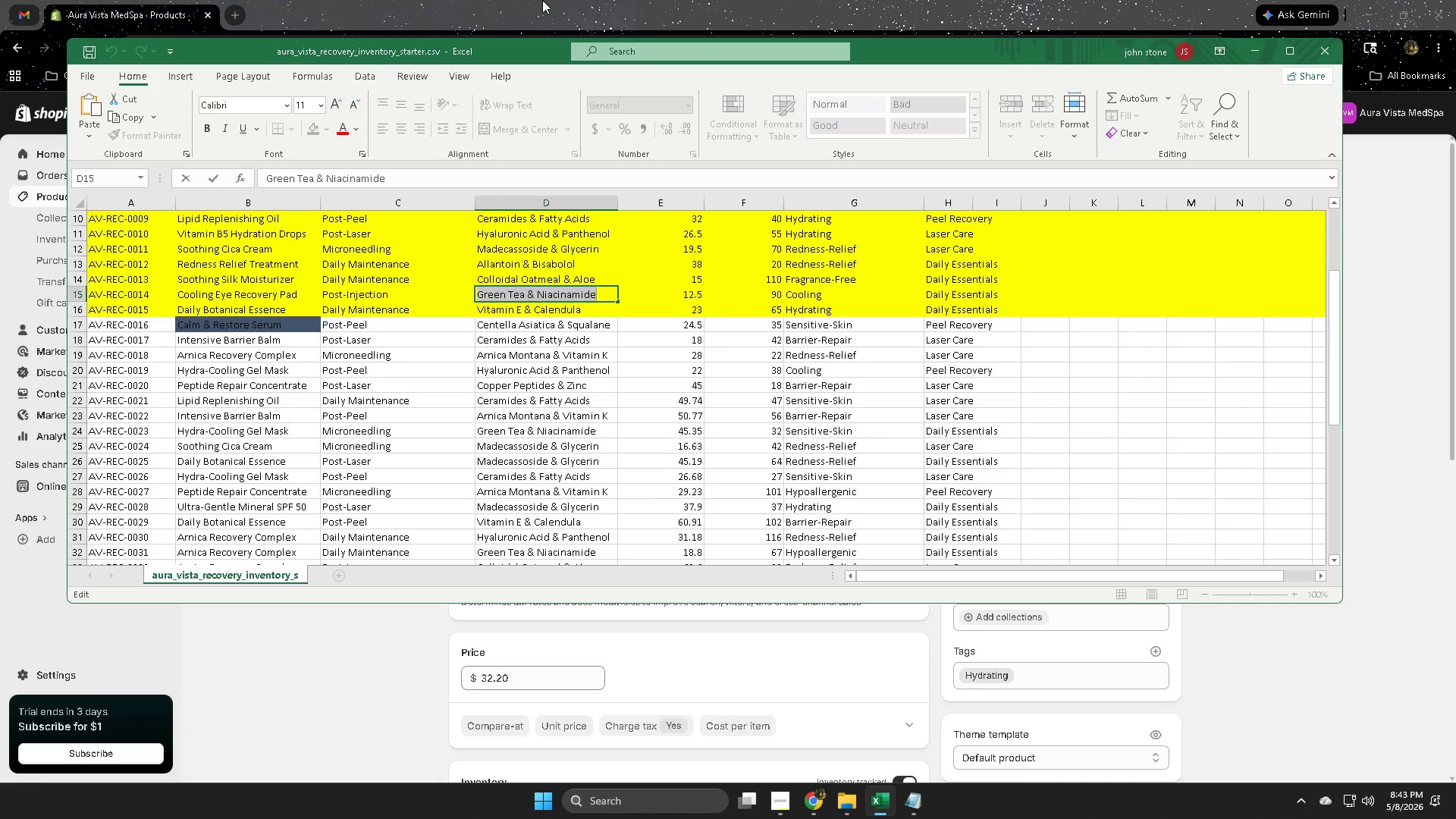 
left_click([554, 0])
 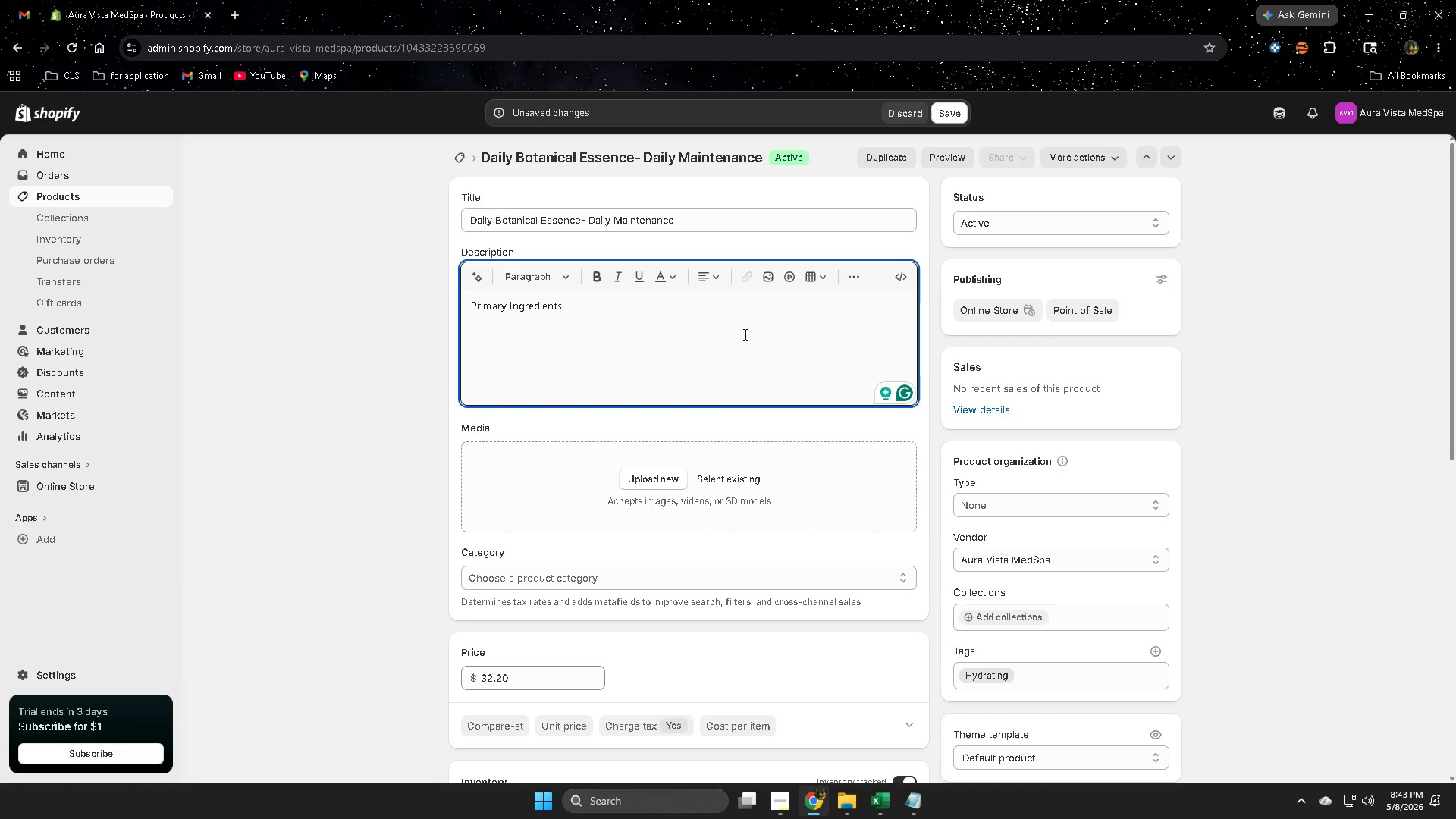 
key(Control+V)
 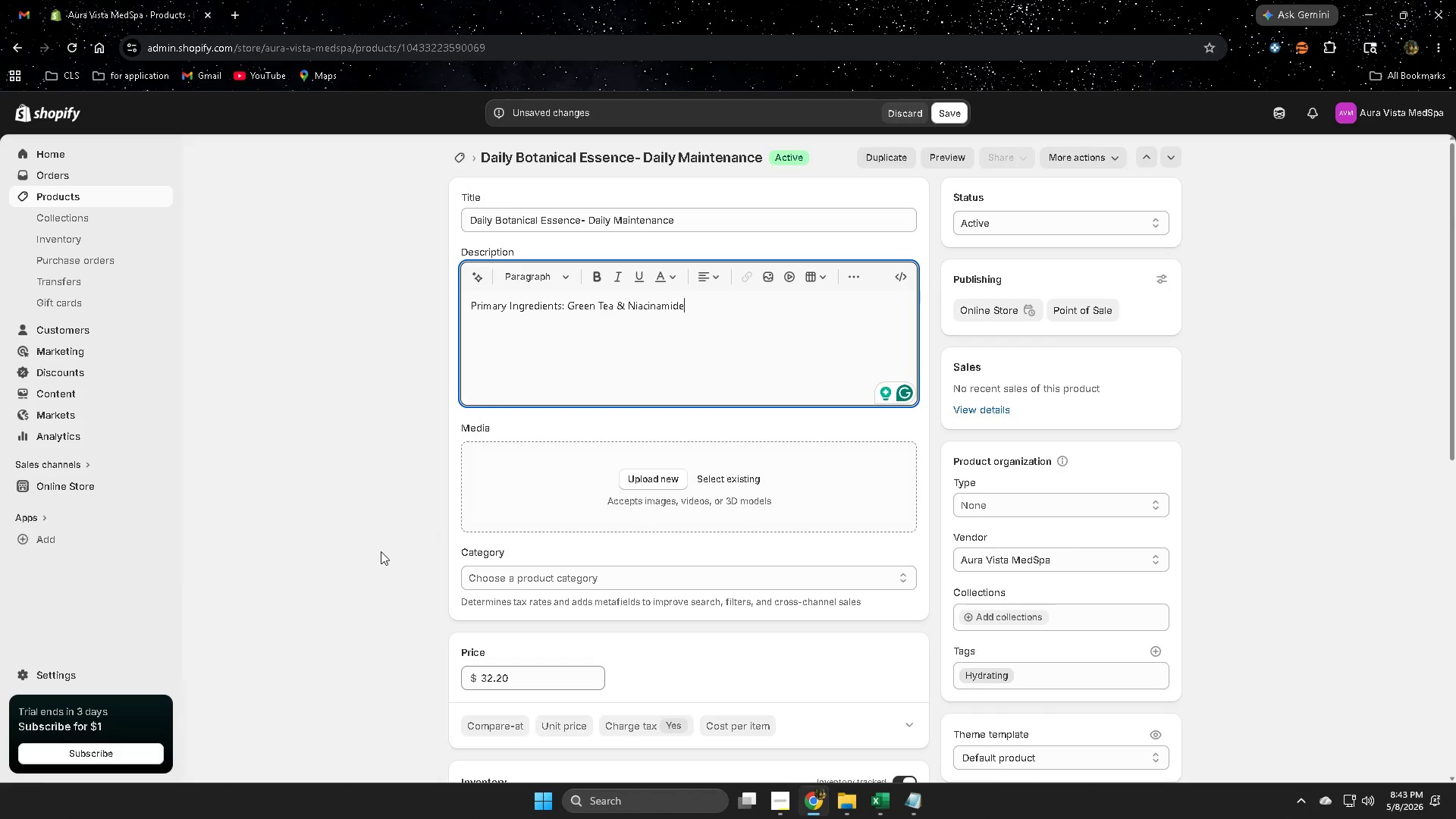 
scroll: coordinate [376, 551], scroll_direction: down, amount: 4.0
 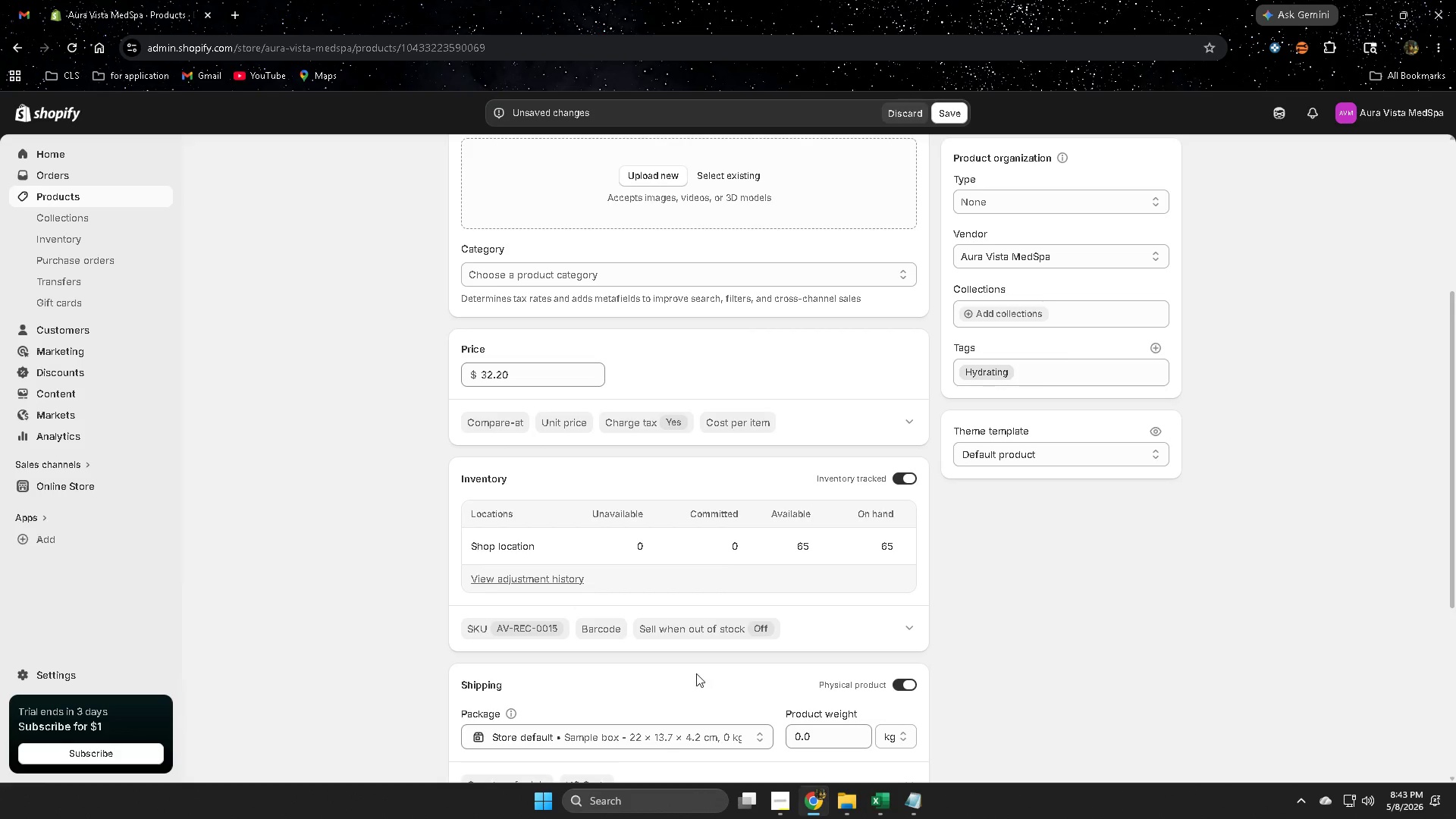 
left_click([873, 797])
 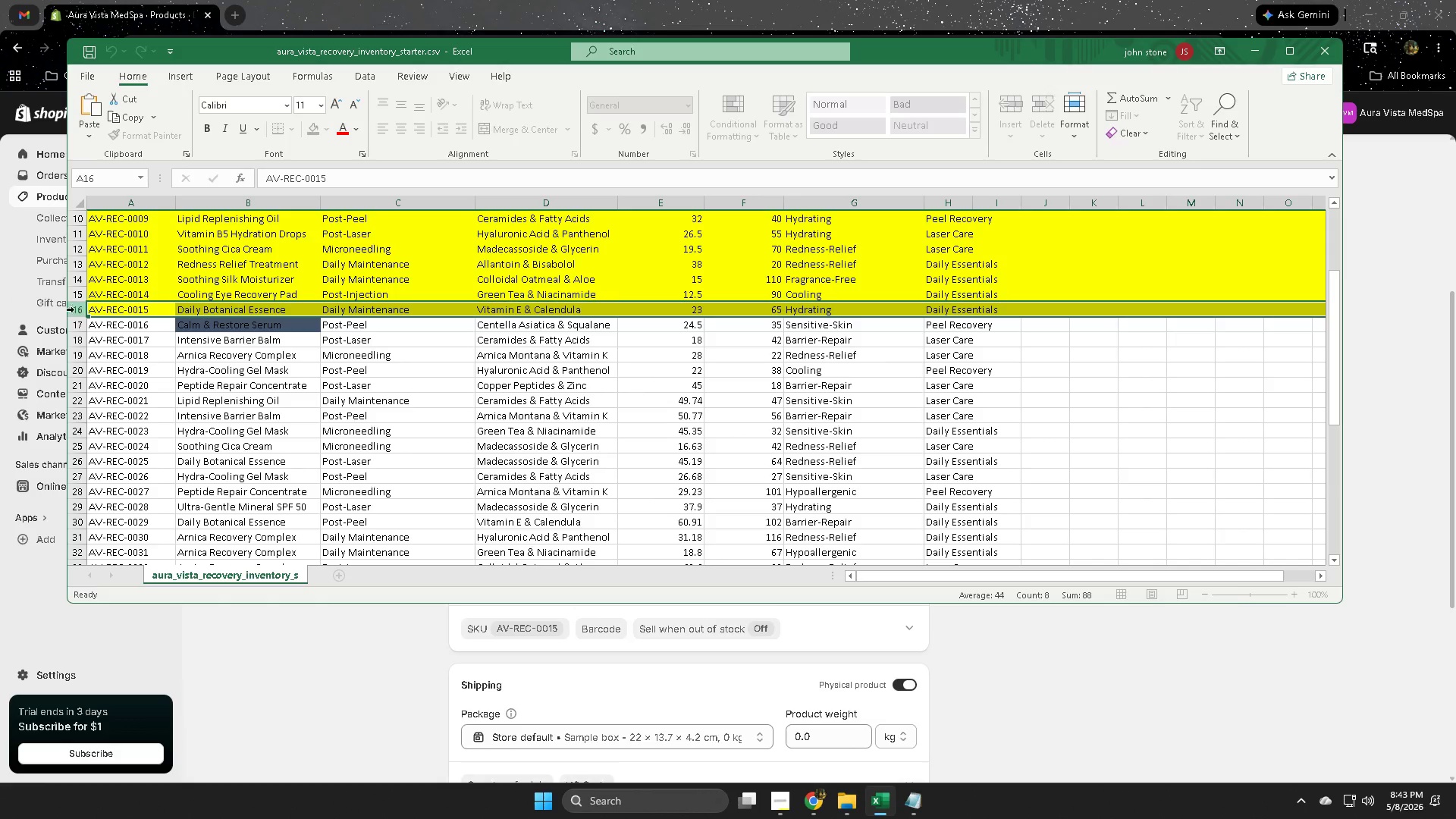 
double_click([498, 310])
 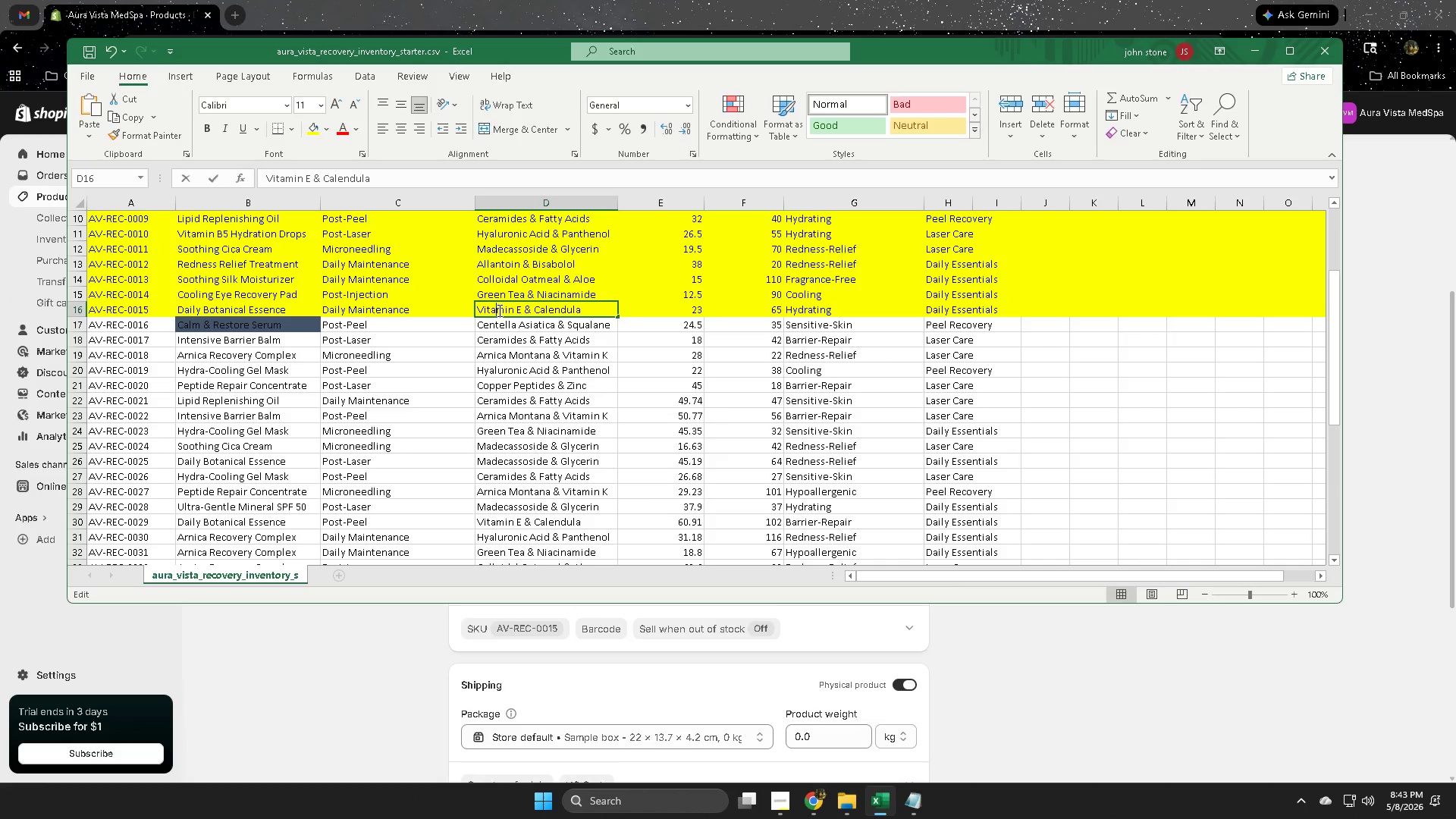 
triple_click([498, 310])
 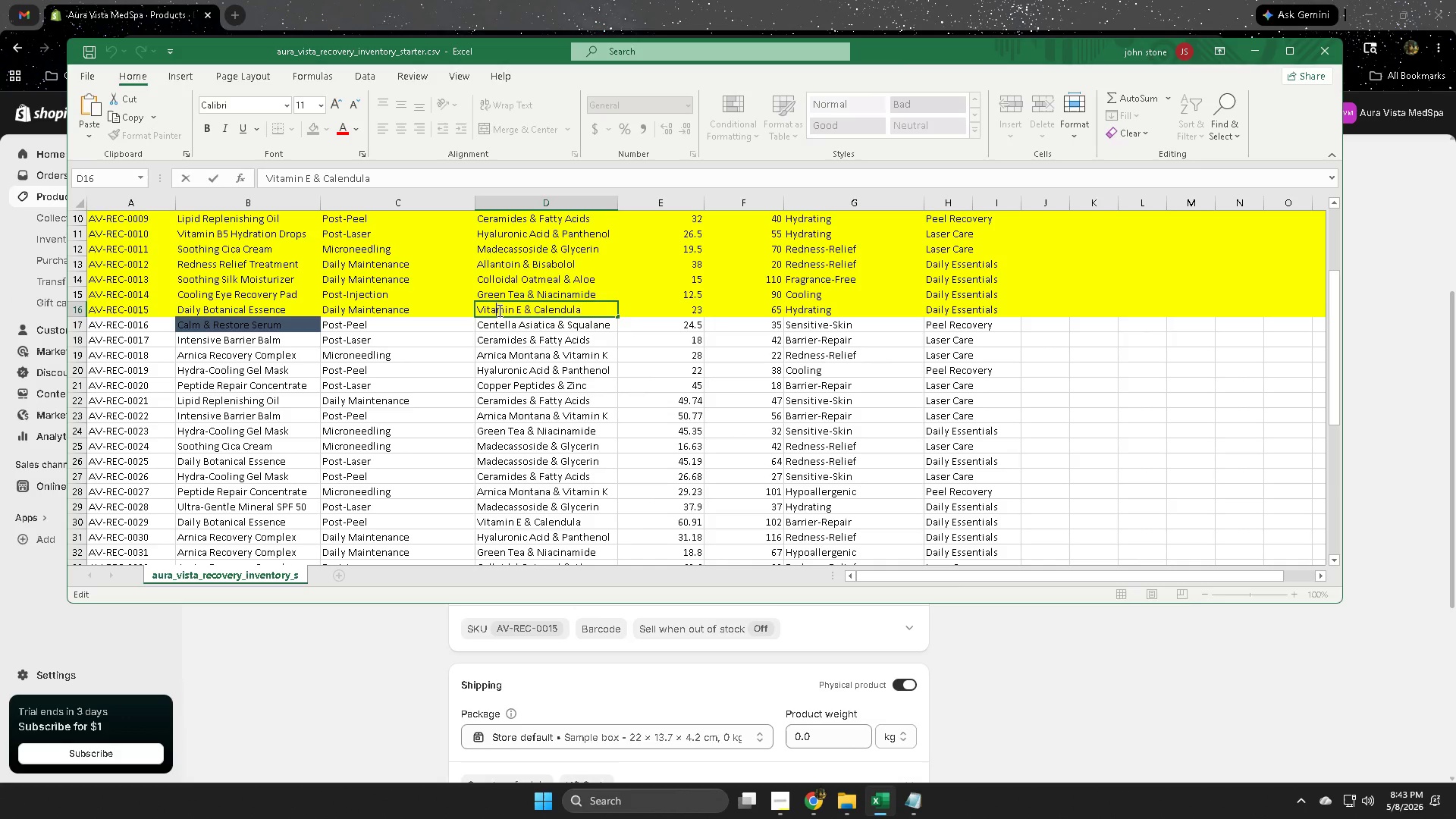 
triple_click([498, 310])
 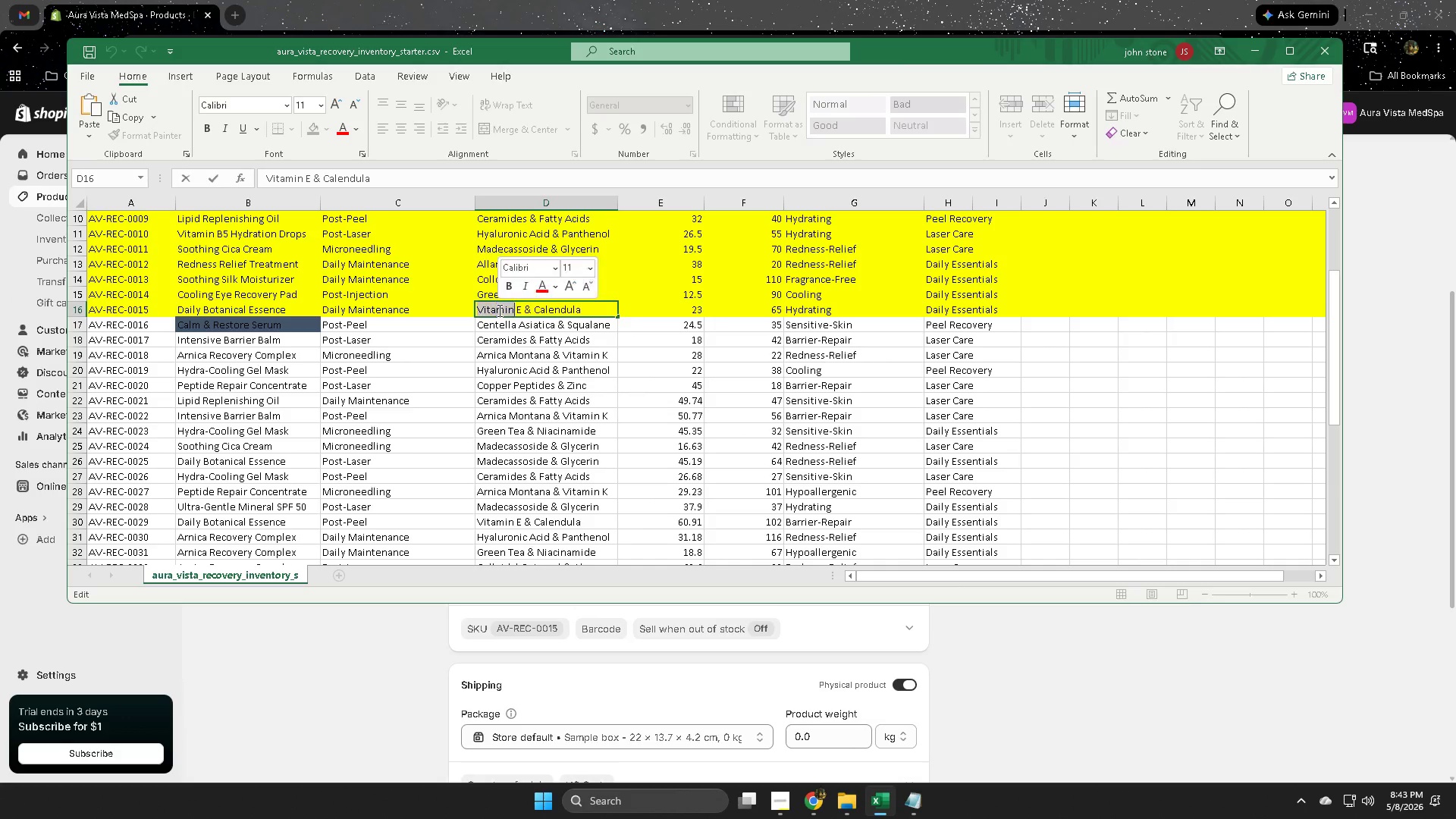 
triple_click([498, 310])
 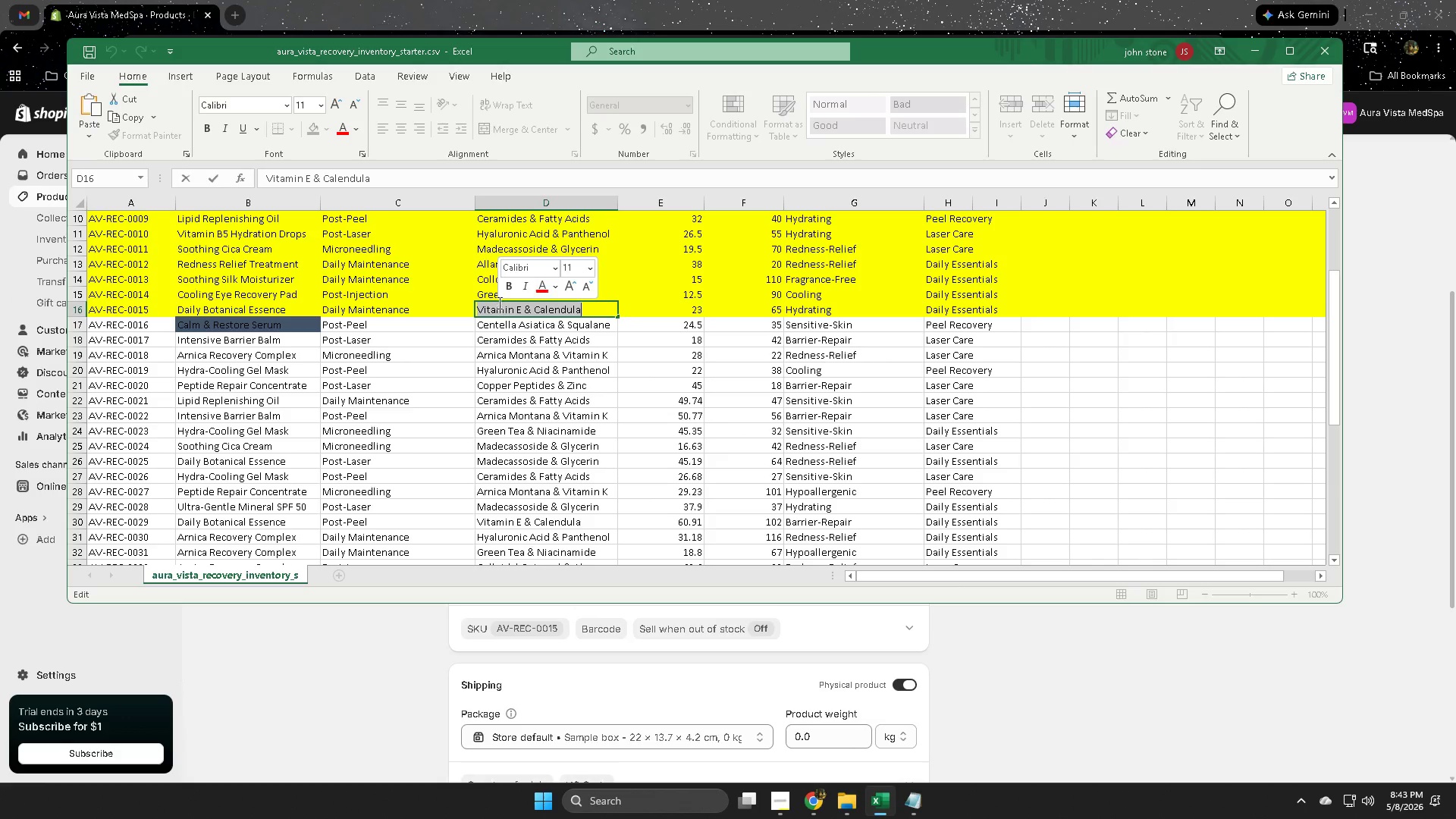 
key(Control+ControlLeft)
 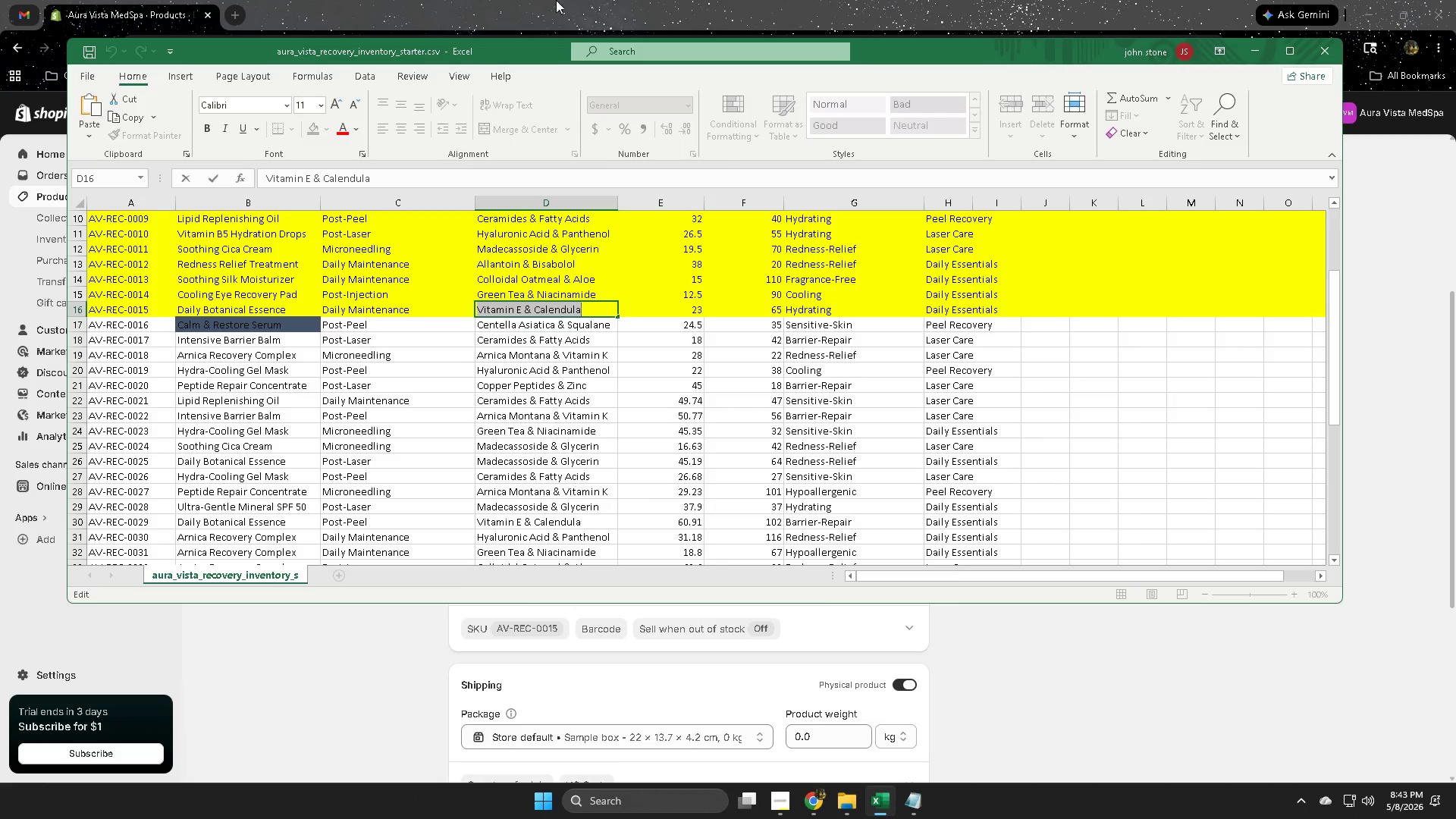 
key(Control+C)
 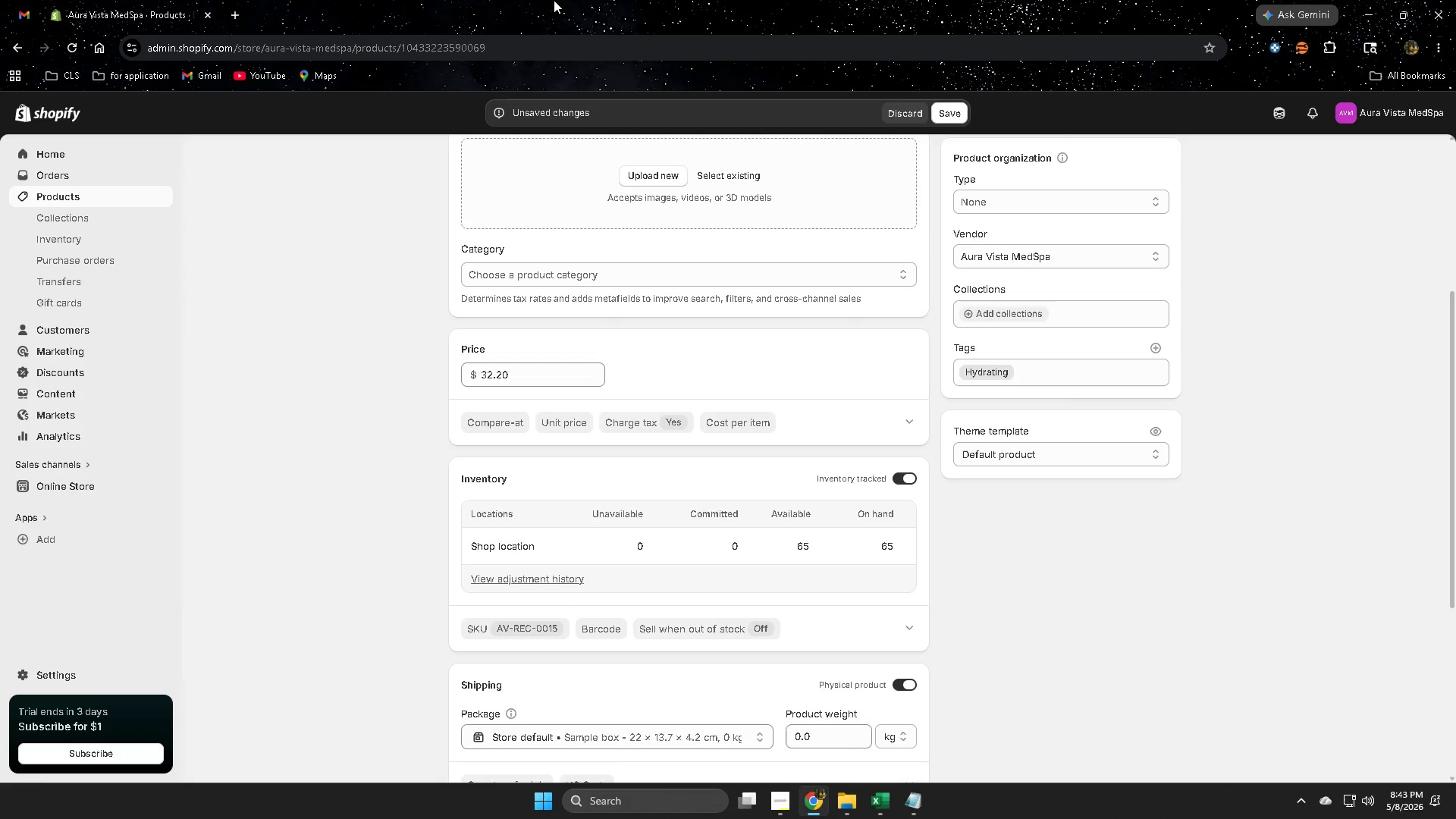 
left_click([554, 0])
 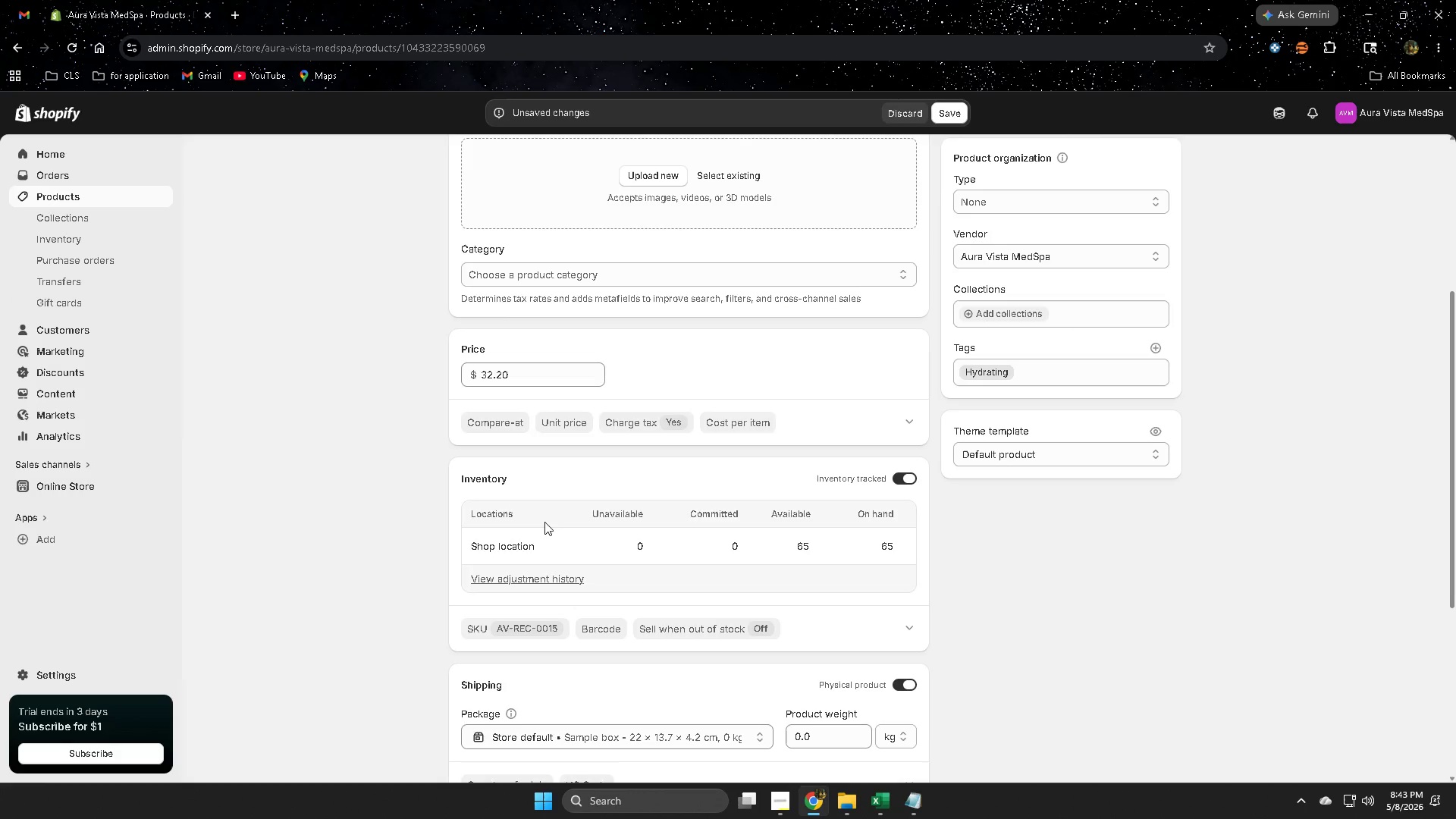 
scroll: coordinate [416, 465], scroll_direction: up, amount: 4.0
 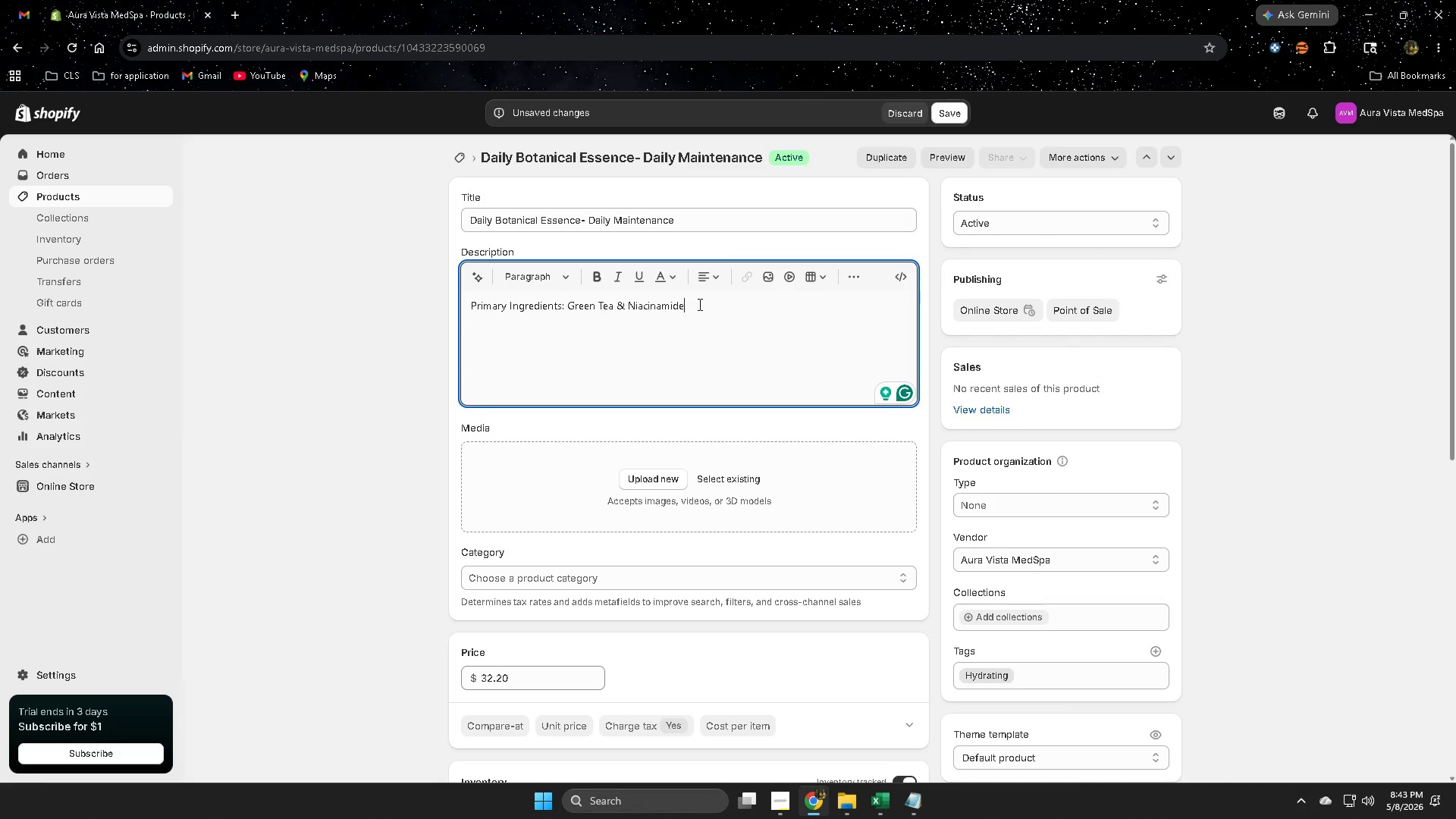 
double_click([698, 304])
 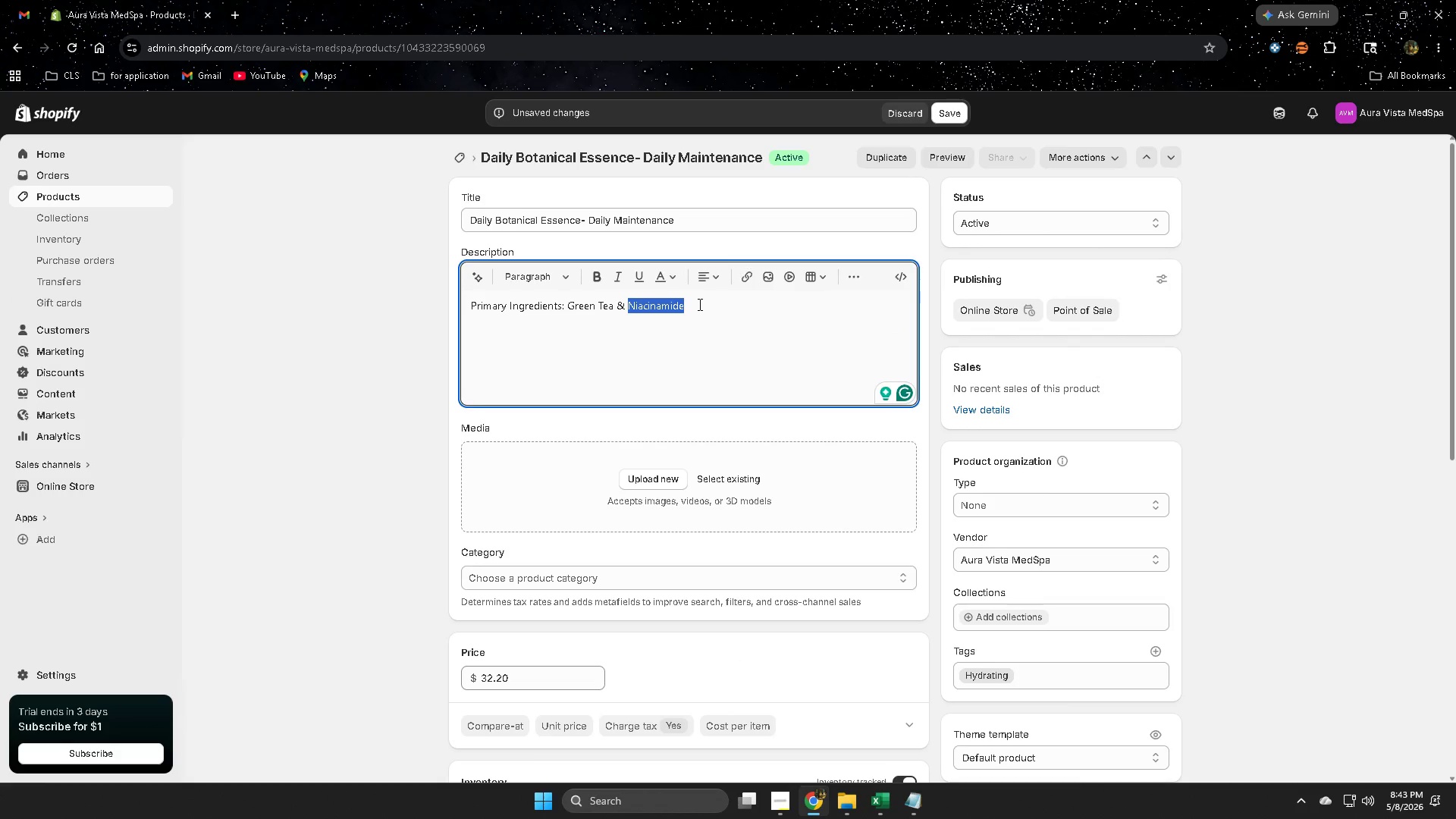 
triple_click([698, 304])
 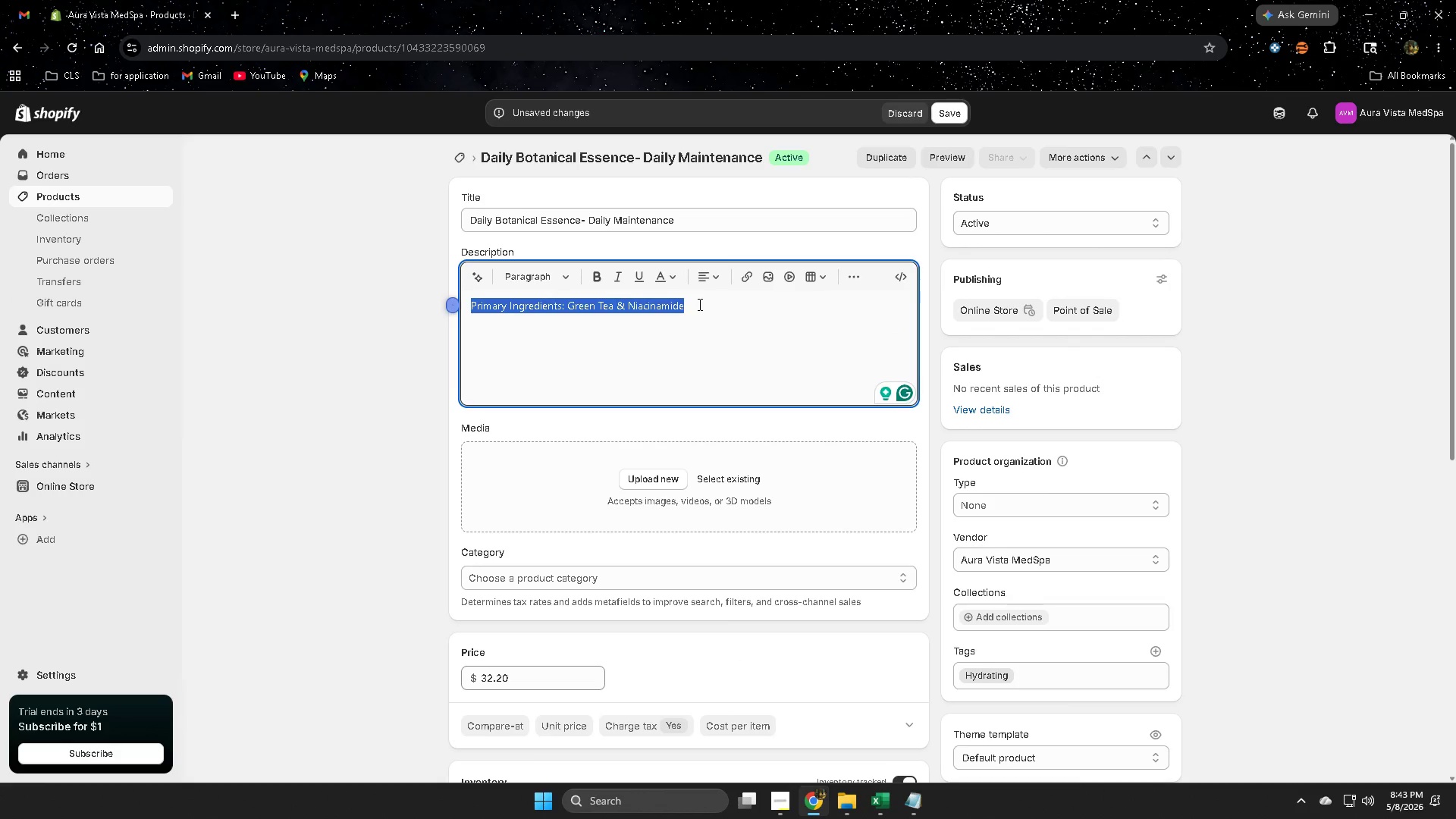 
left_click([698, 304])
 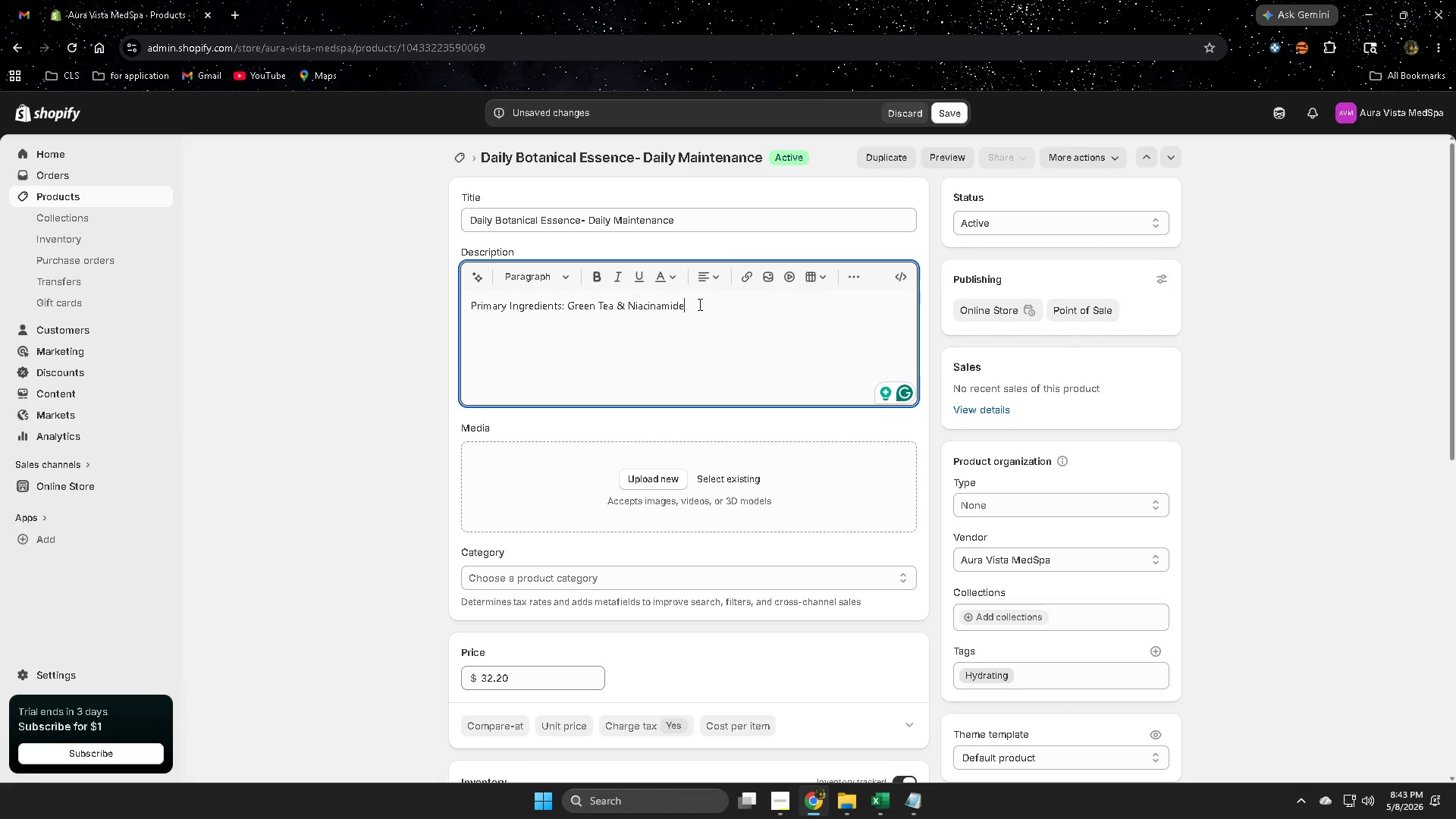 
left_click_drag(start_coordinate=[698, 304], to_coordinate=[586, 297])
 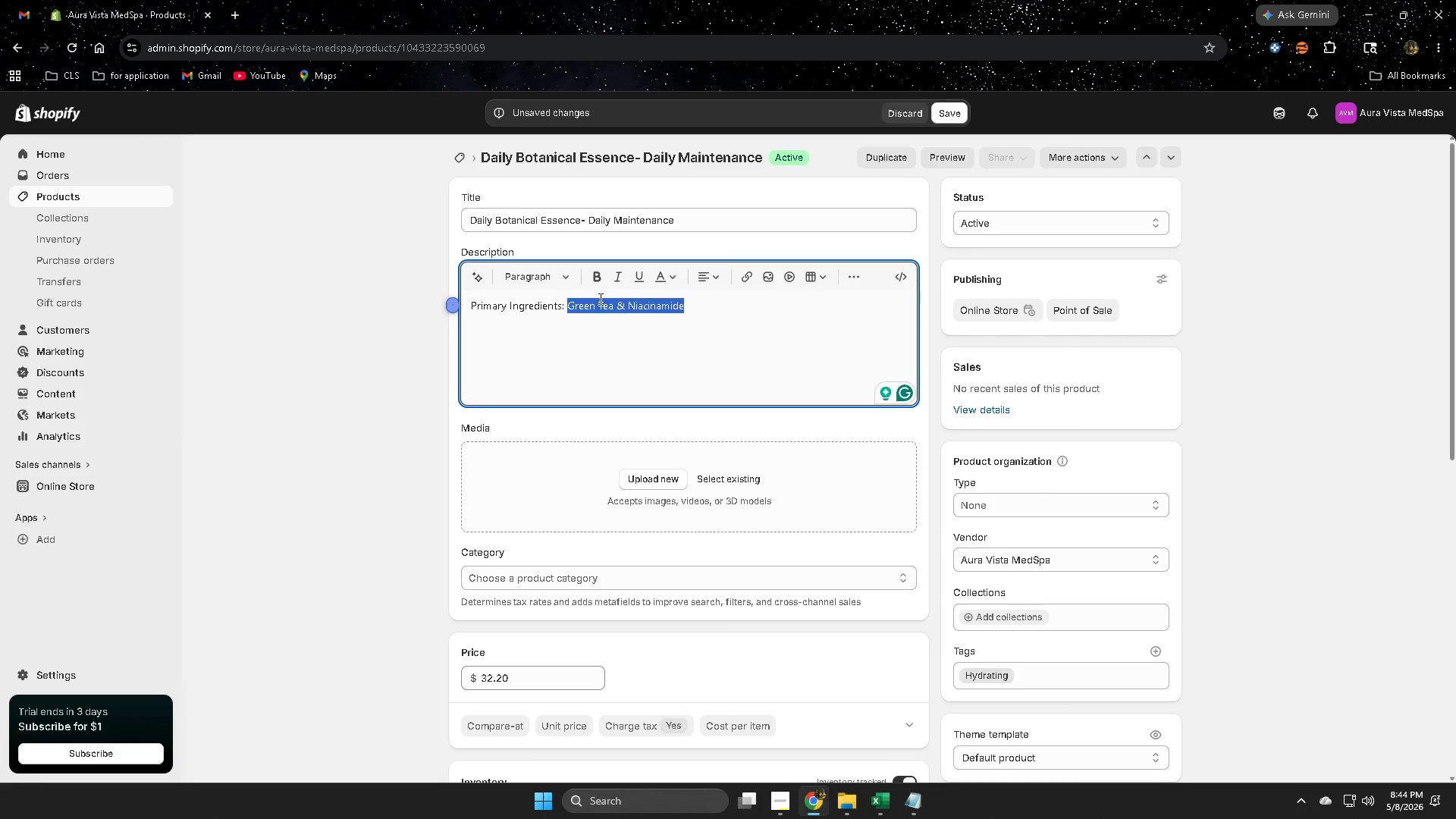 
key(Control+ControlLeft)
 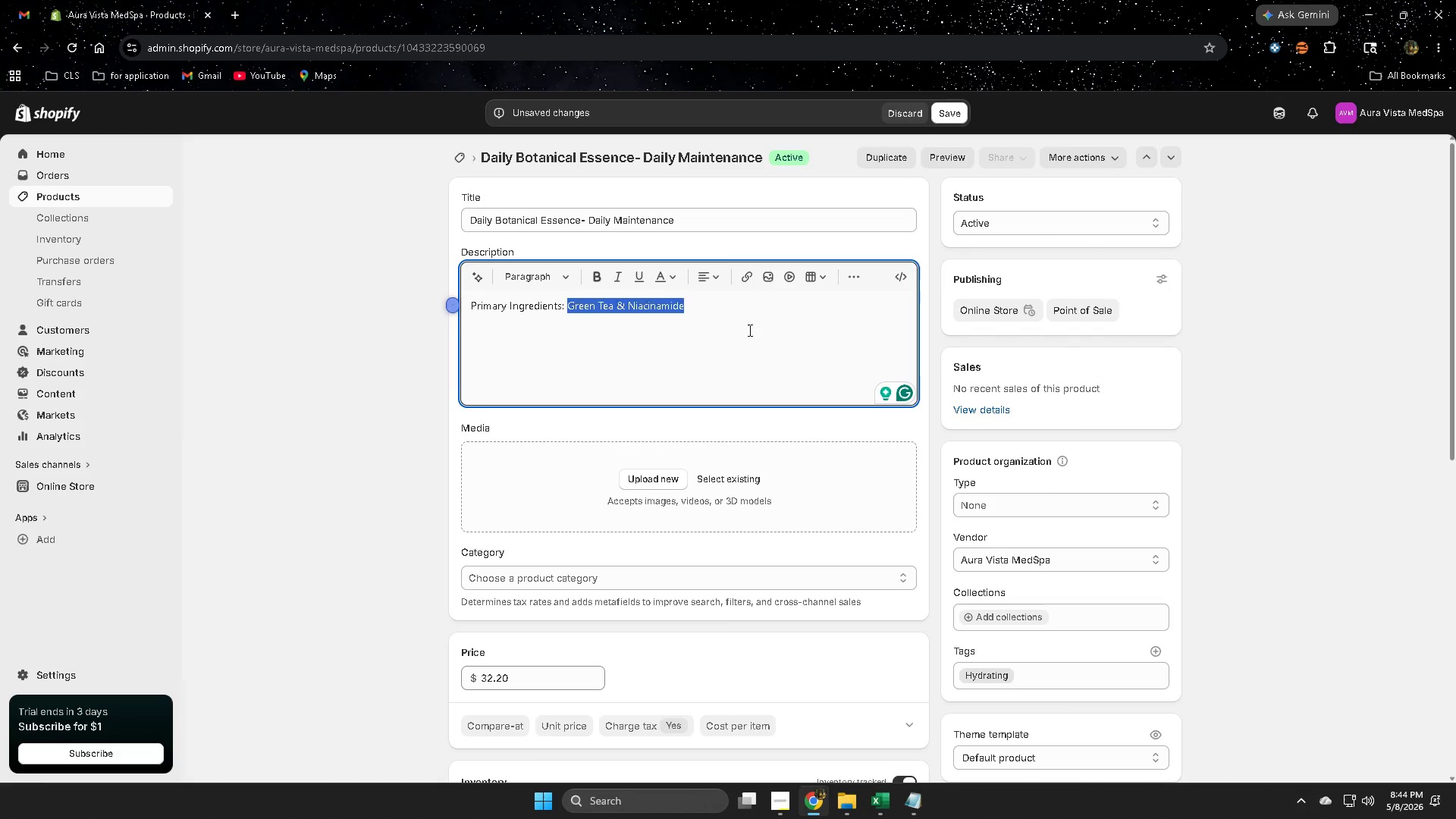 
key(Control+V)
 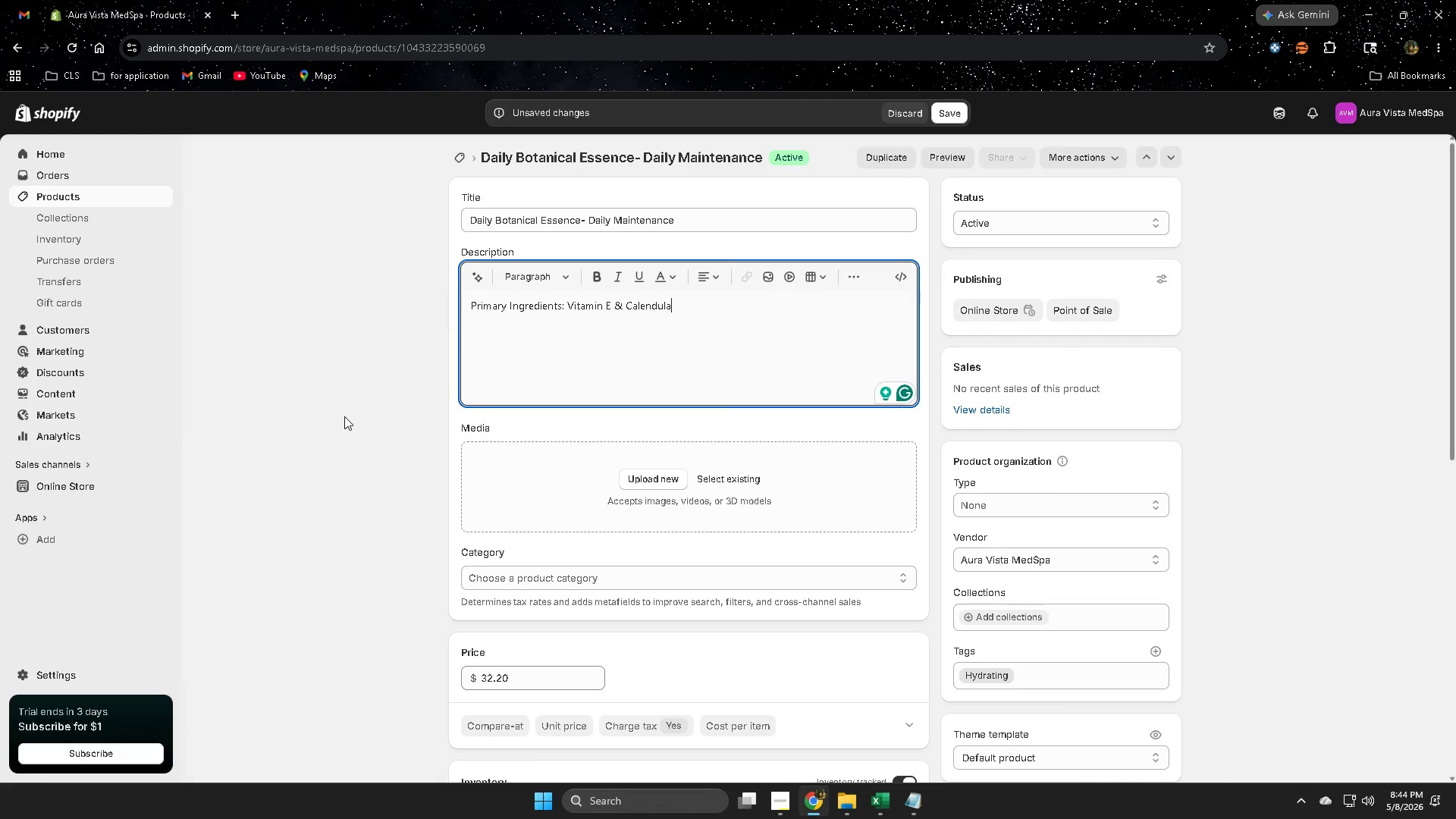 
left_click([344, 416])
 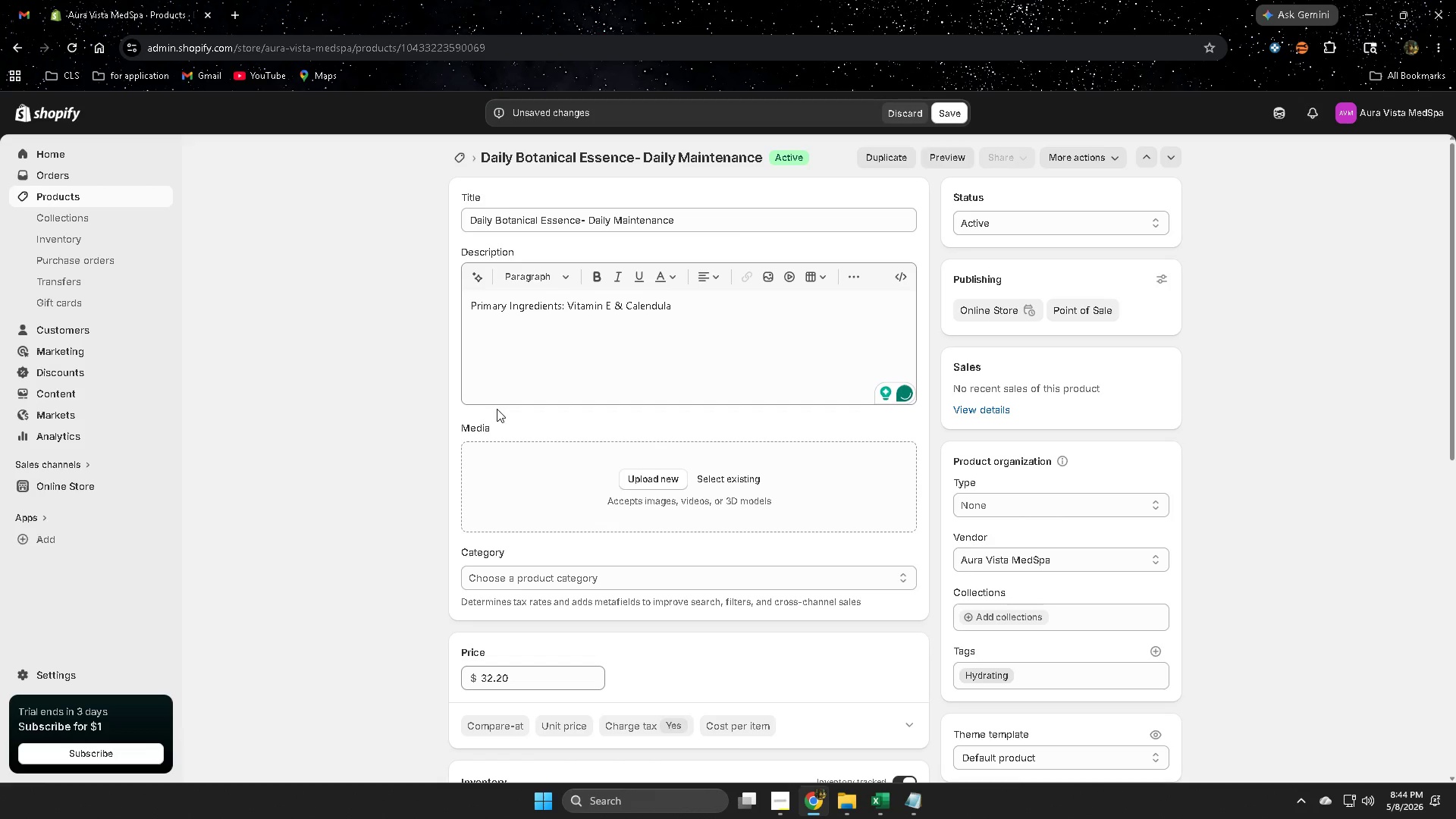 
scroll: coordinate [868, 510], scroll_direction: down, amount: 3.0
 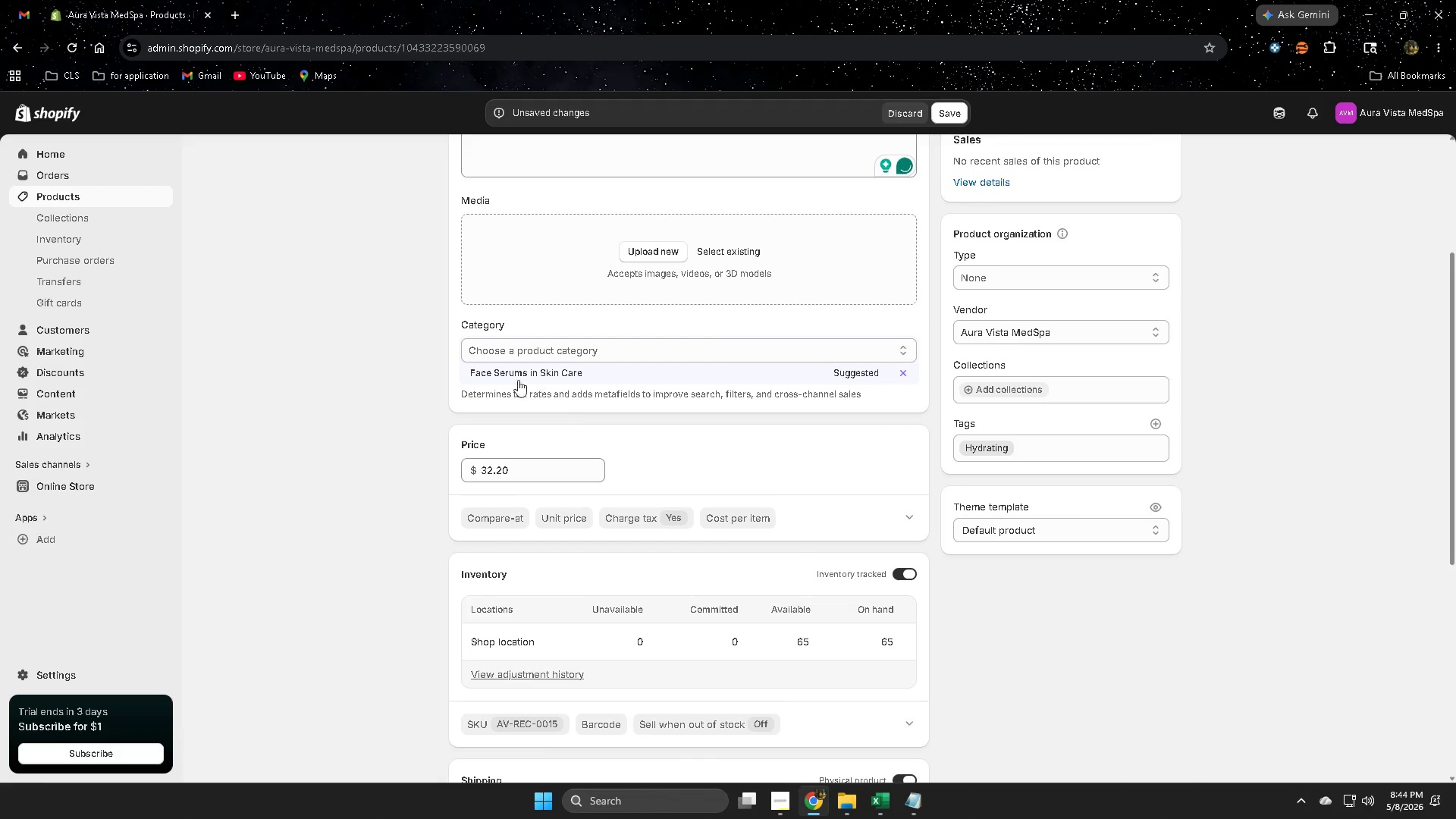 
left_click([516, 374])
 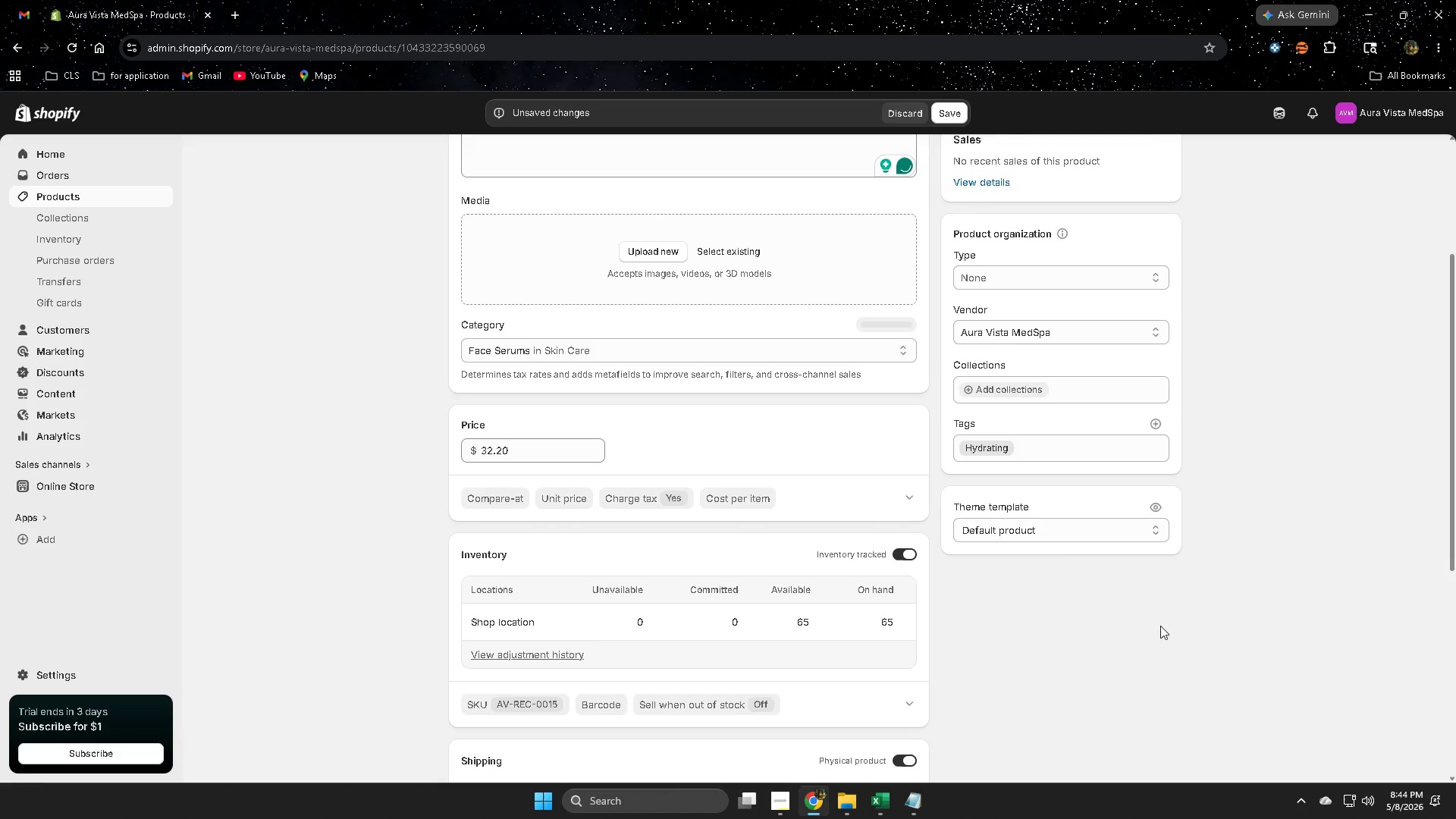 
scroll: coordinate [1220, 634], scroll_direction: up, amount: 1.0
 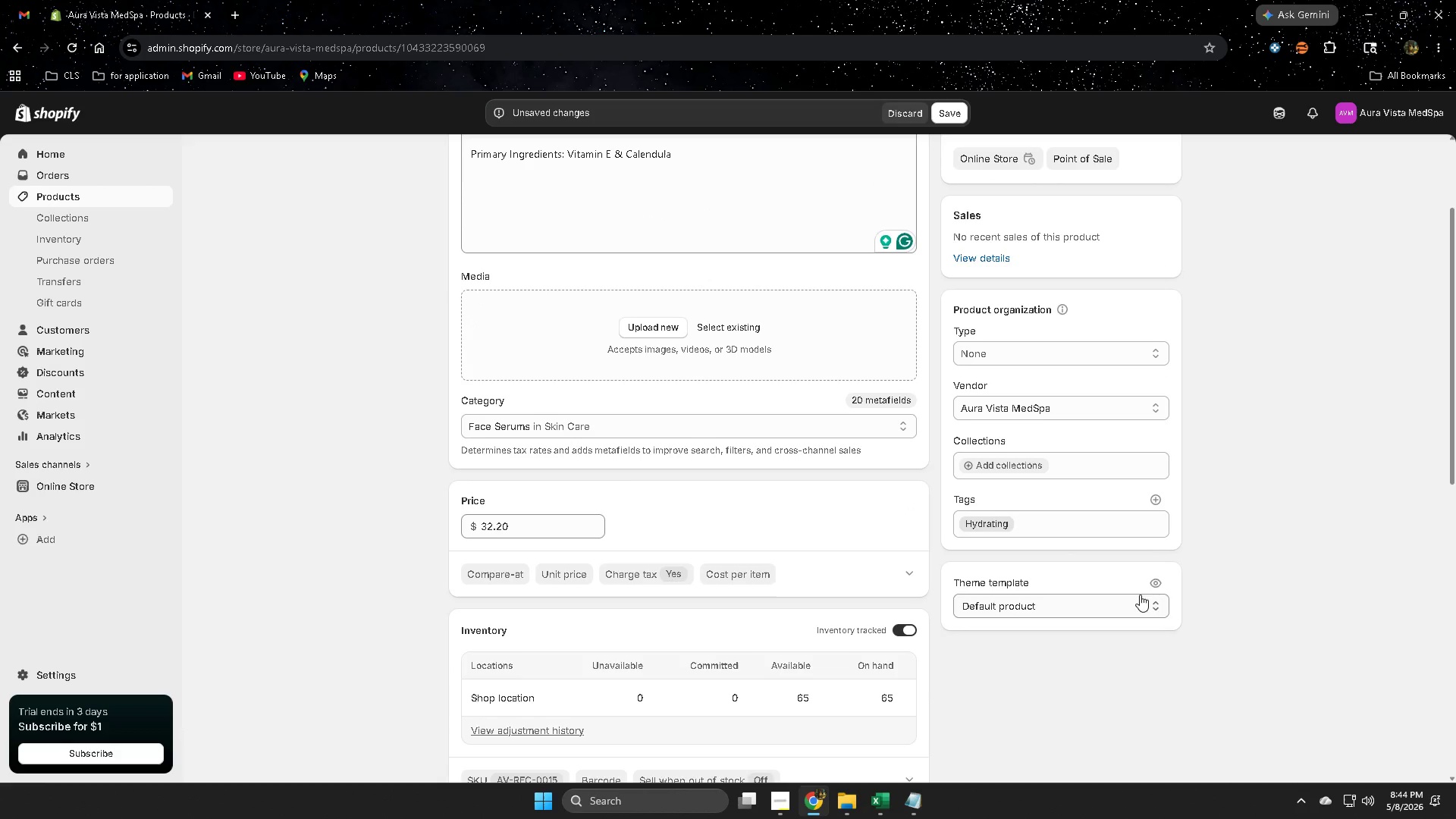 
scroll: coordinate [1136, 586], scroll_direction: down, amount: 3.0
 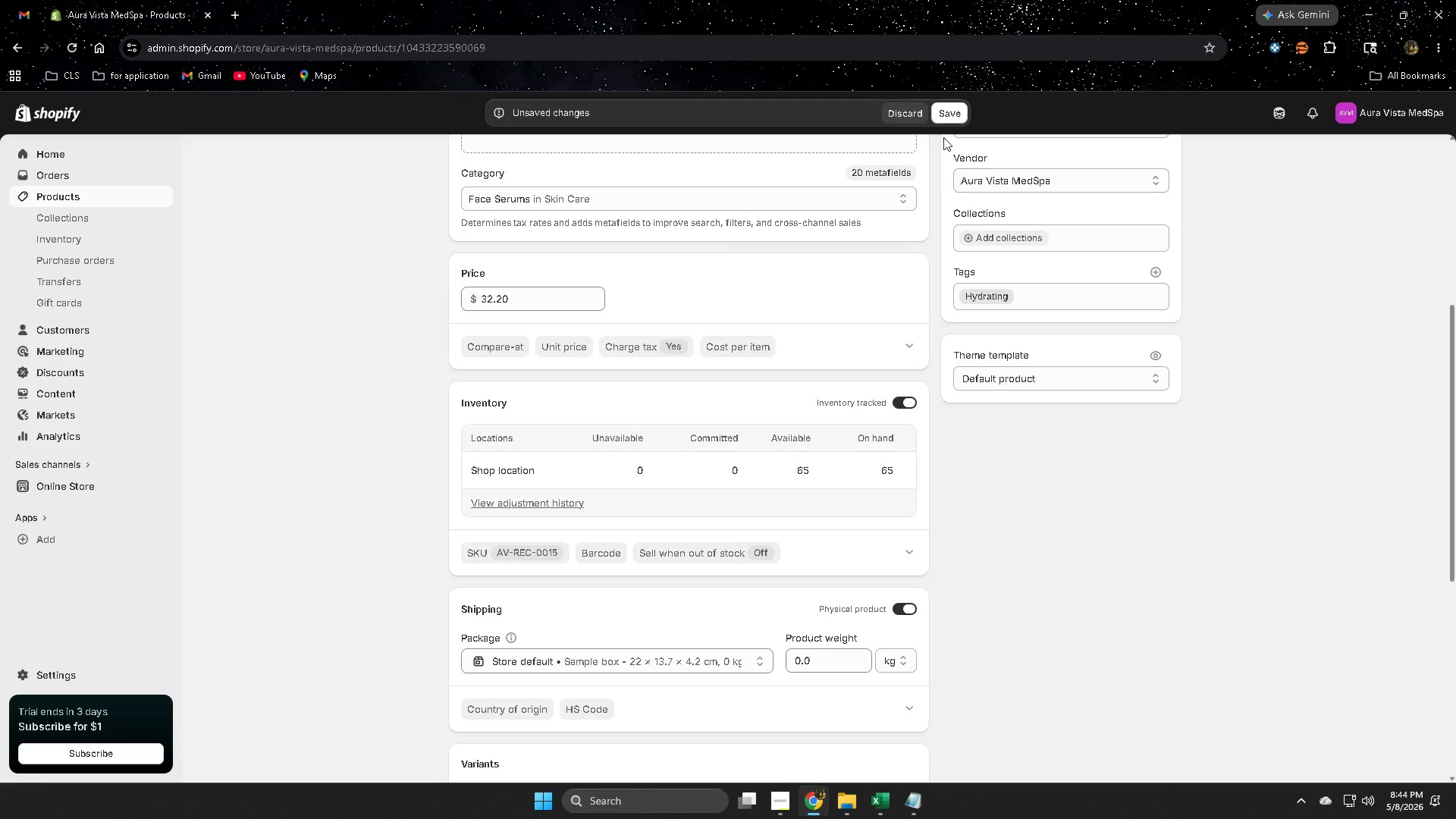 
left_click([948, 112])
 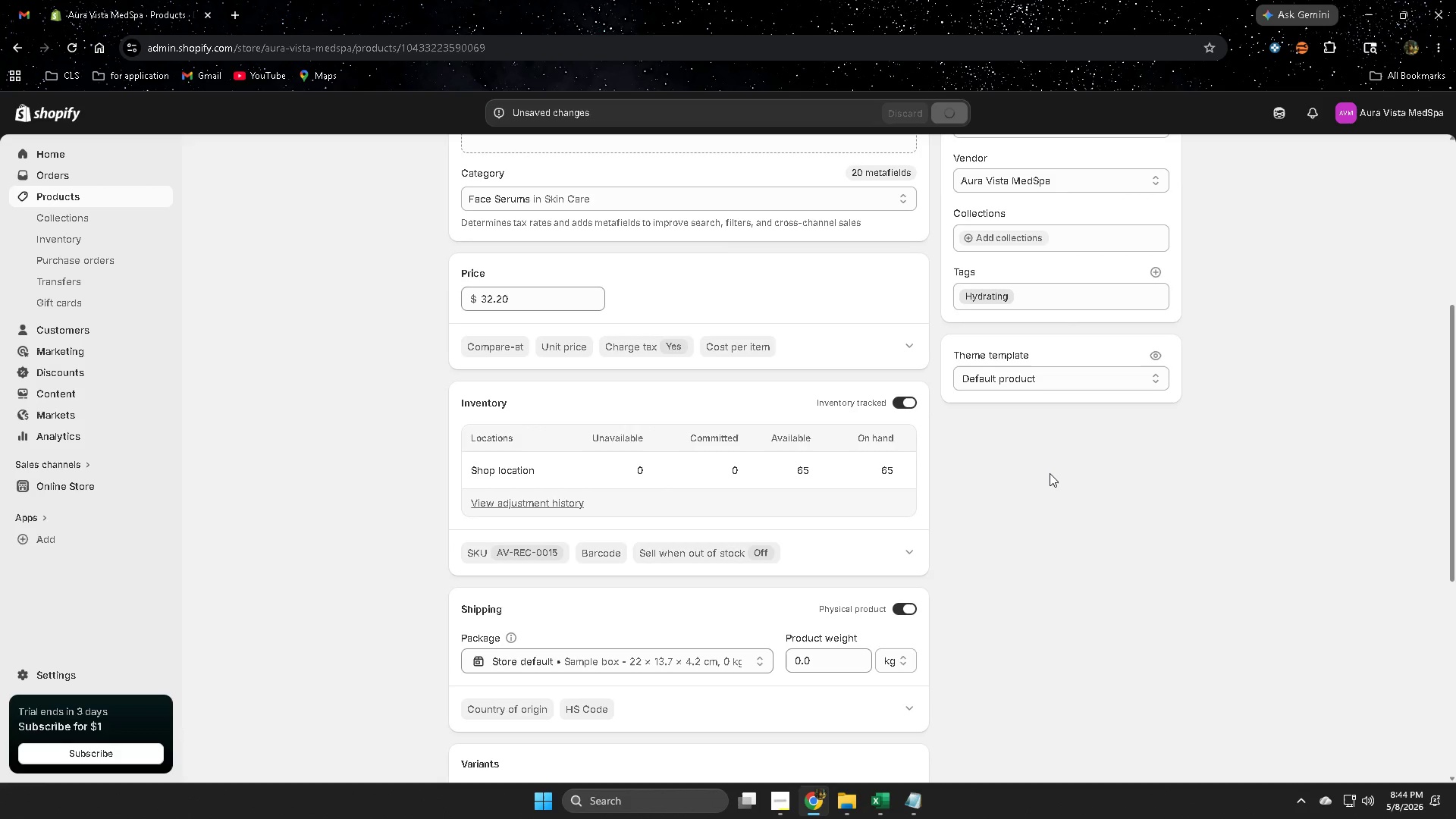 
scroll: coordinate [1050, 621], scroll_direction: up, amount: 8.0
 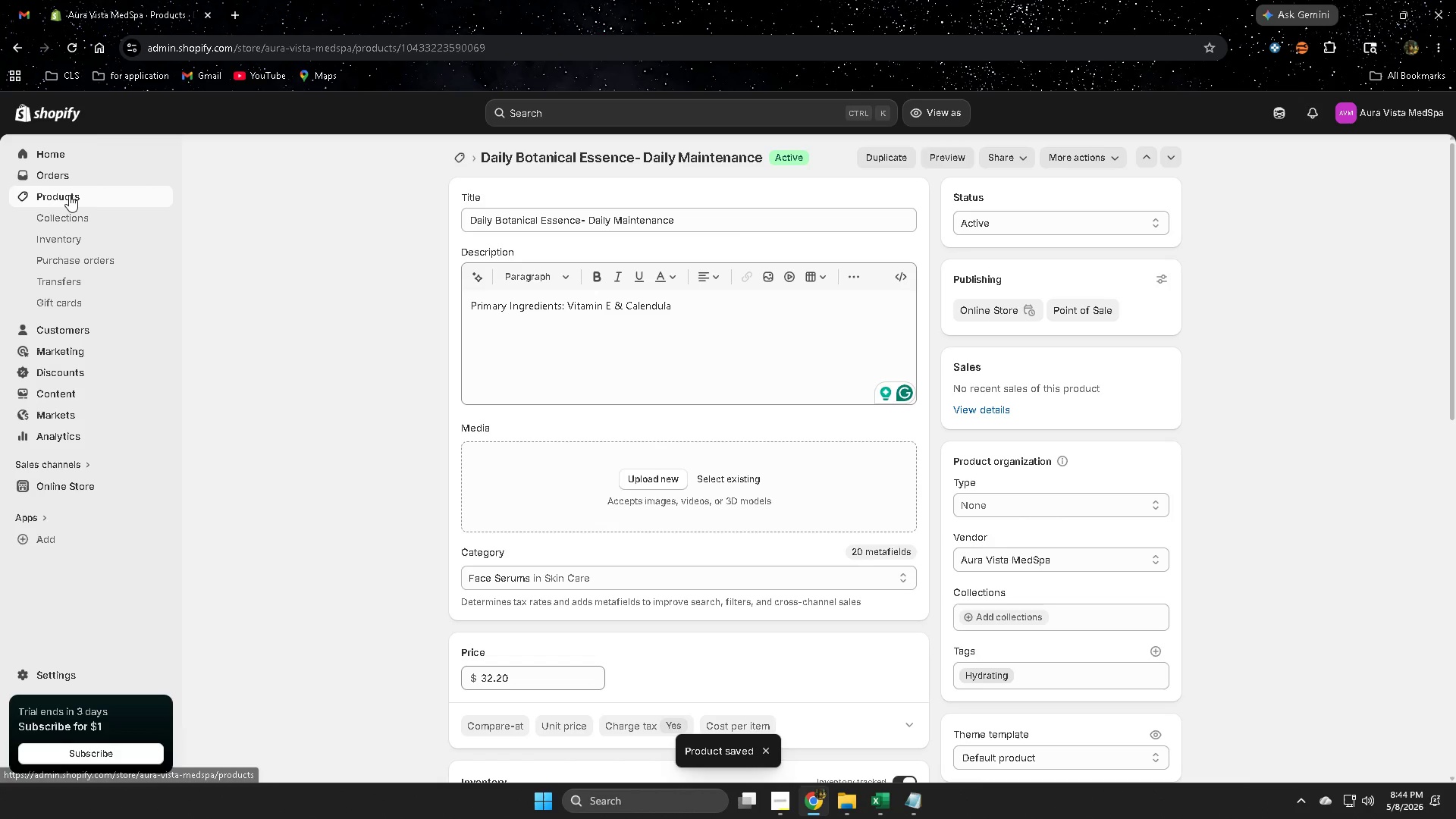 
scroll: coordinate [333, 546], scroll_direction: down, amount: 7.0
 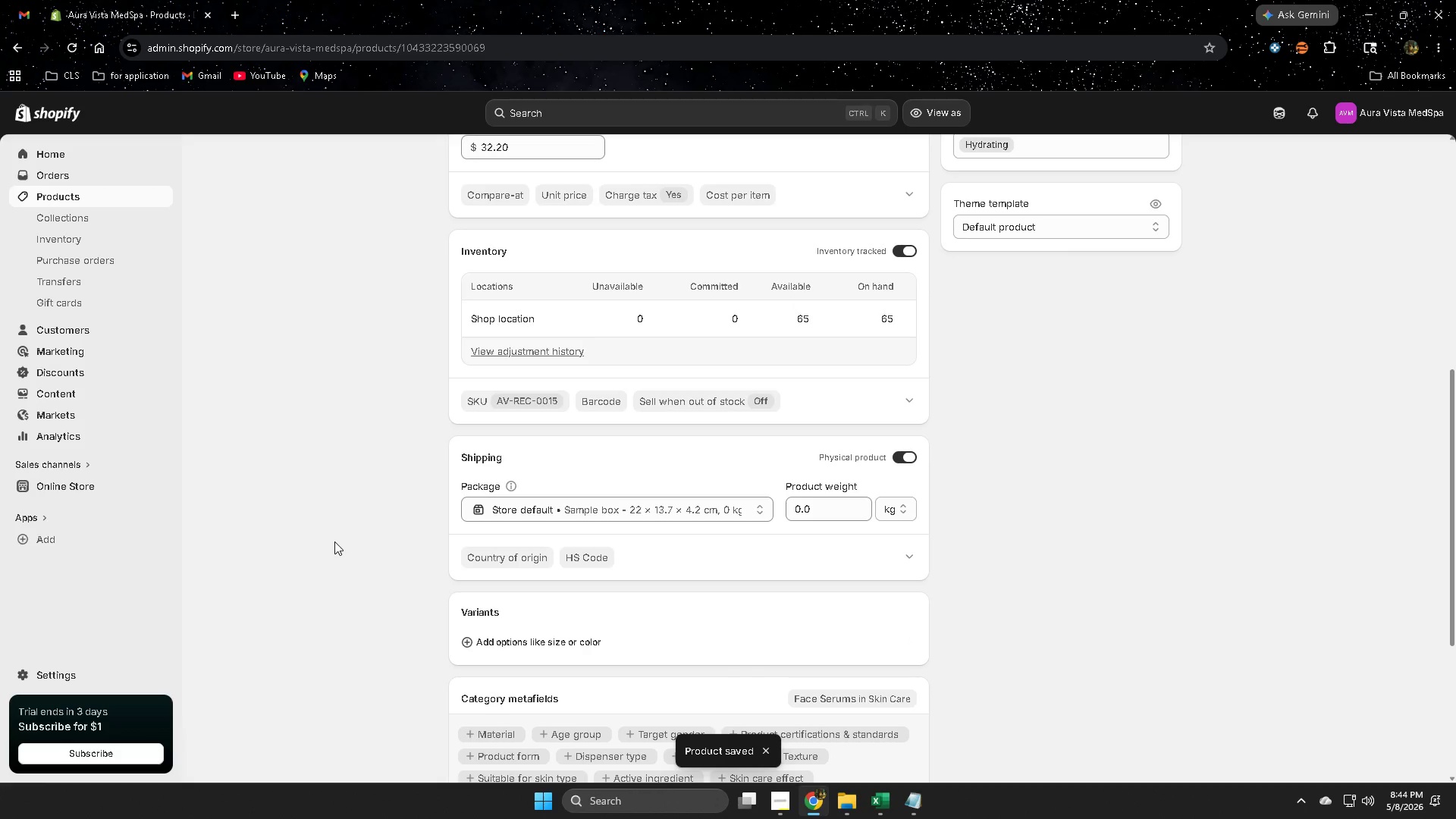 
scroll: coordinate [333, 539], scroll_direction: up, amount: 2.0
 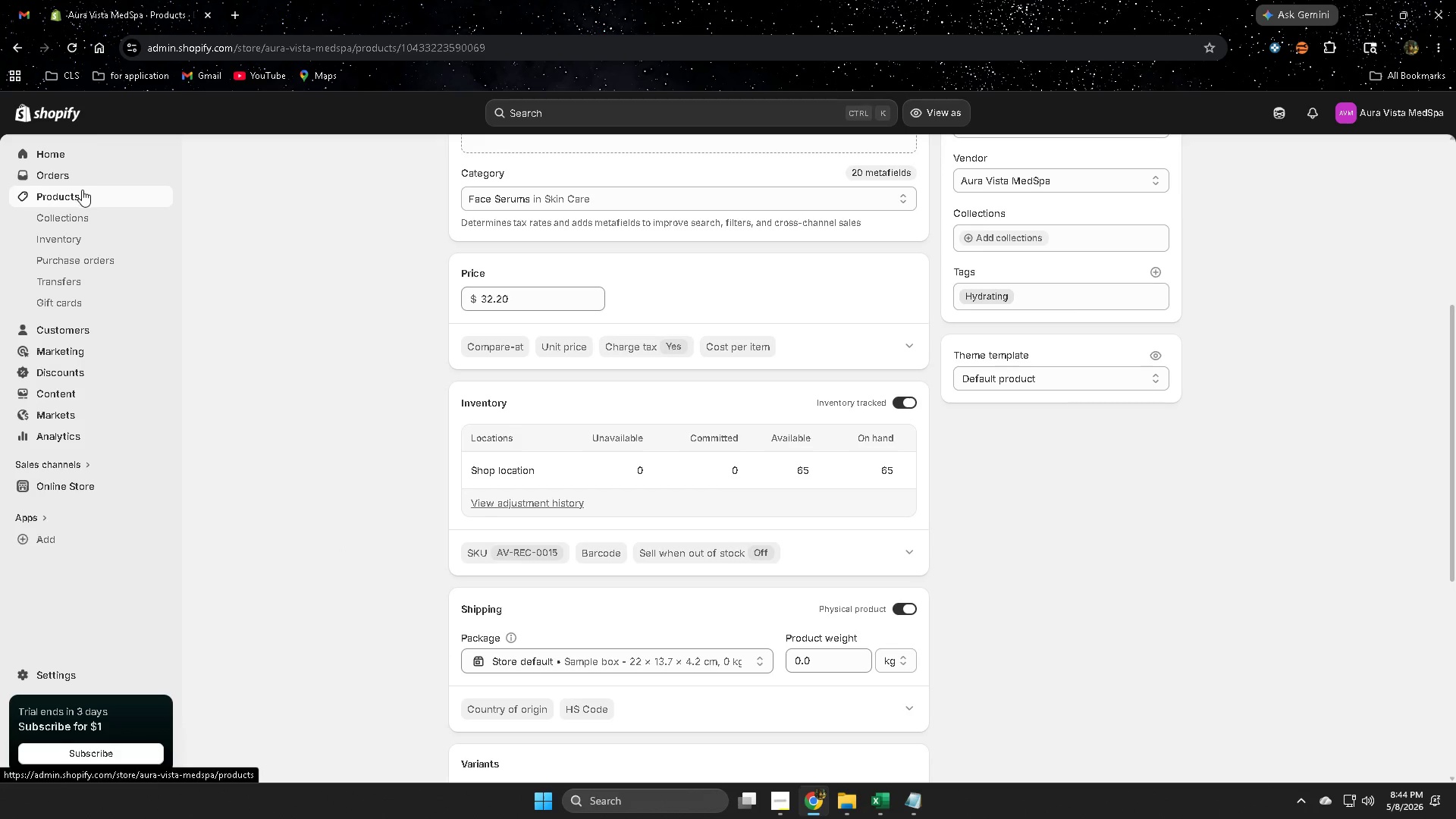 
left_click([82, 192])
 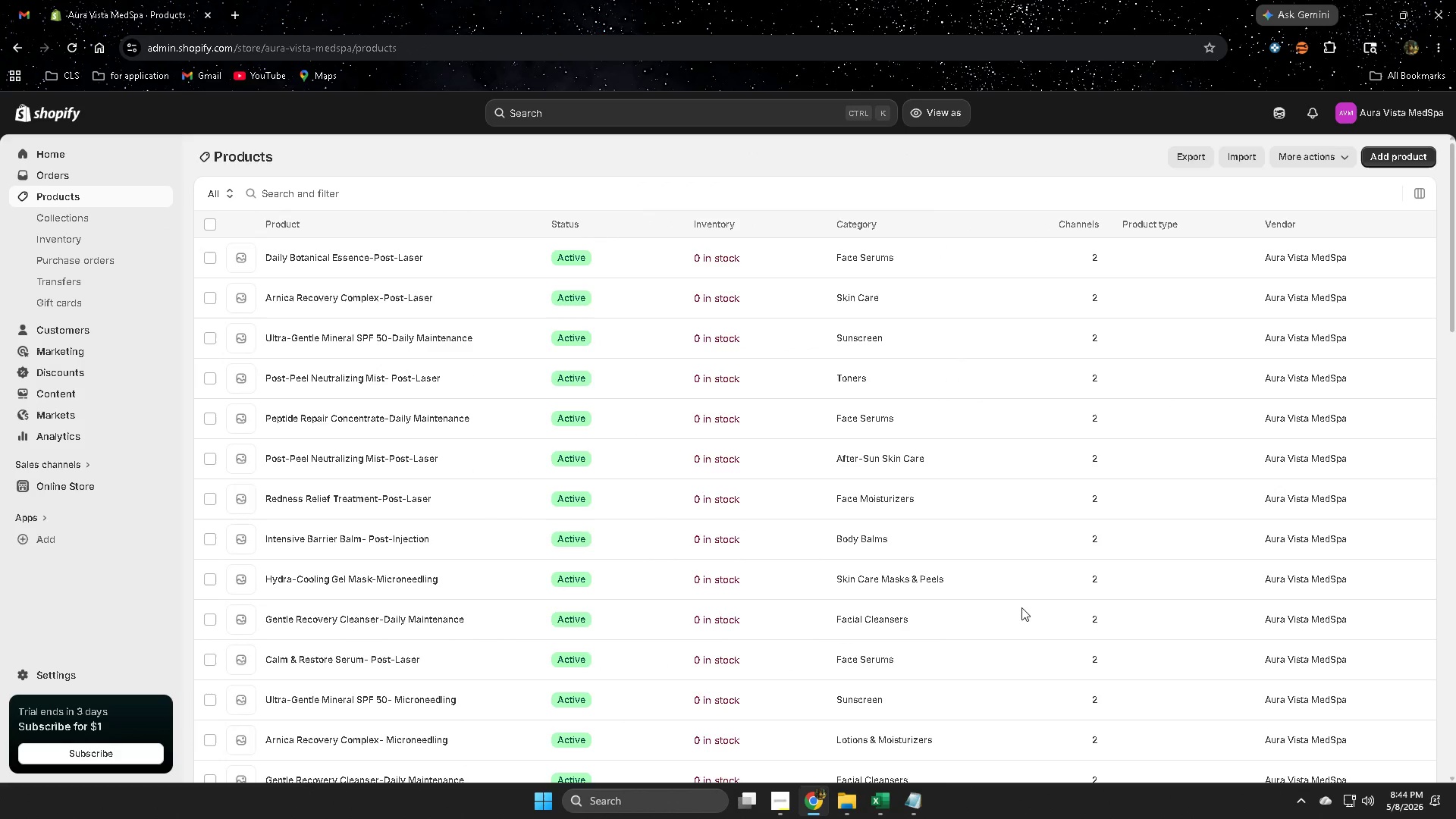 
scroll: coordinate [1013, 618], scroll_direction: down, amount: 16.0
 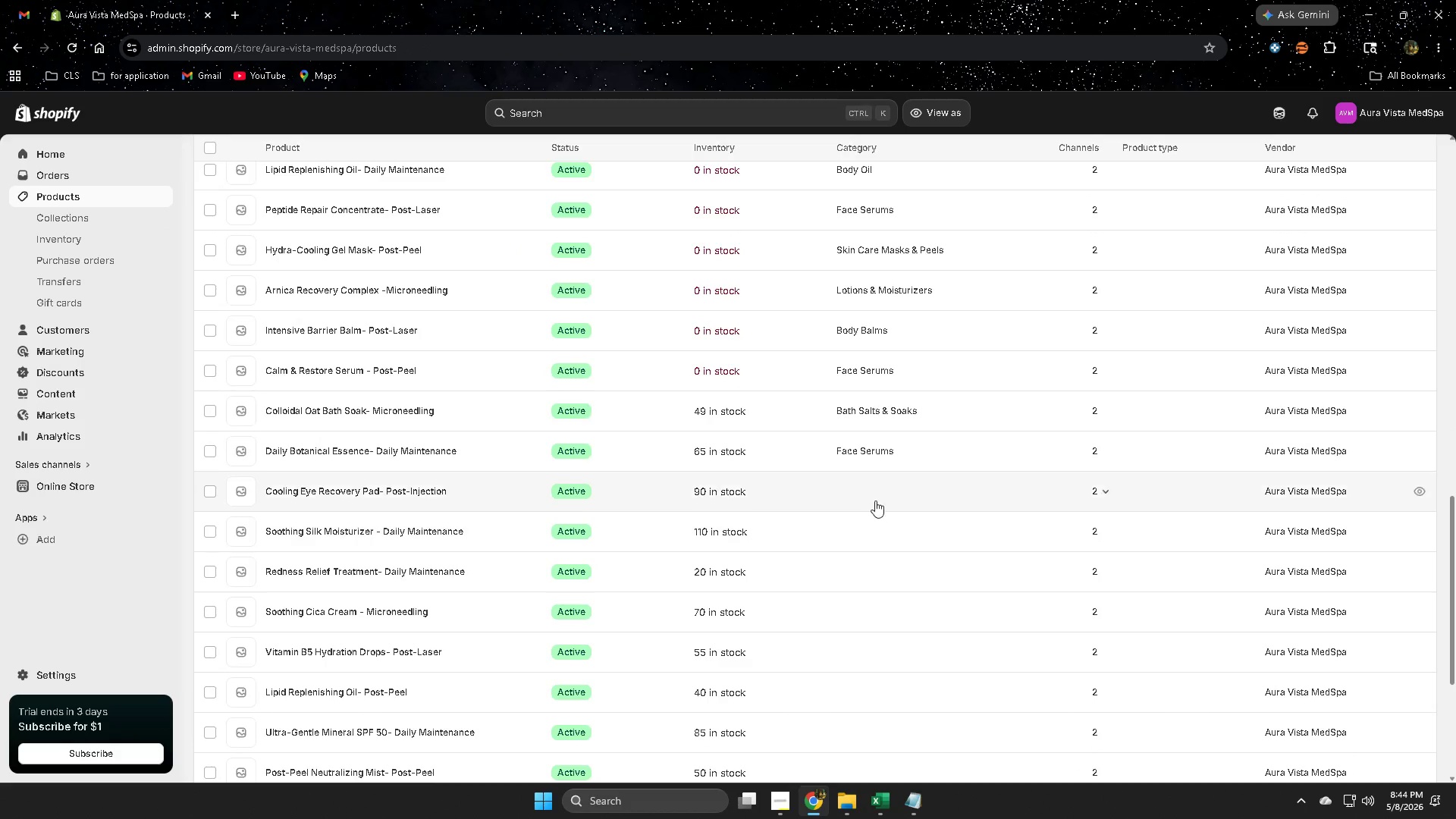 
left_click([864, 488])
 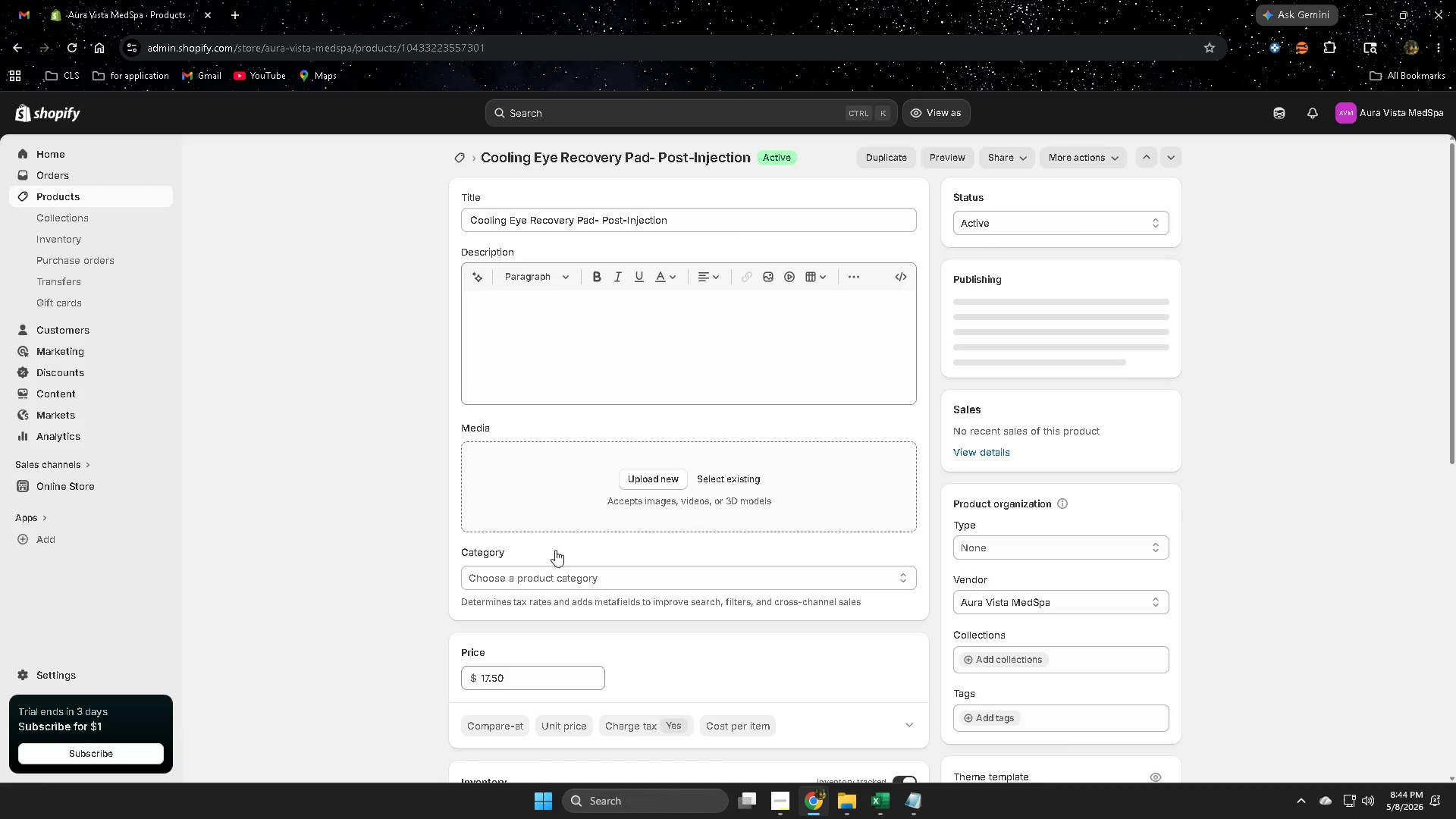 
left_click([922, 809])
 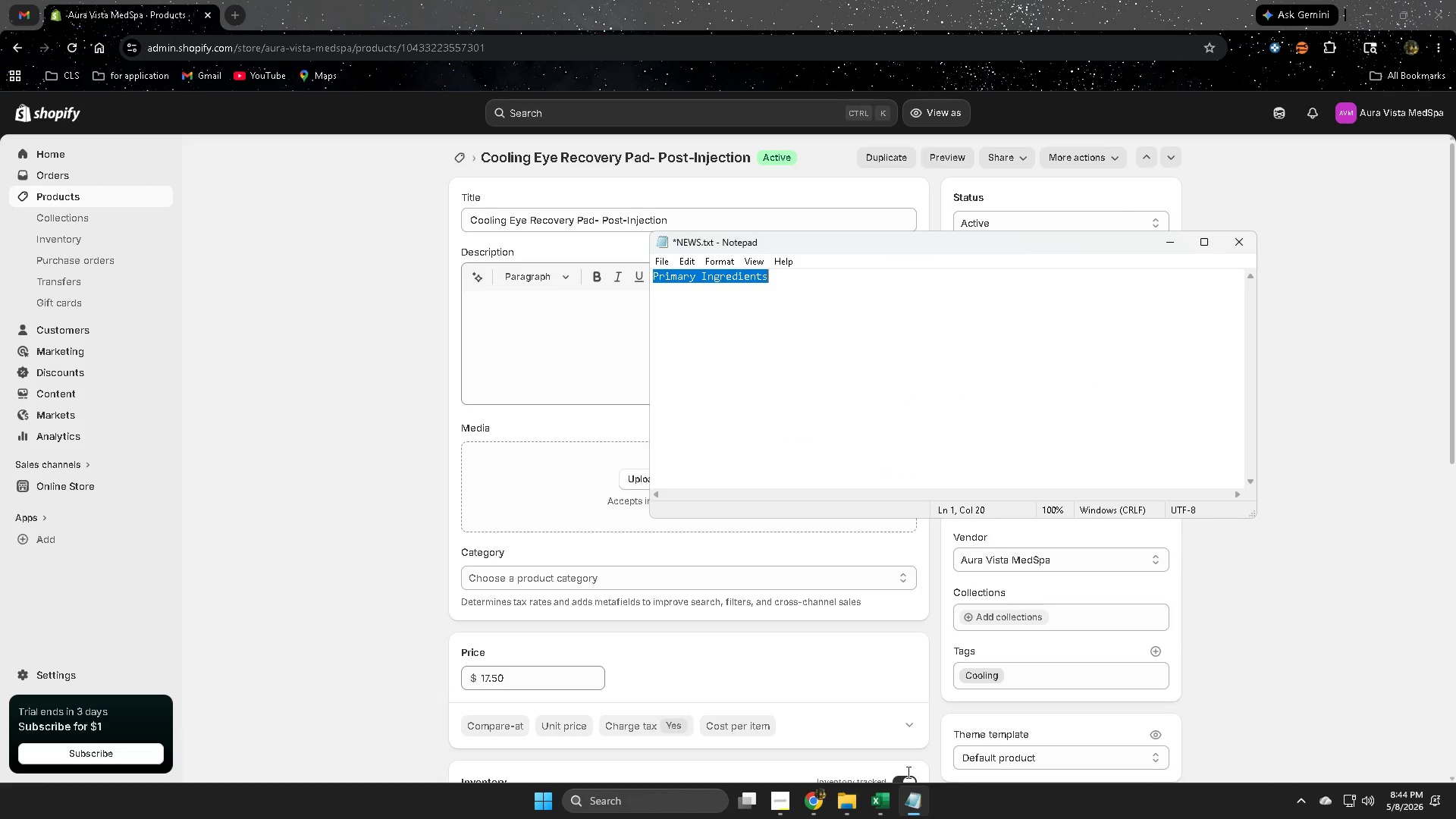 
key(Control+ControlLeft)
 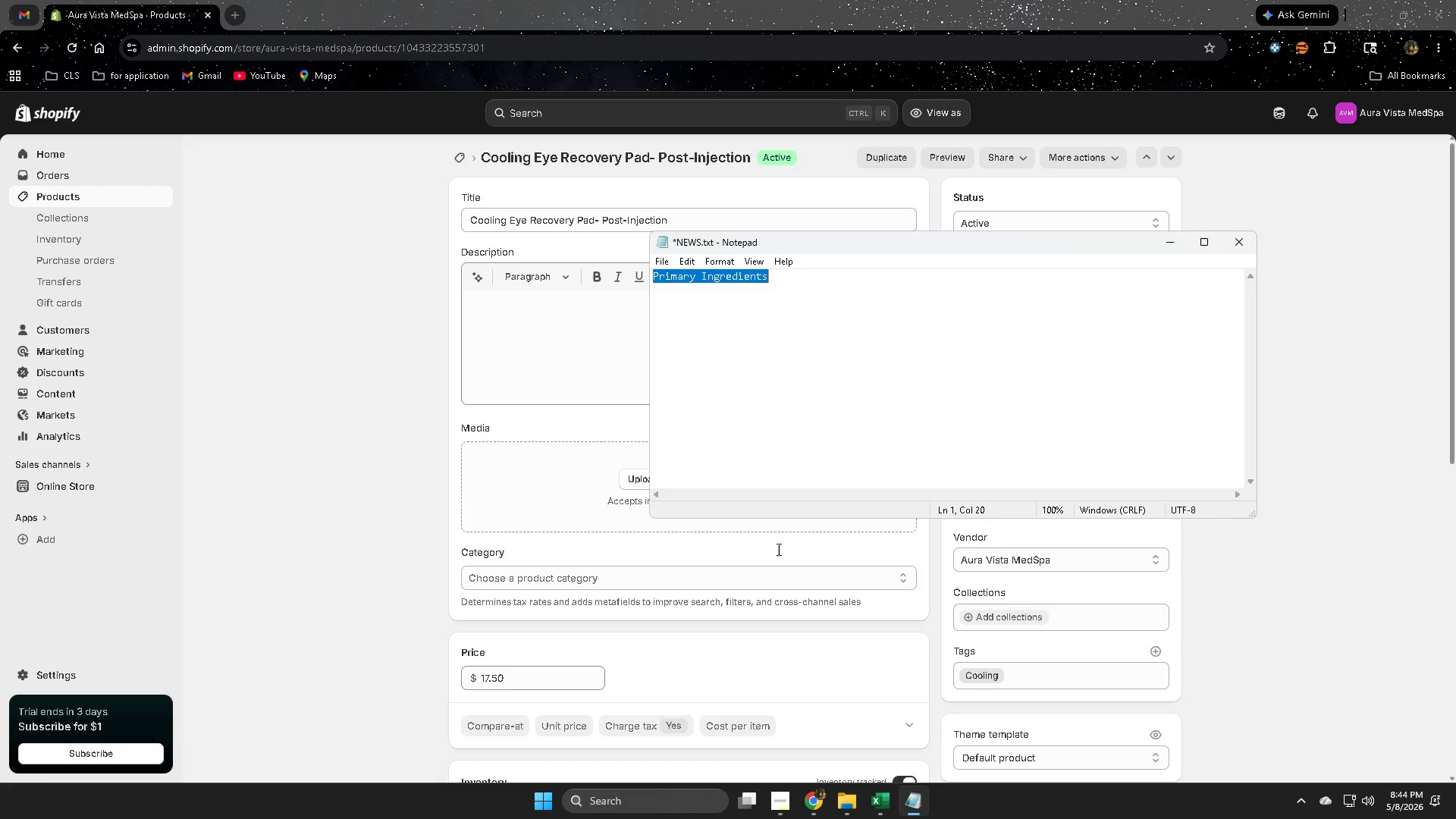 
key(Control+C)
 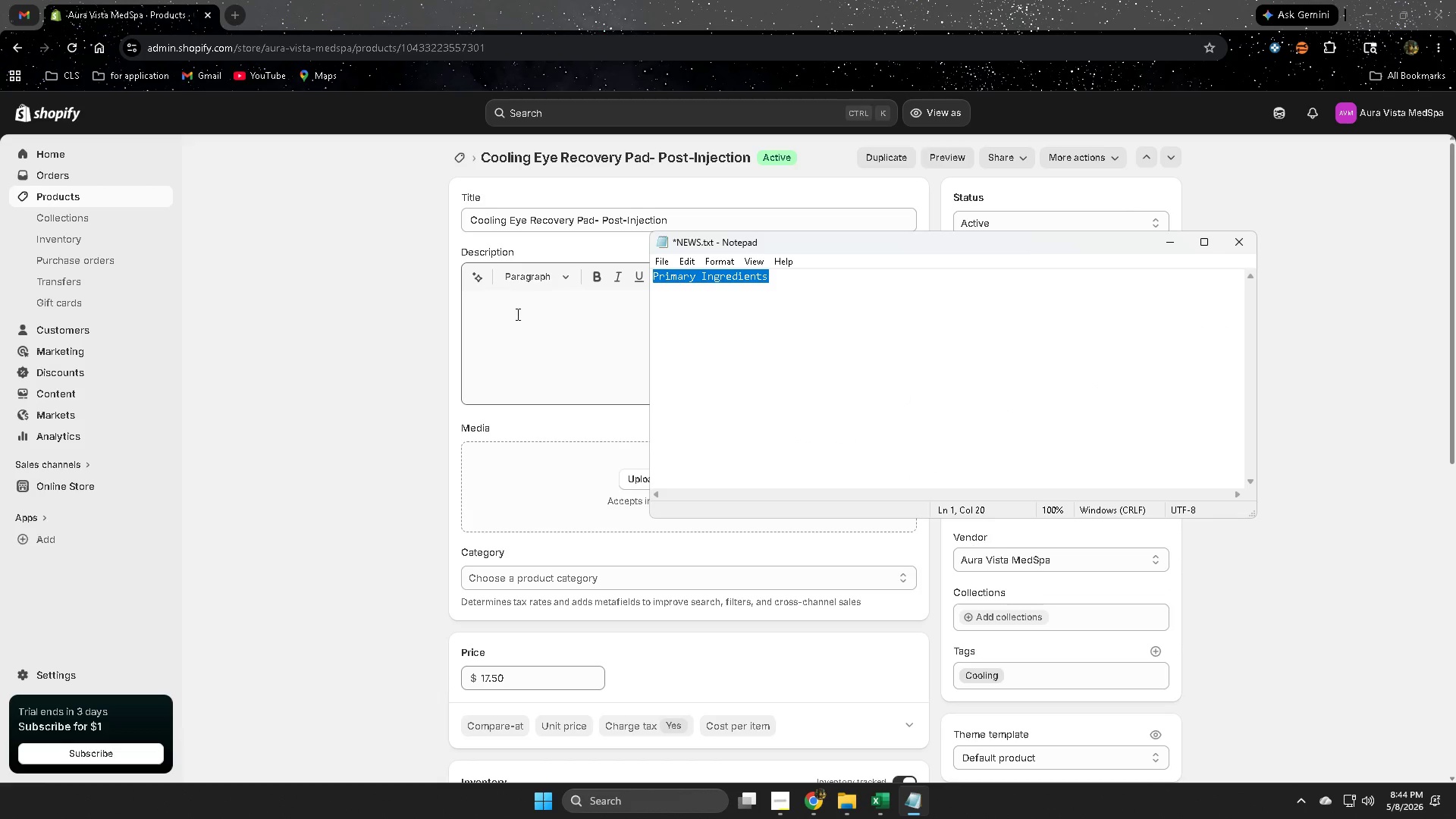 
left_click([513, 309])
 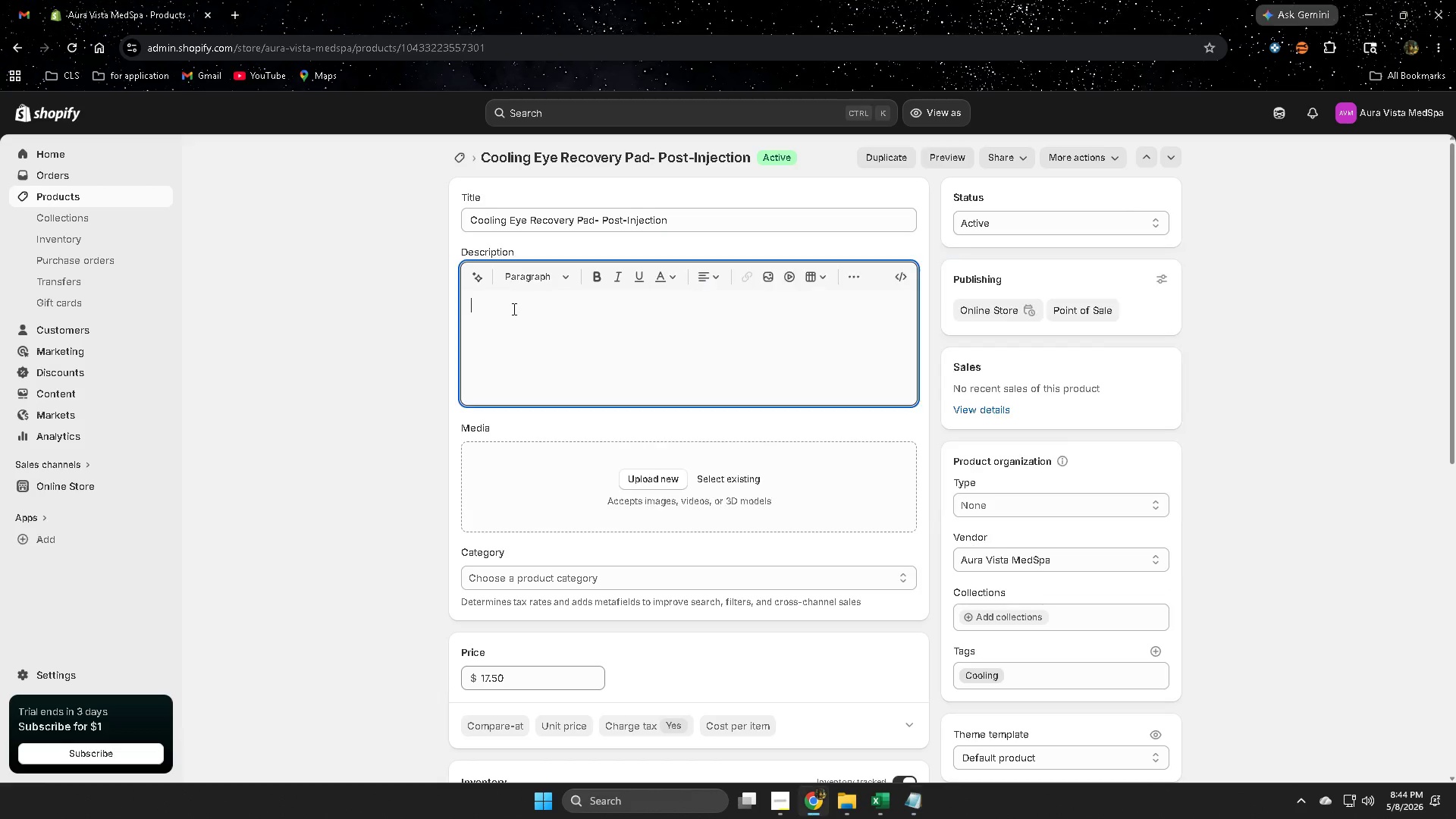 
key(Control+ControlLeft)
 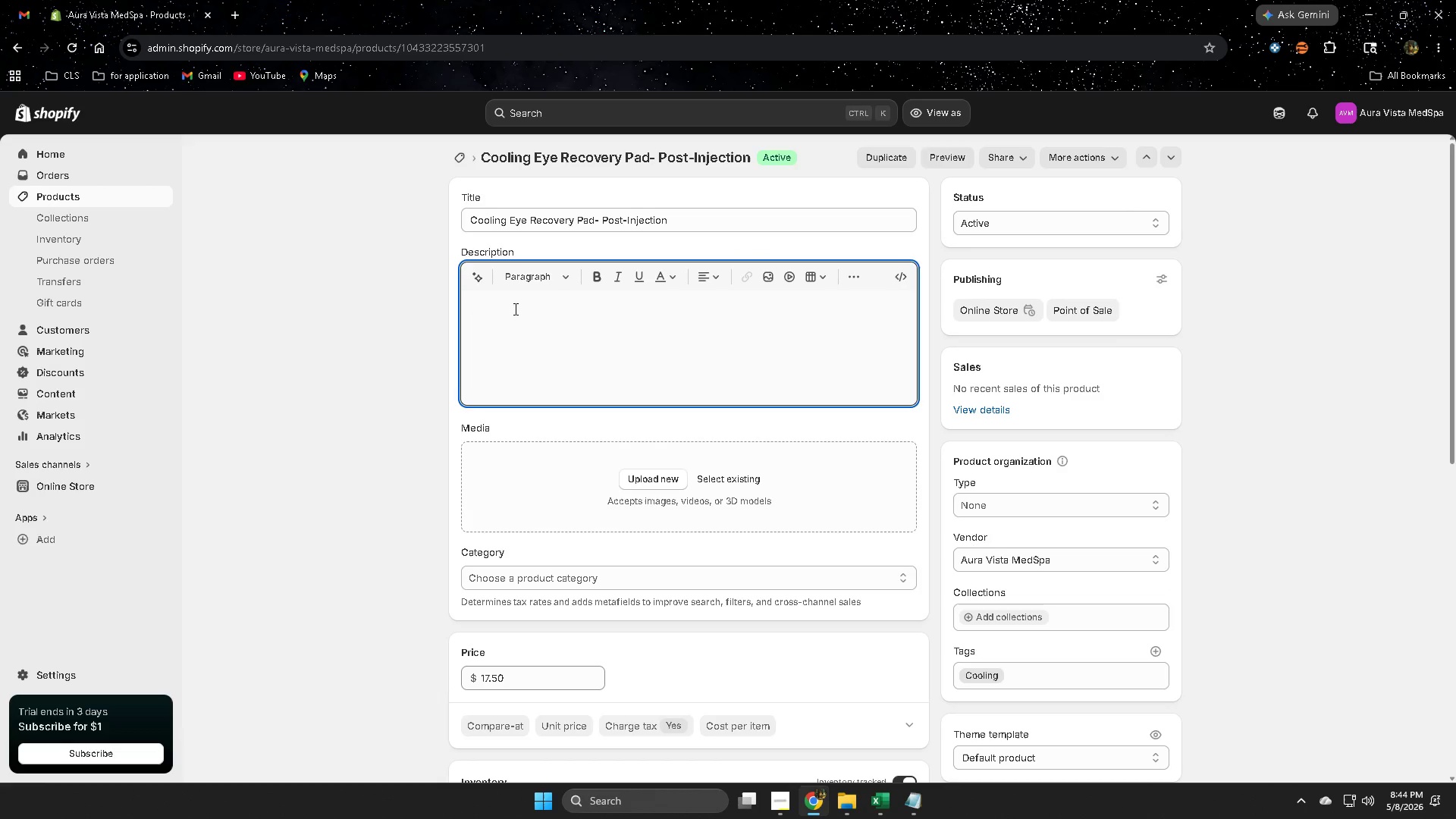 
key(Control+V)
 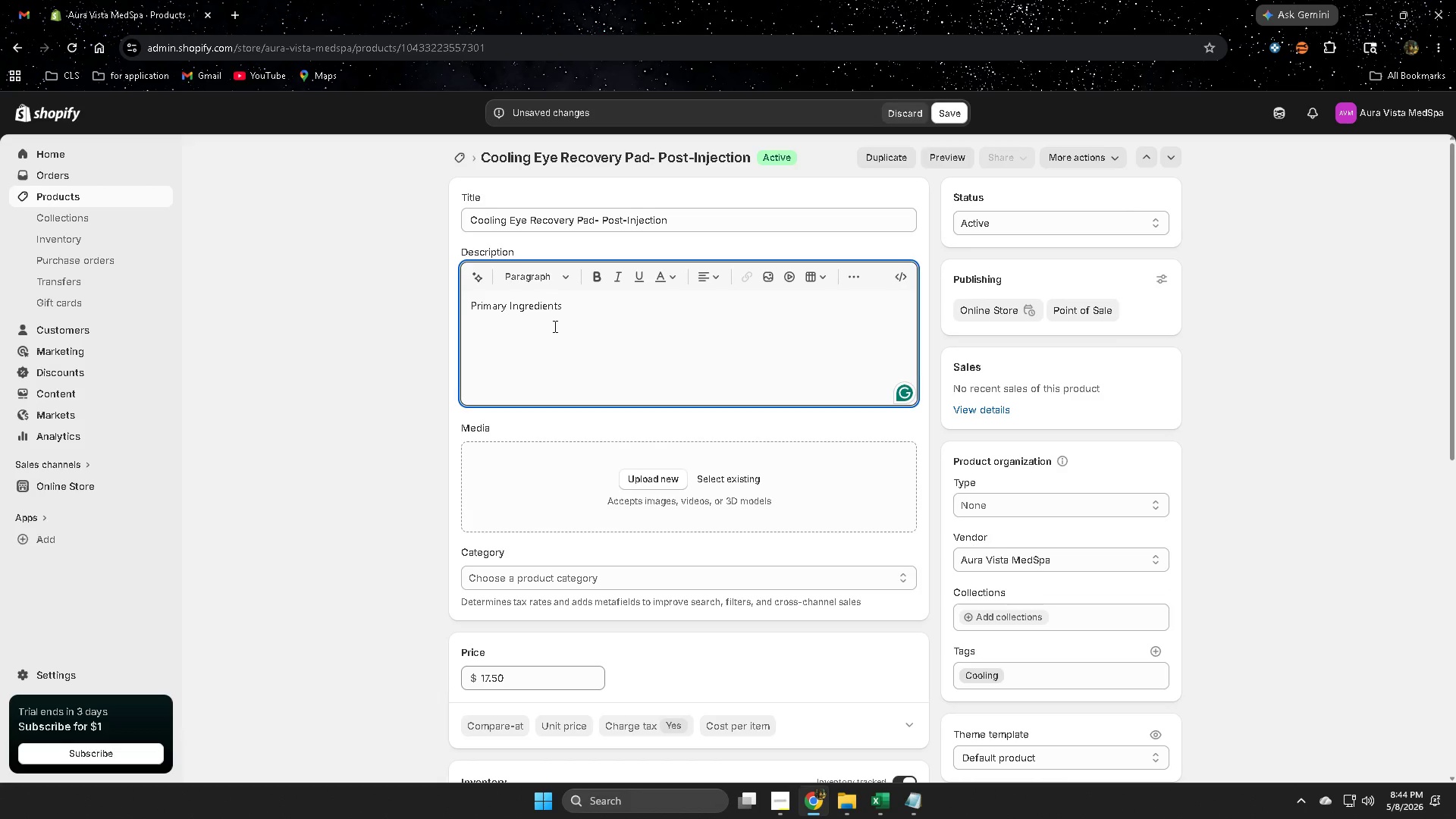 
key(Shift+Semicolon)
 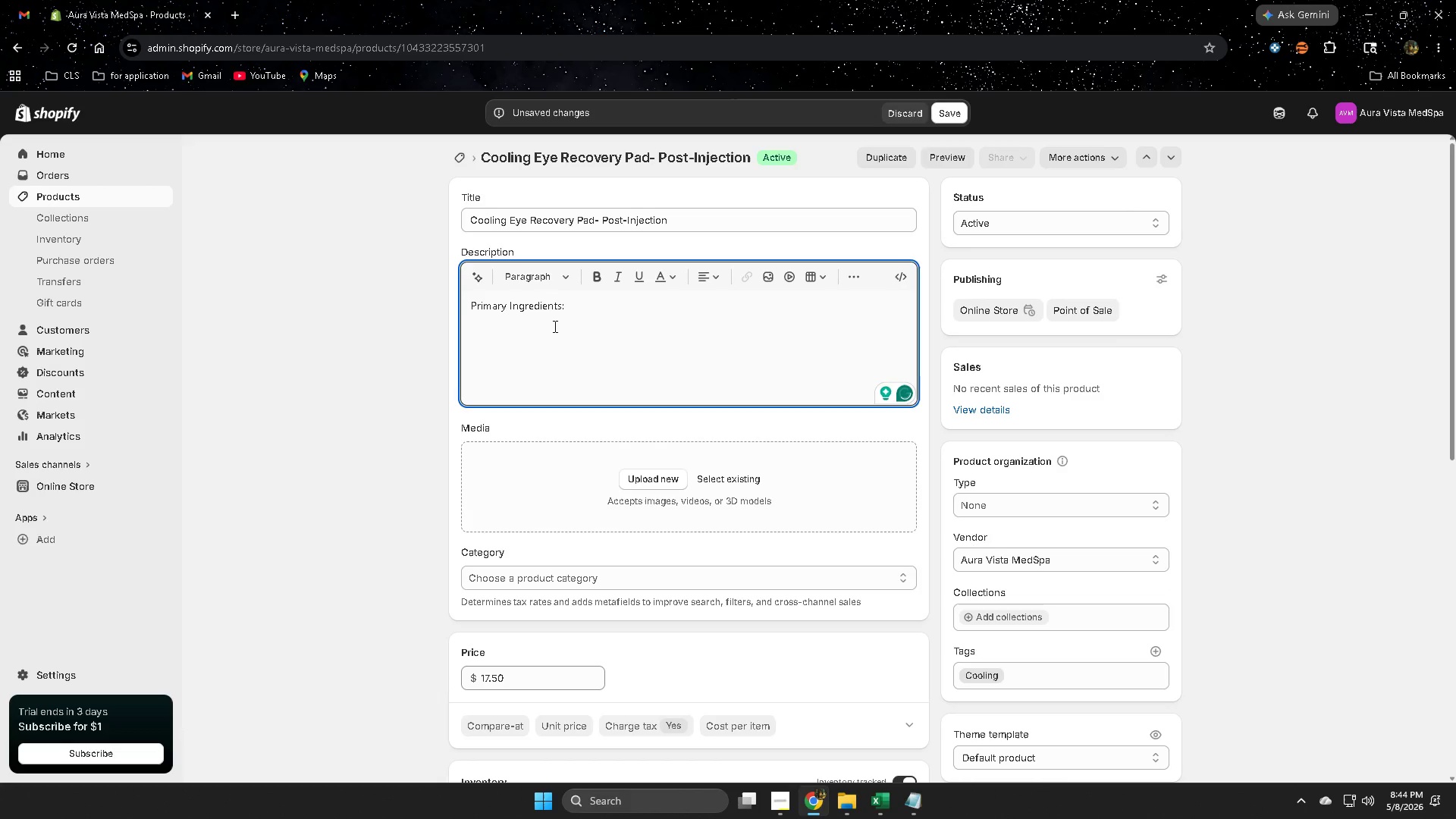 
key(Space)
 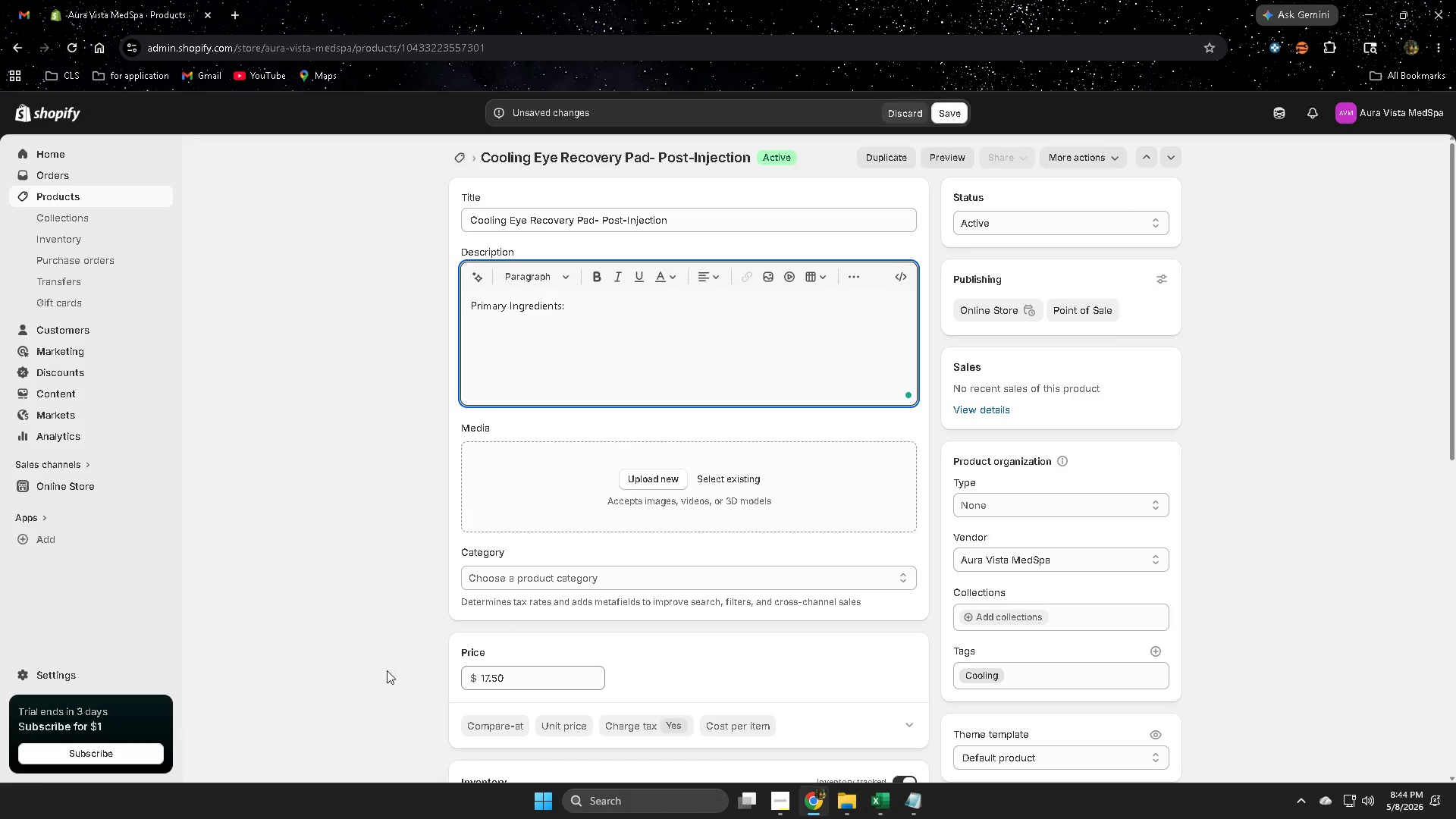 
scroll: coordinate [369, 694], scroll_direction: down, amount: 1.0
 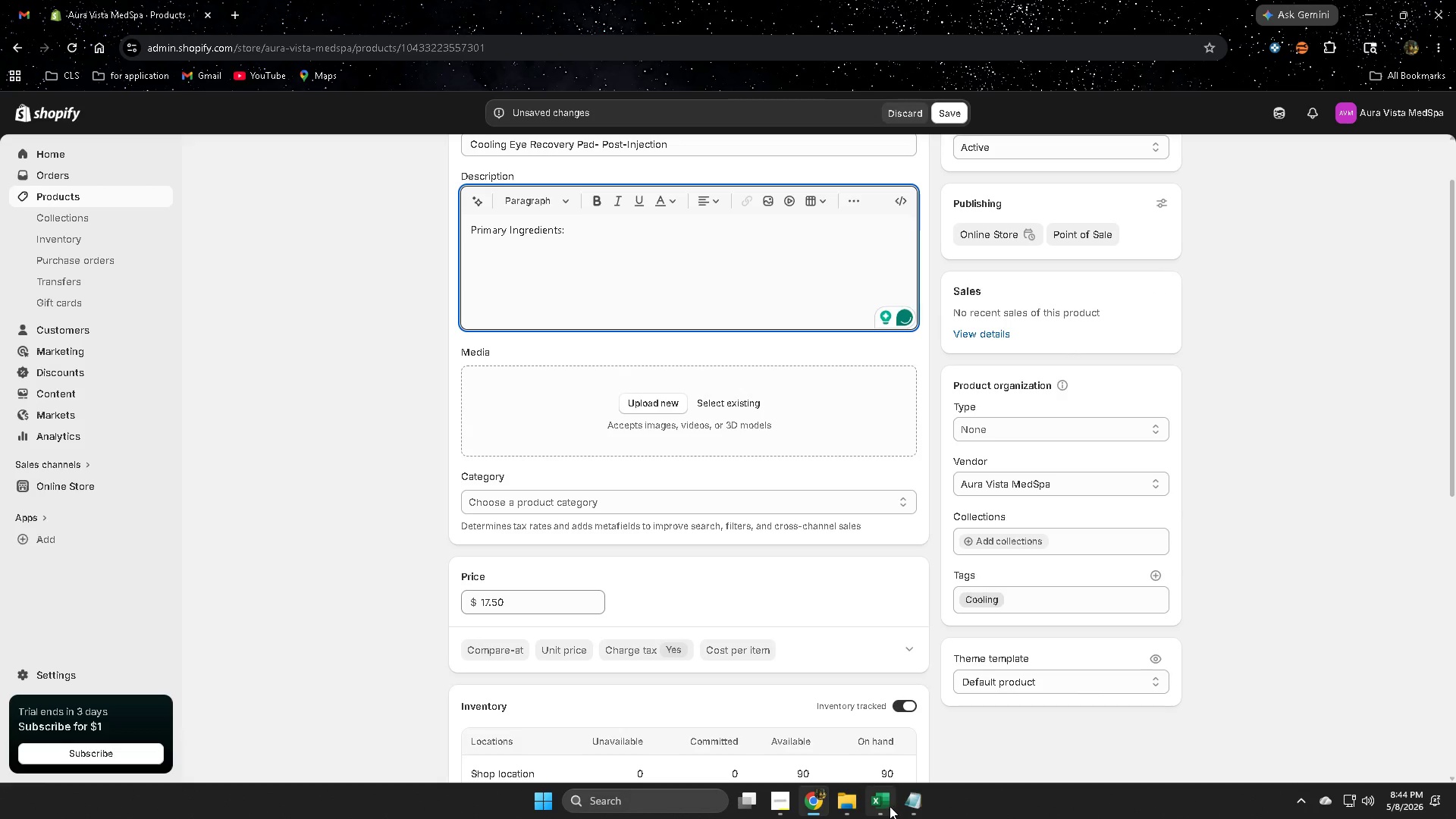 
left_click([890, 805])
 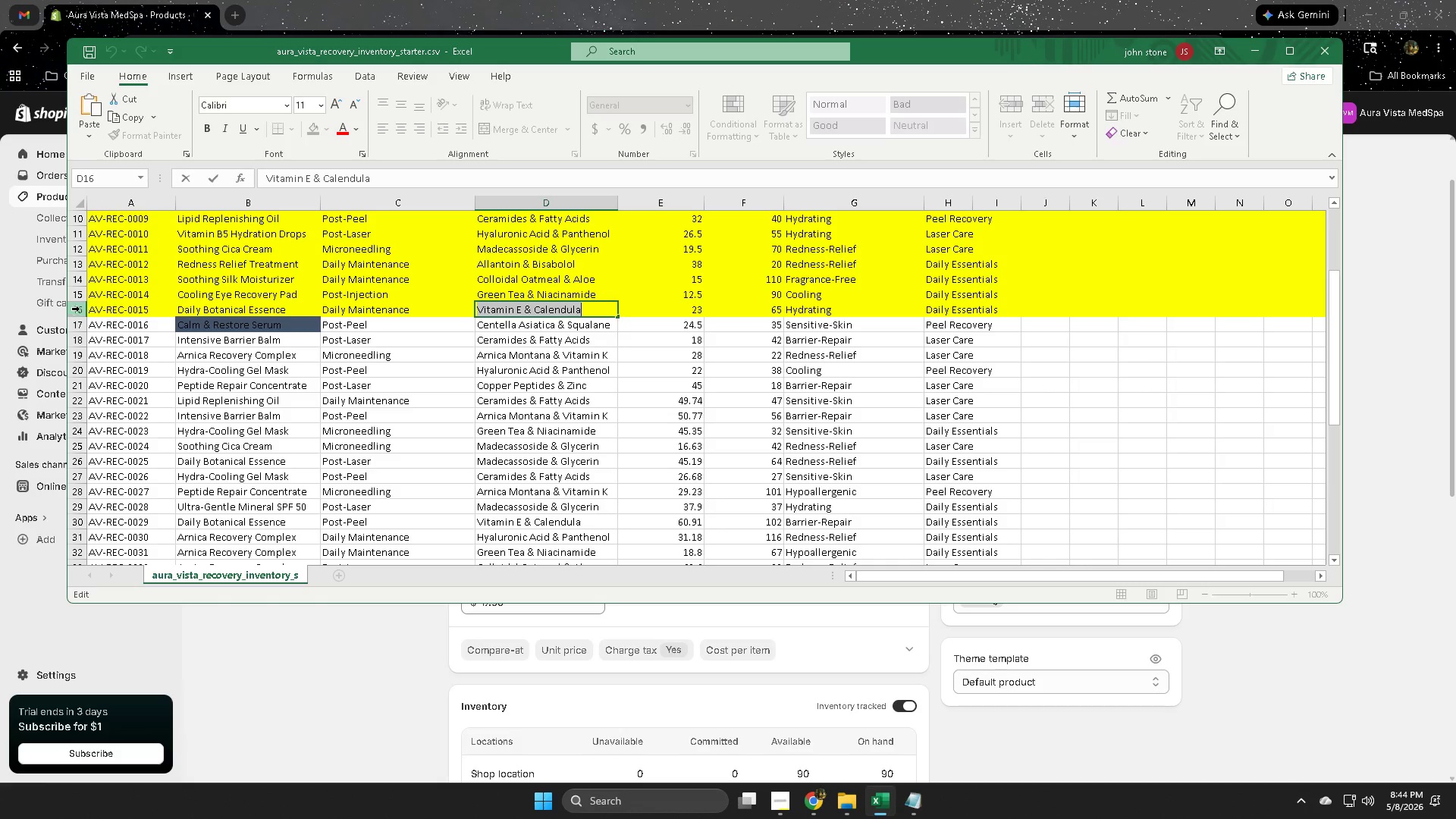 
left_click([78, 297])
 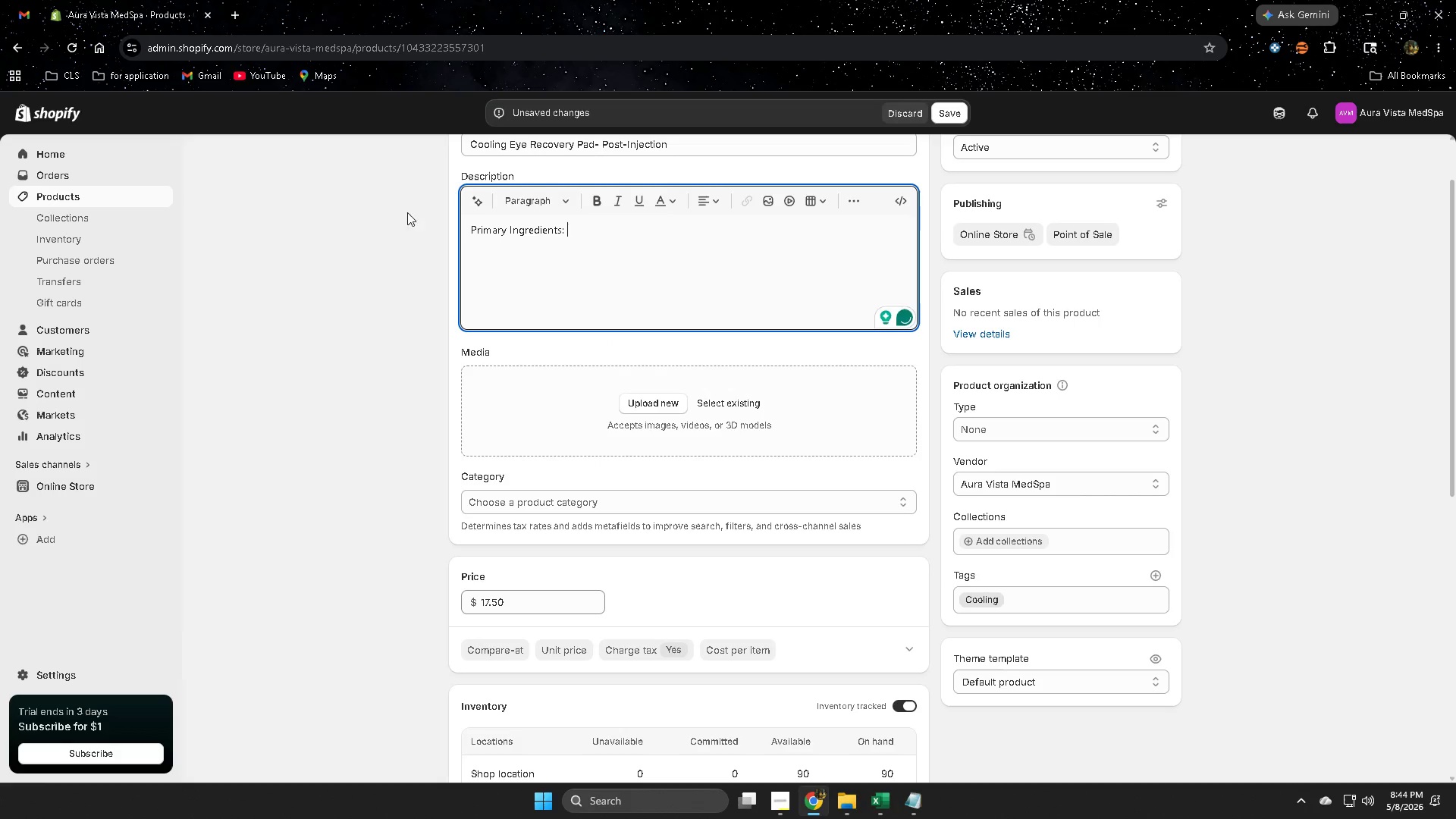 
scroll: coordinate [388, 539], scroll_direction: down, amount: 2.0
 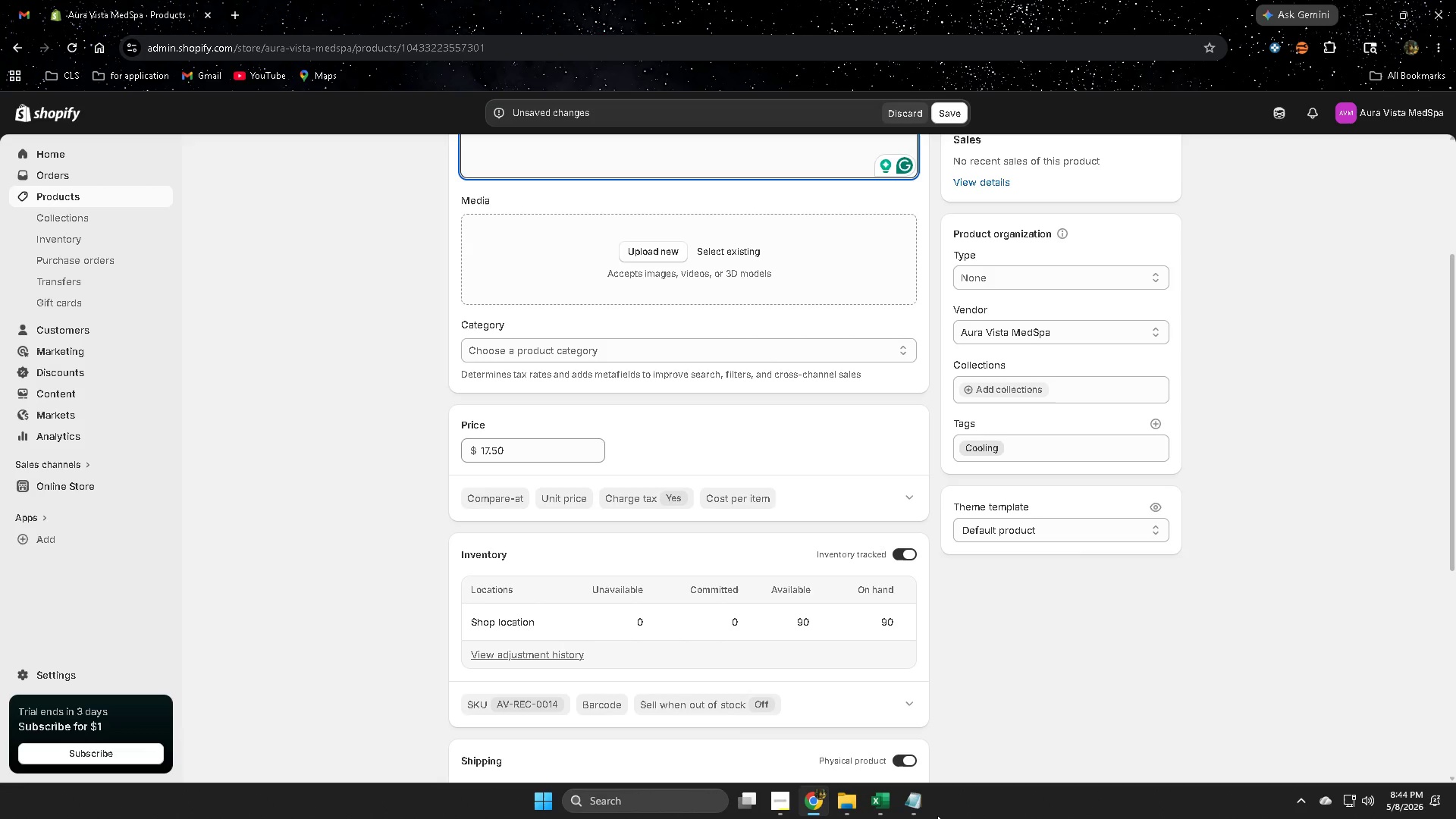 
left_click([885, 805])
 